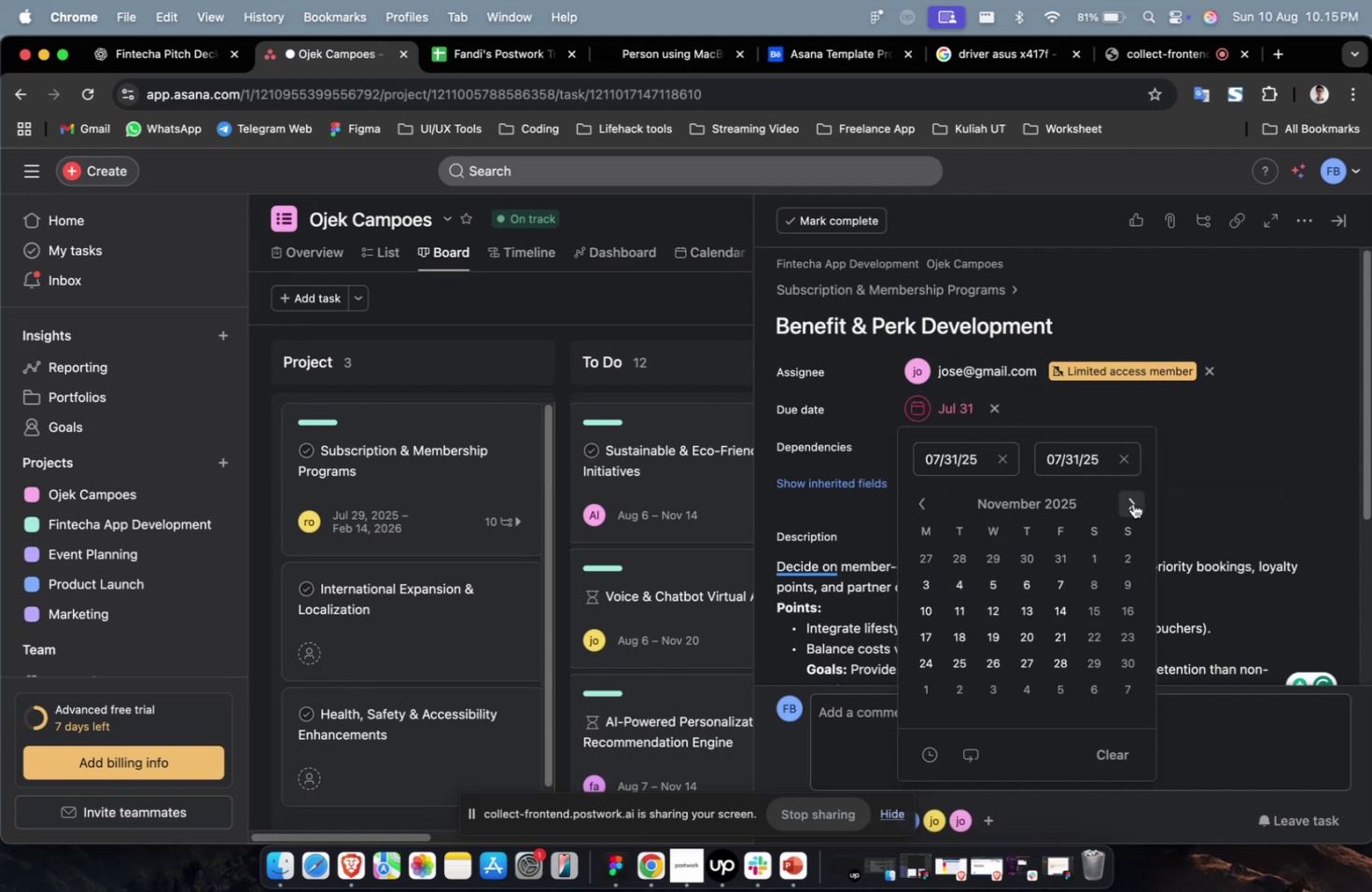 
triple_click([1132, 503])
 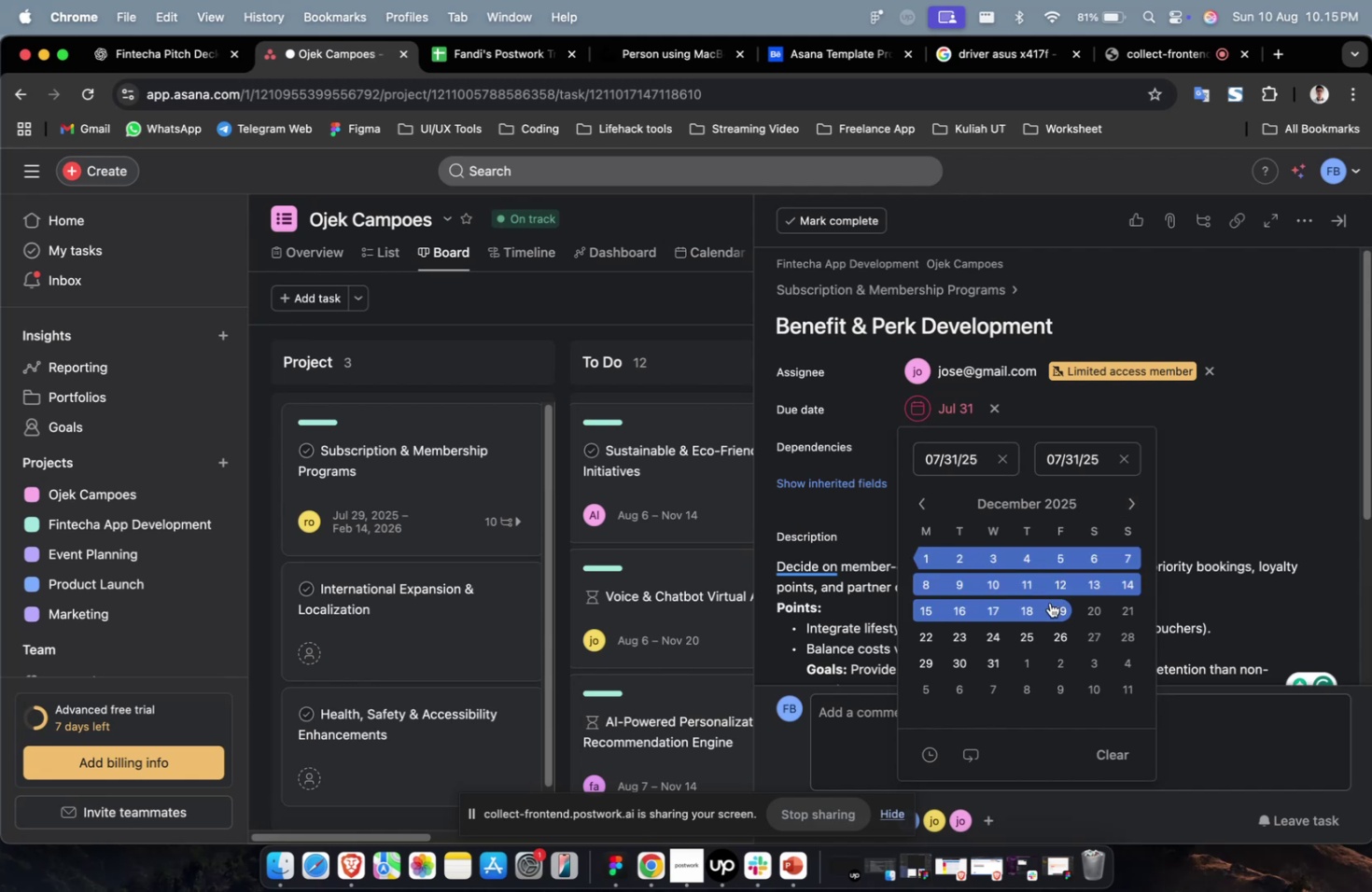 
left_click([1057, 609])
 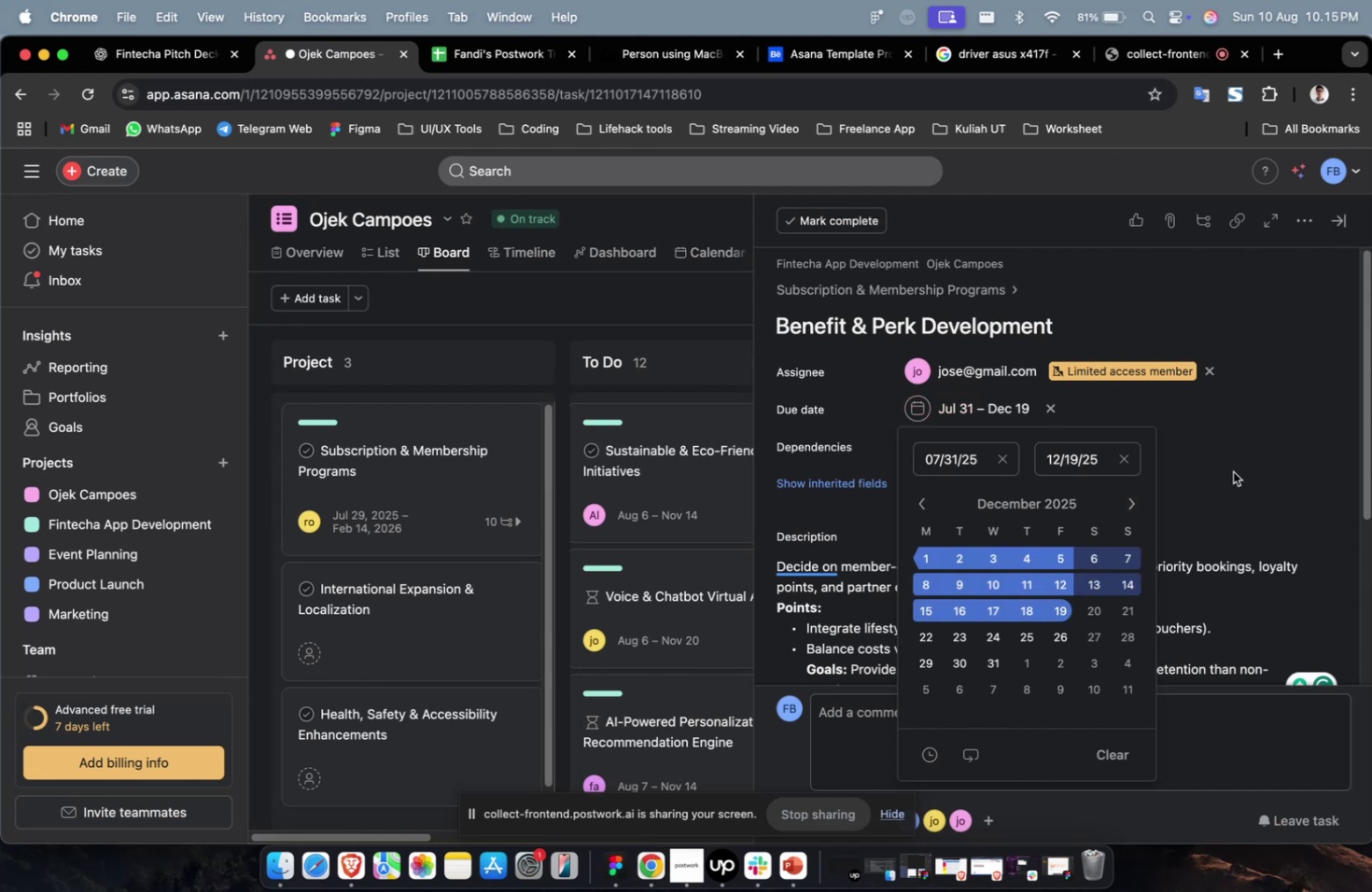 
left_click([1236, 465])
 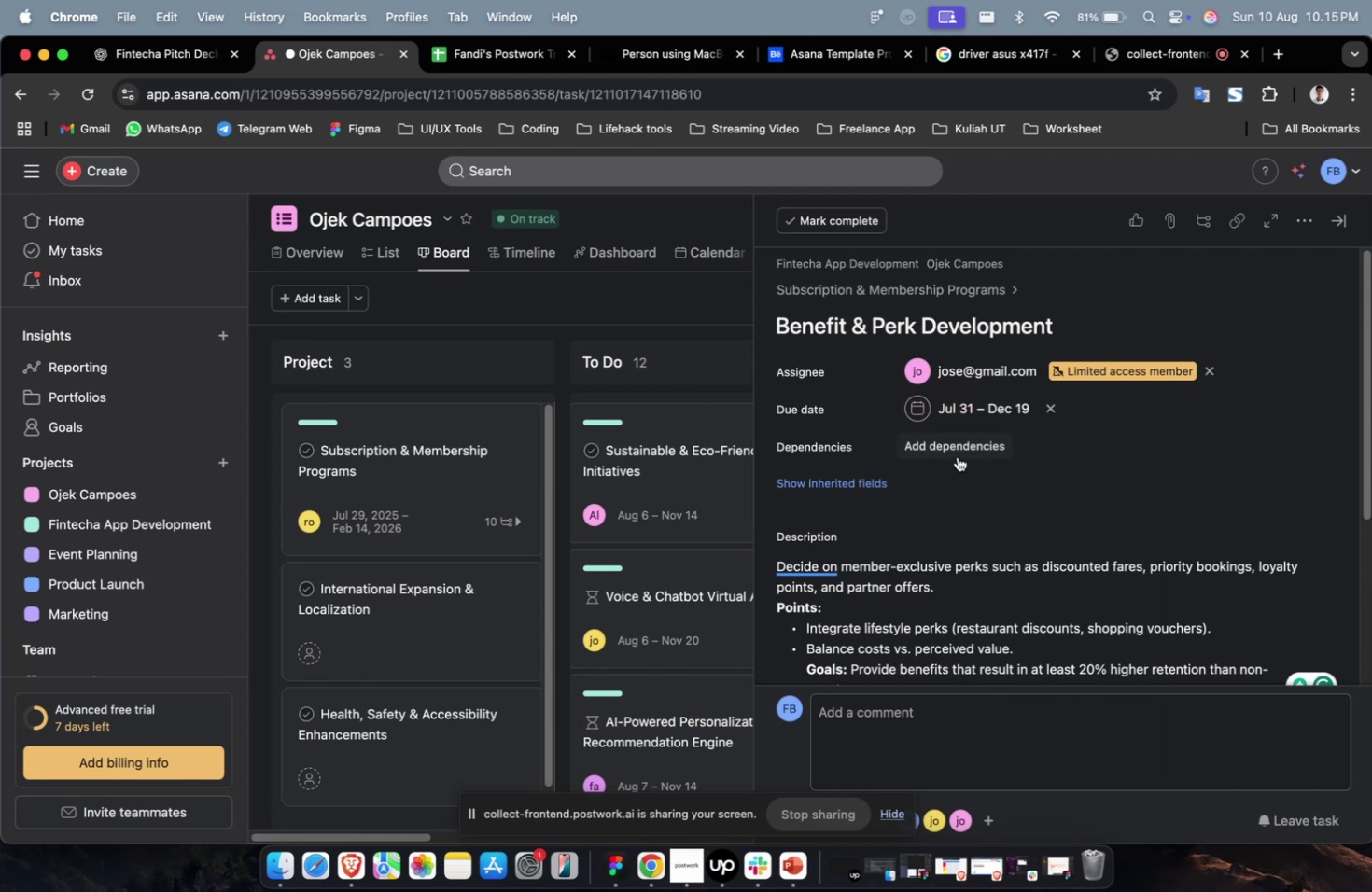 
double_click([960, 450])
 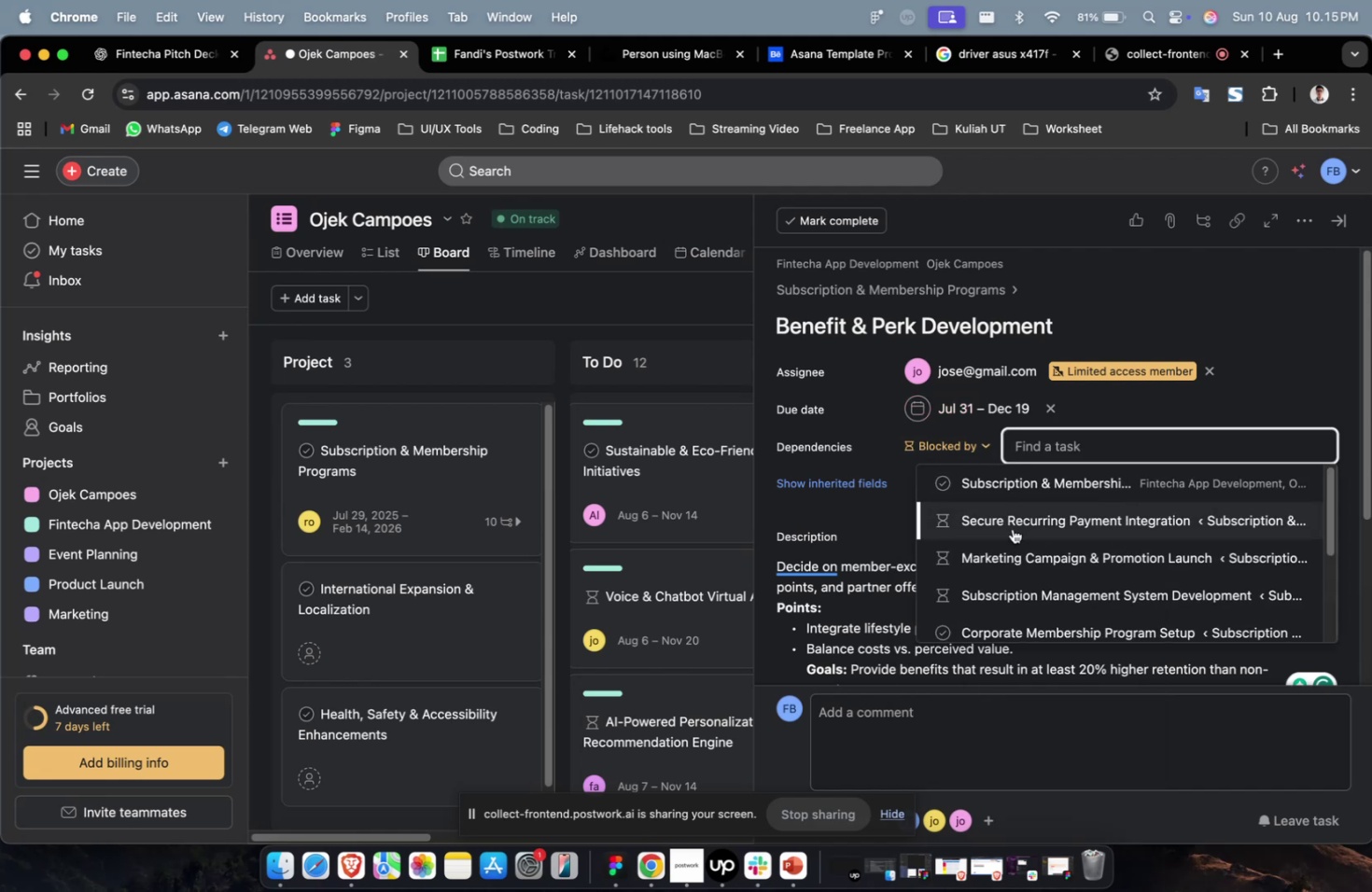 
left_click([1013, 527])
 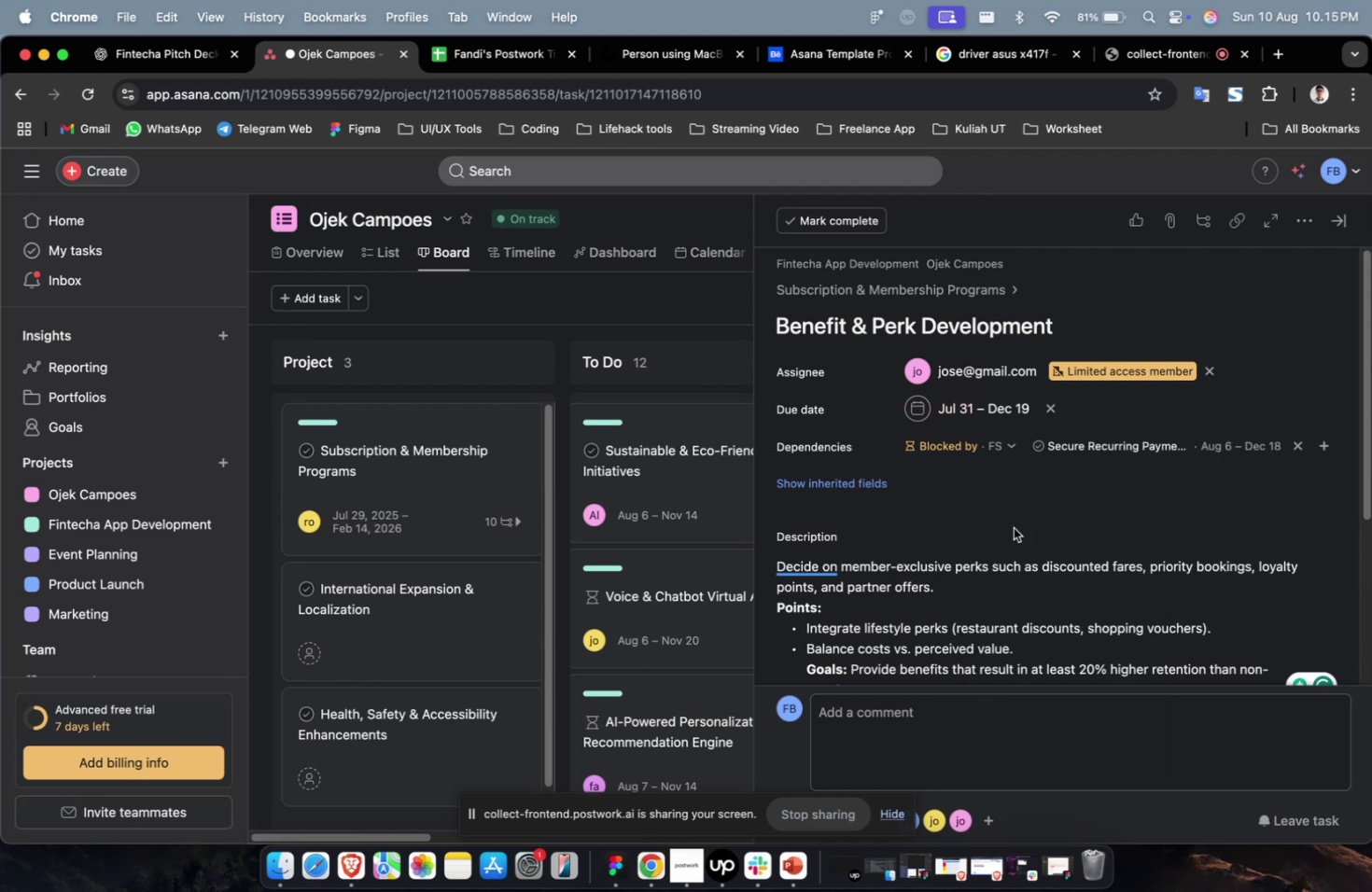 
wait(7.26)
 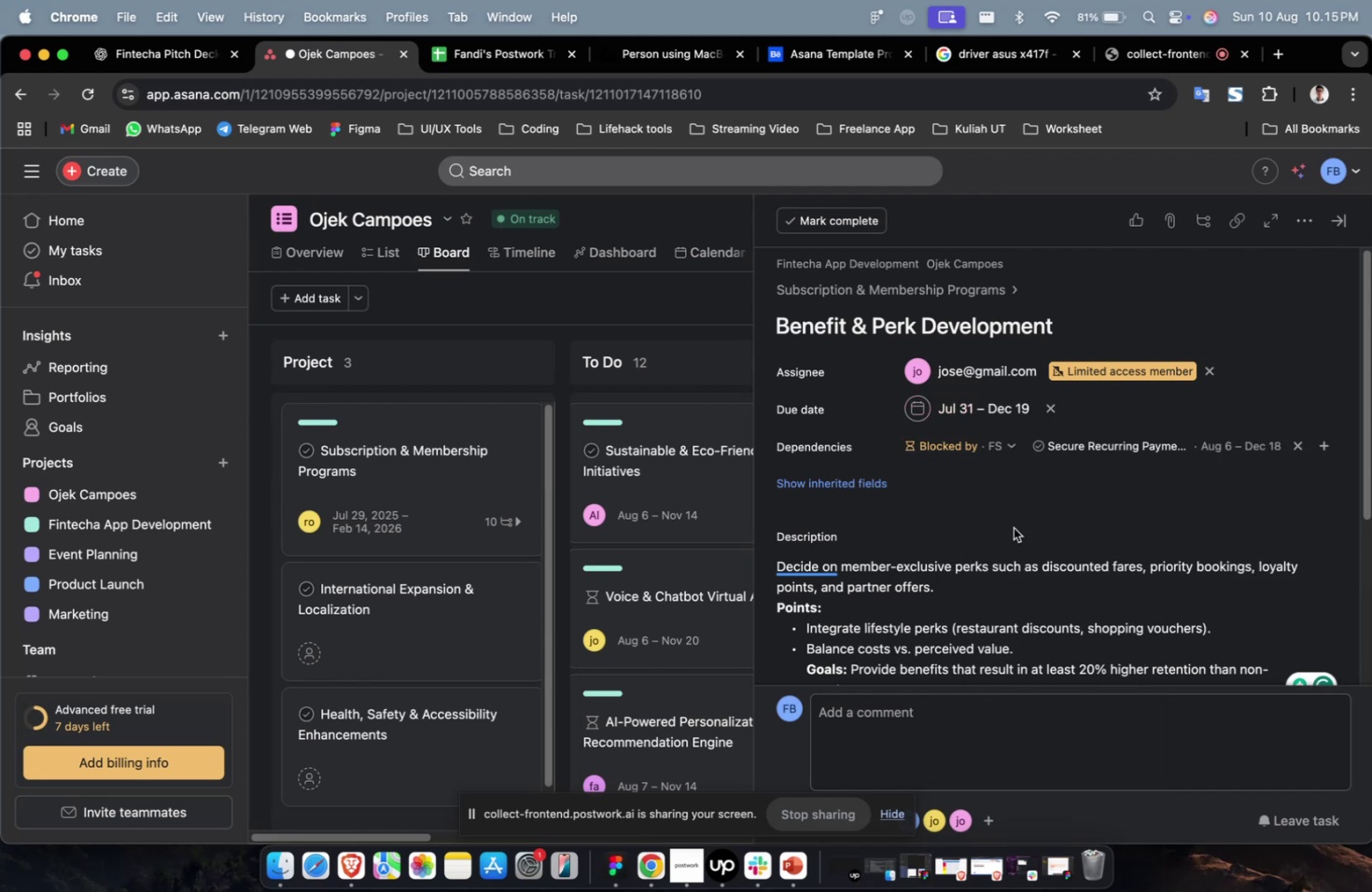 
left_click([861, 486])
 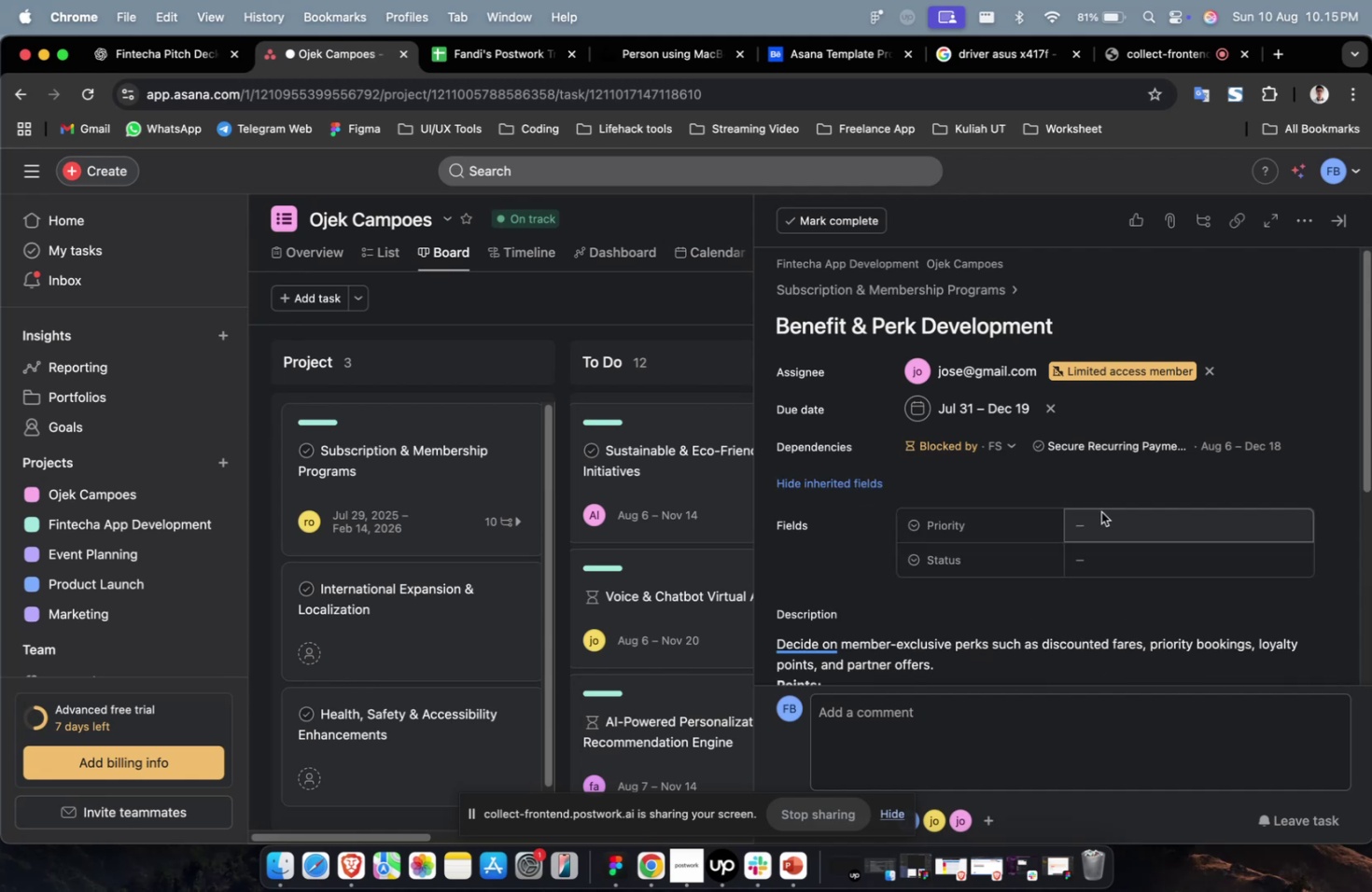 
double_click([1111, 518])
 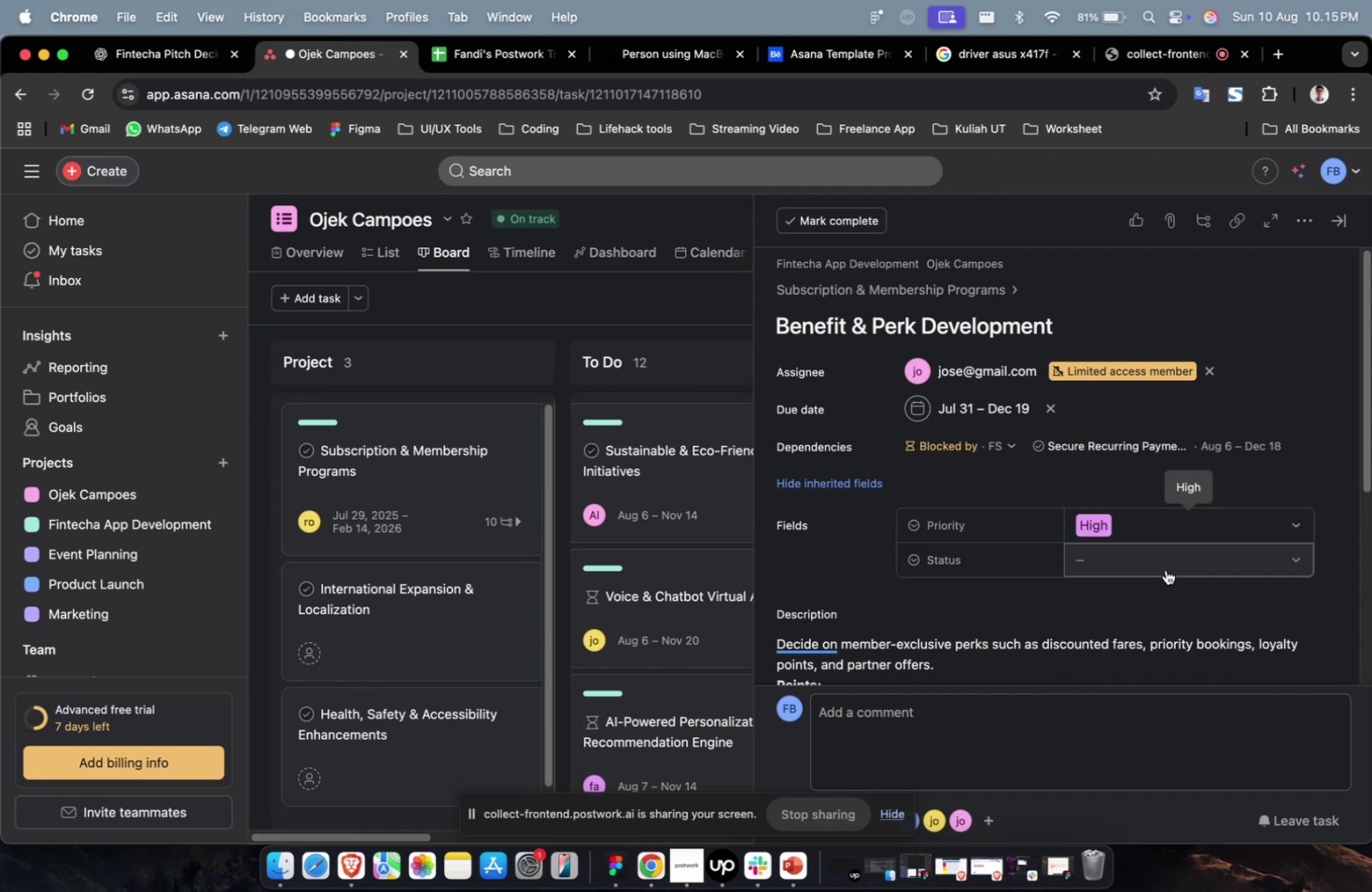 
left_click([1169, 564])
 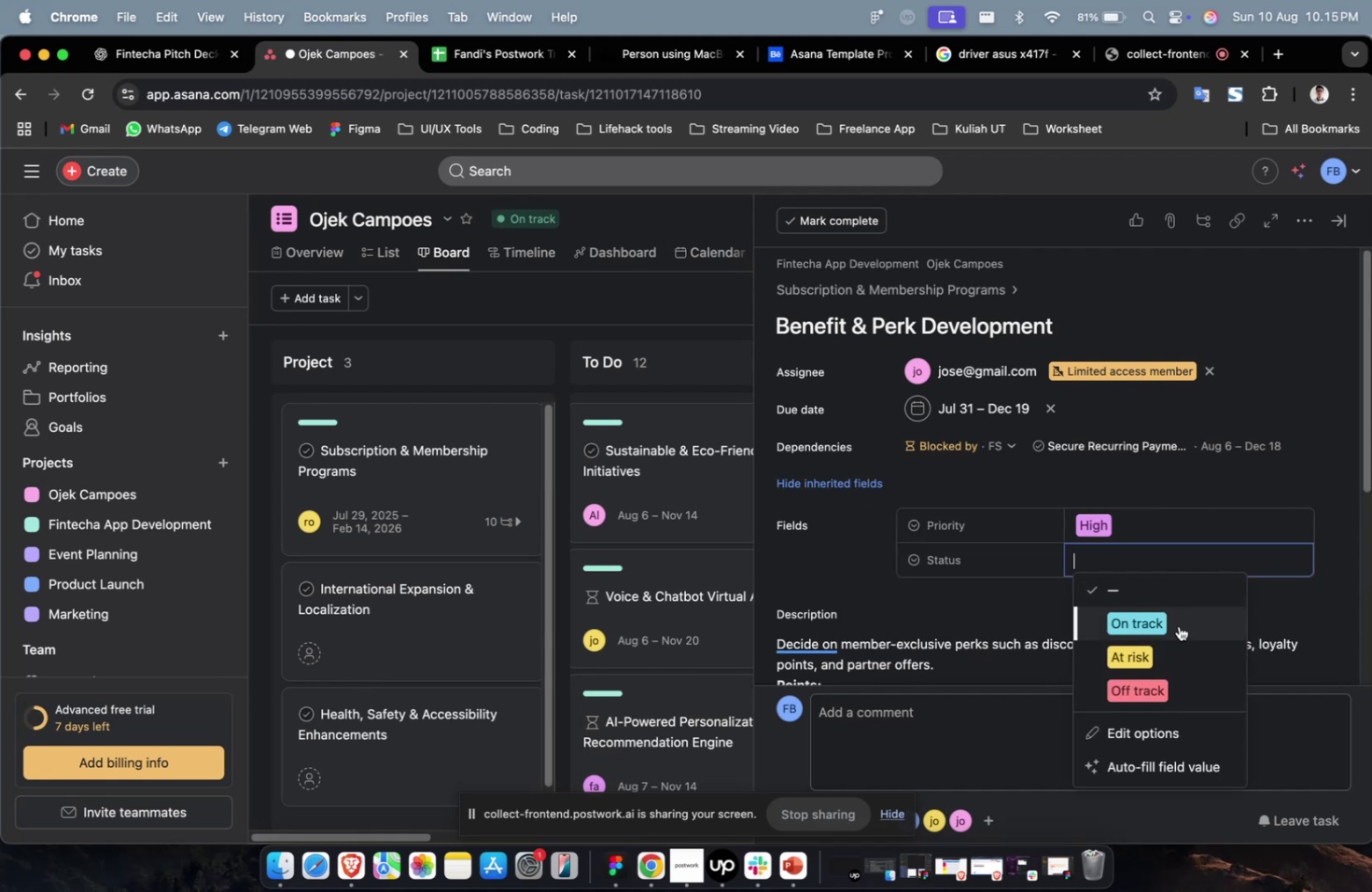 
double_click([1178, 625])
 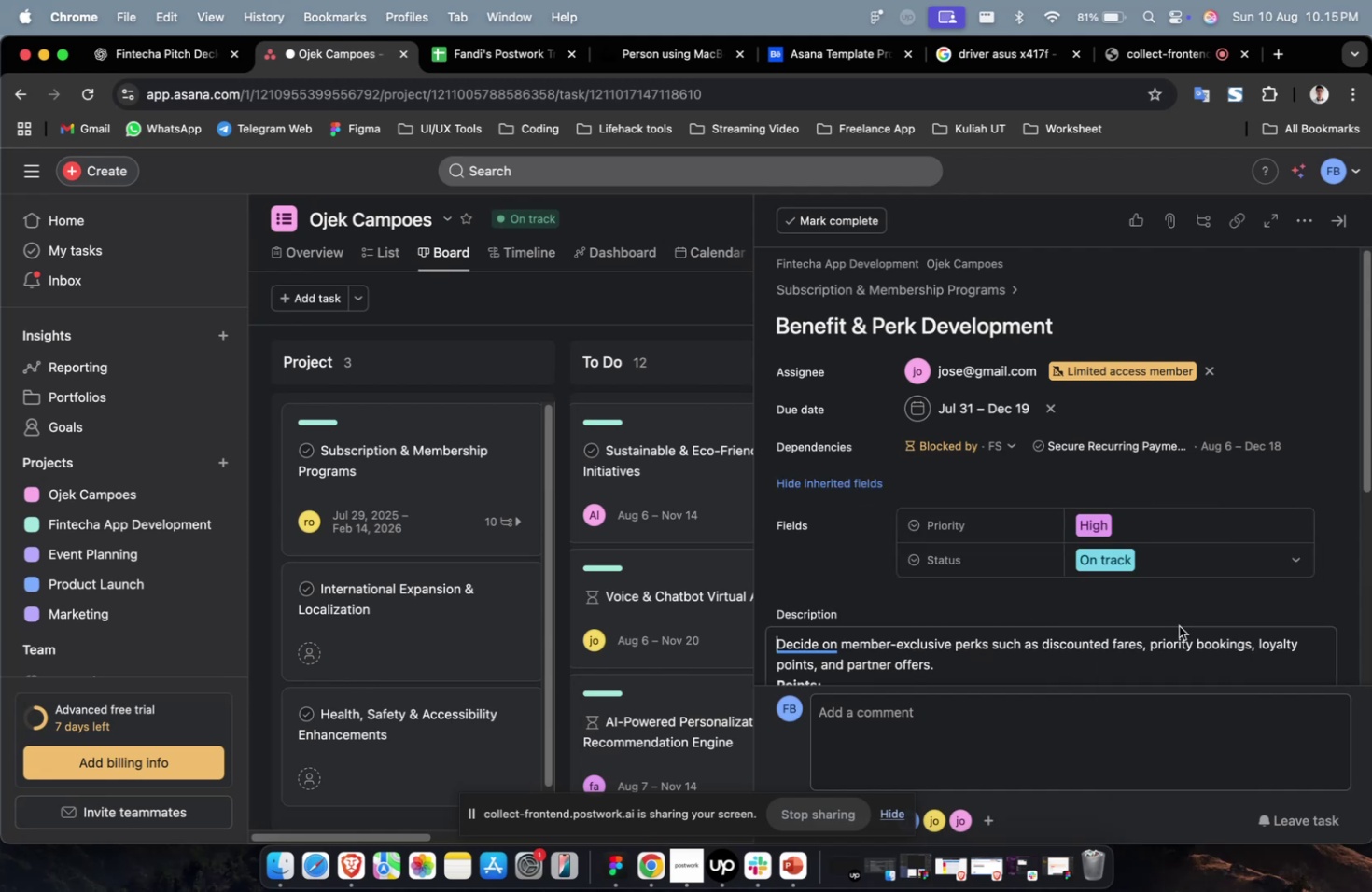 
scroll: coordinate [1178, 625], scroll_direction: down, amount: 41.0
 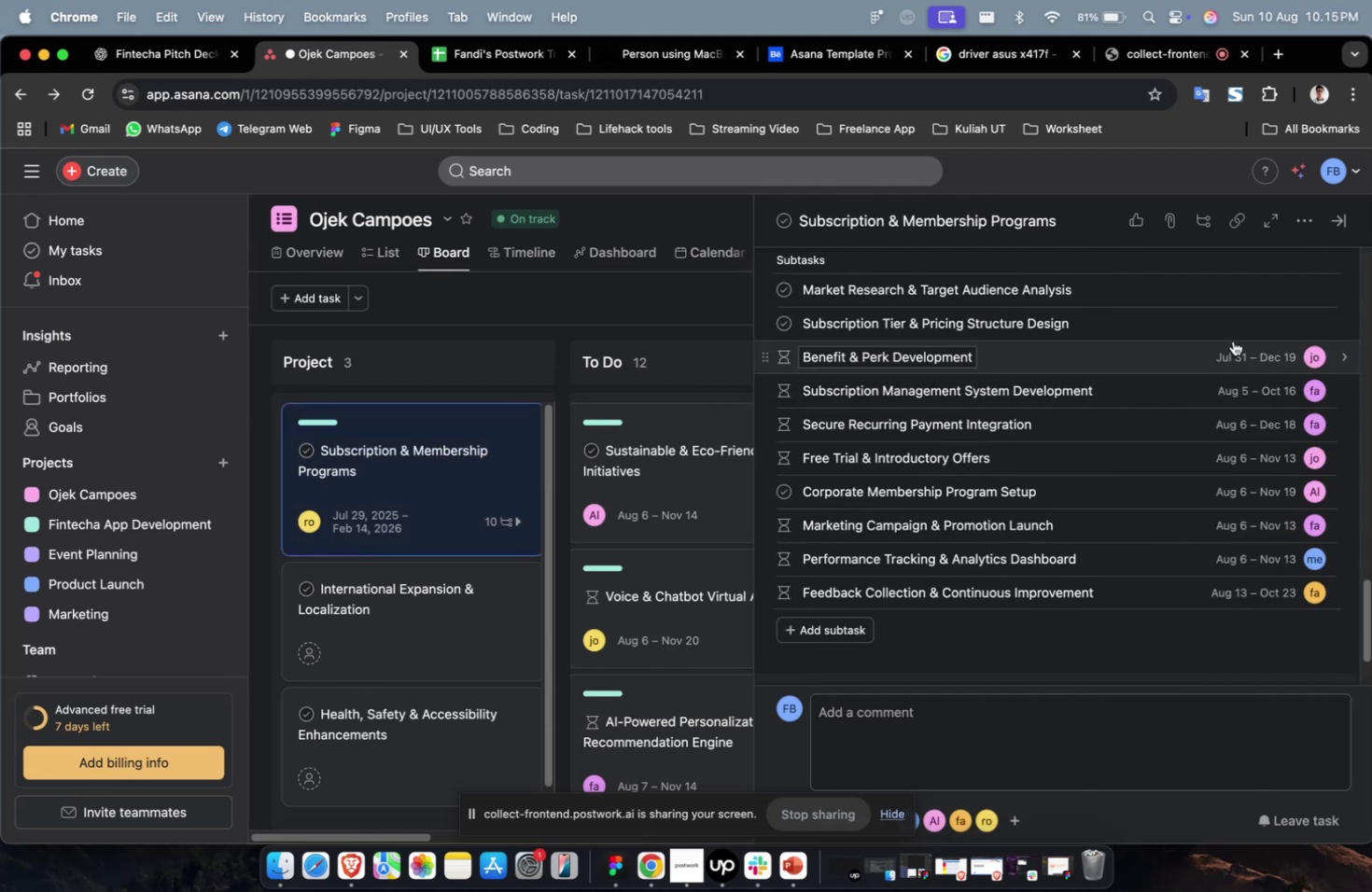 
left_click([1237, 330])
 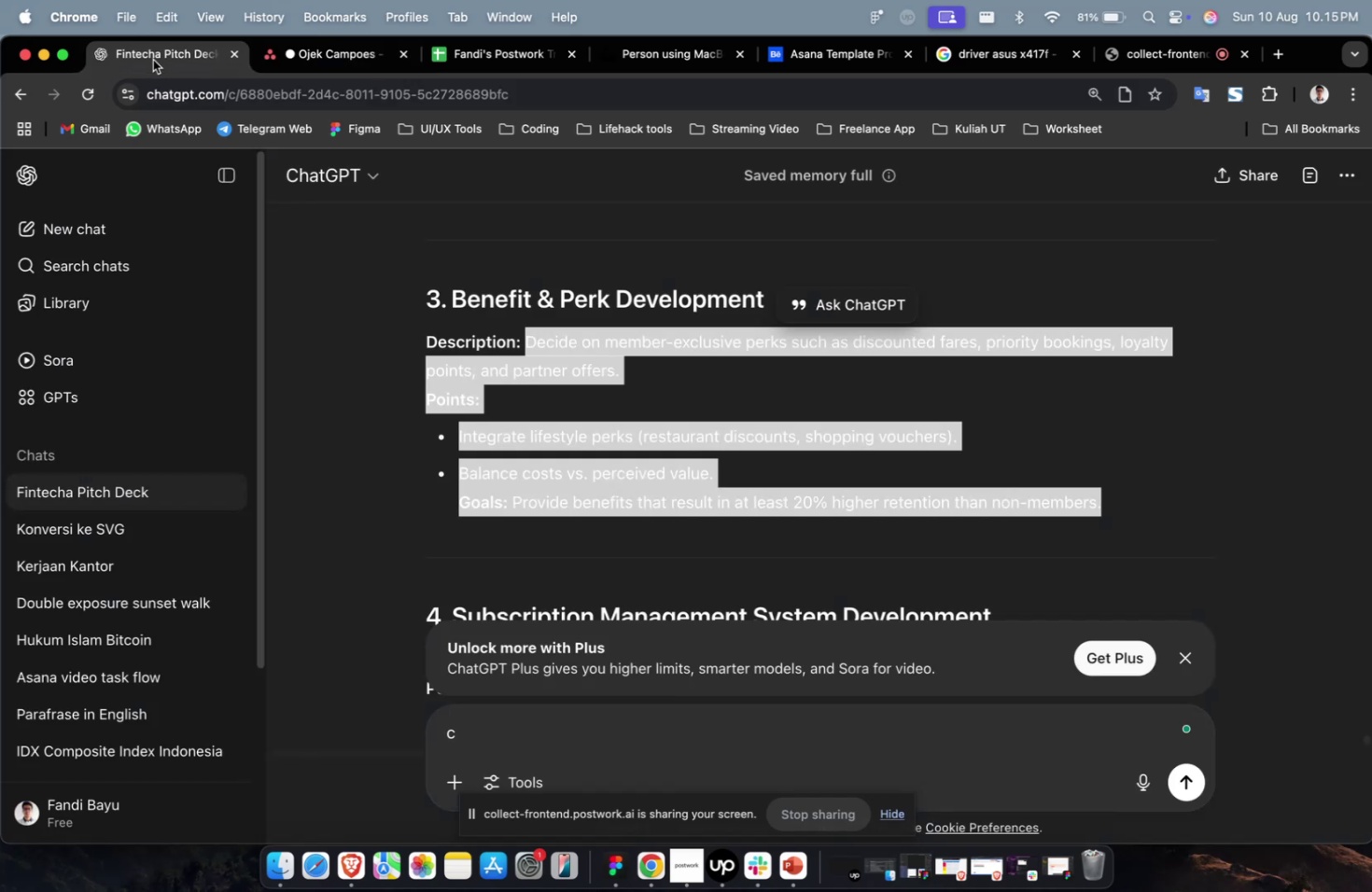 
scroll: coordinate [699, 425], scroll_direction: up, amount: 8.0
 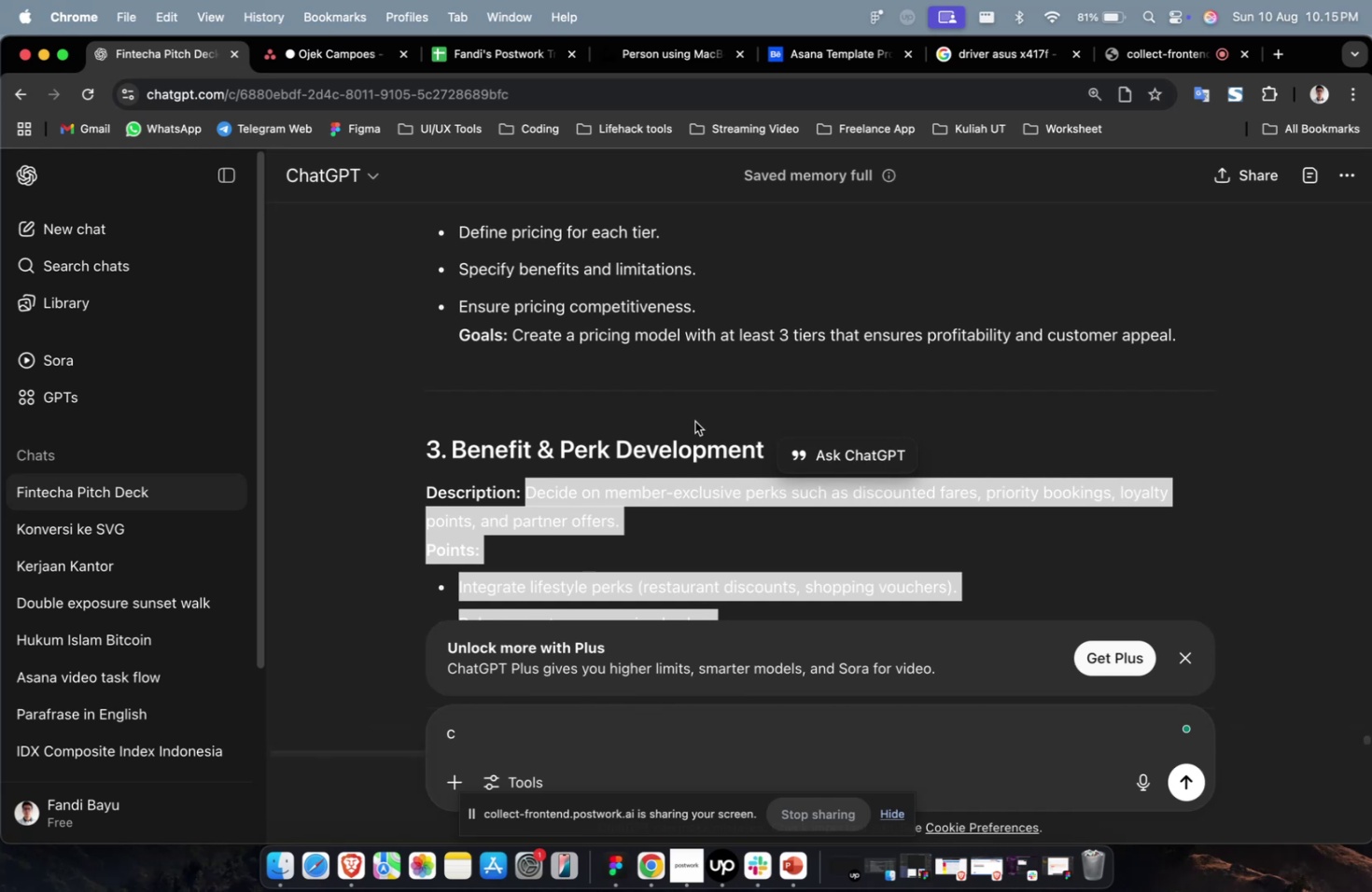 
wait(31.13)
 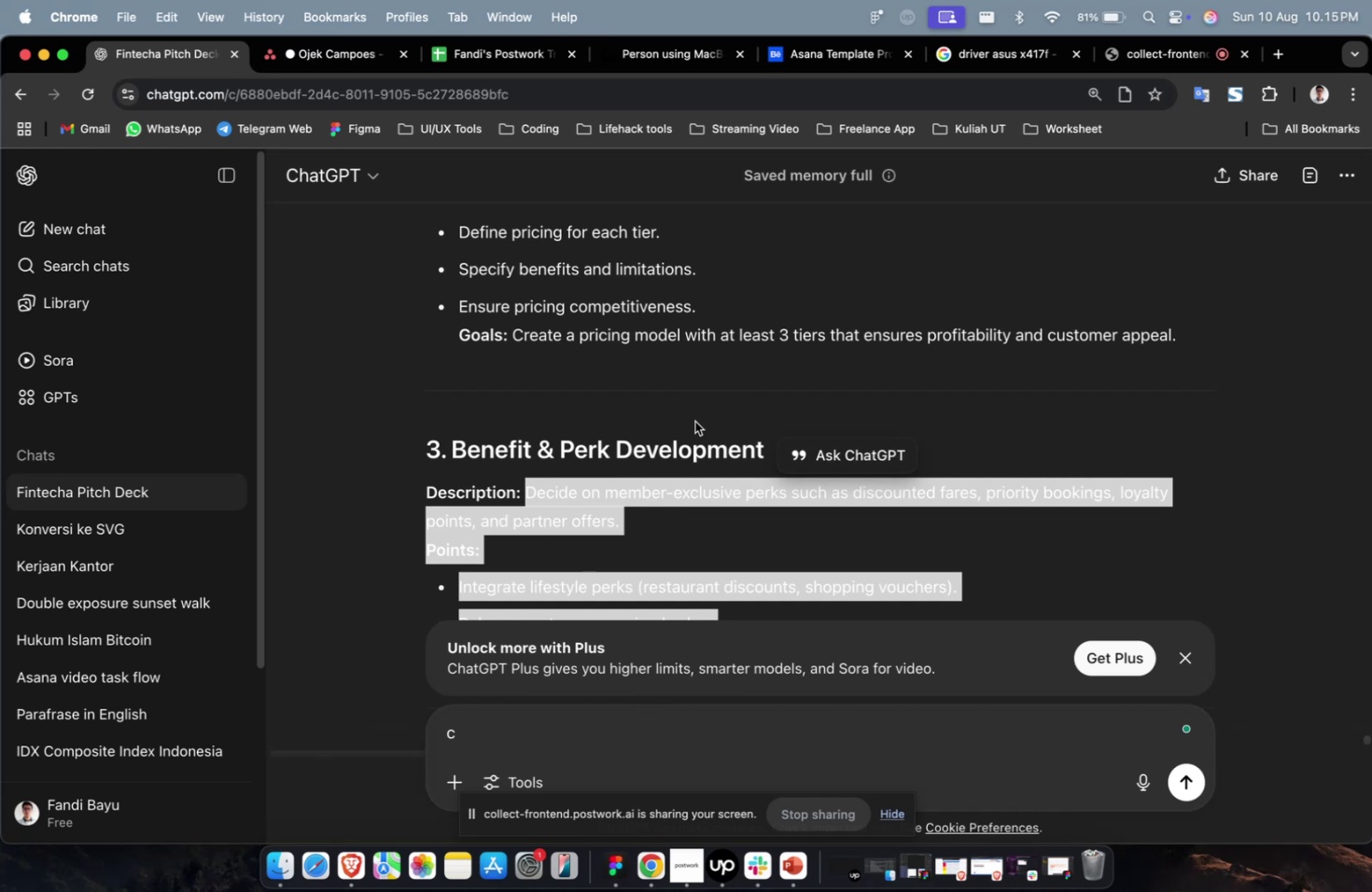 
scroll: coordinate [187, 78], scroll_direction: down, amount: 5.0
 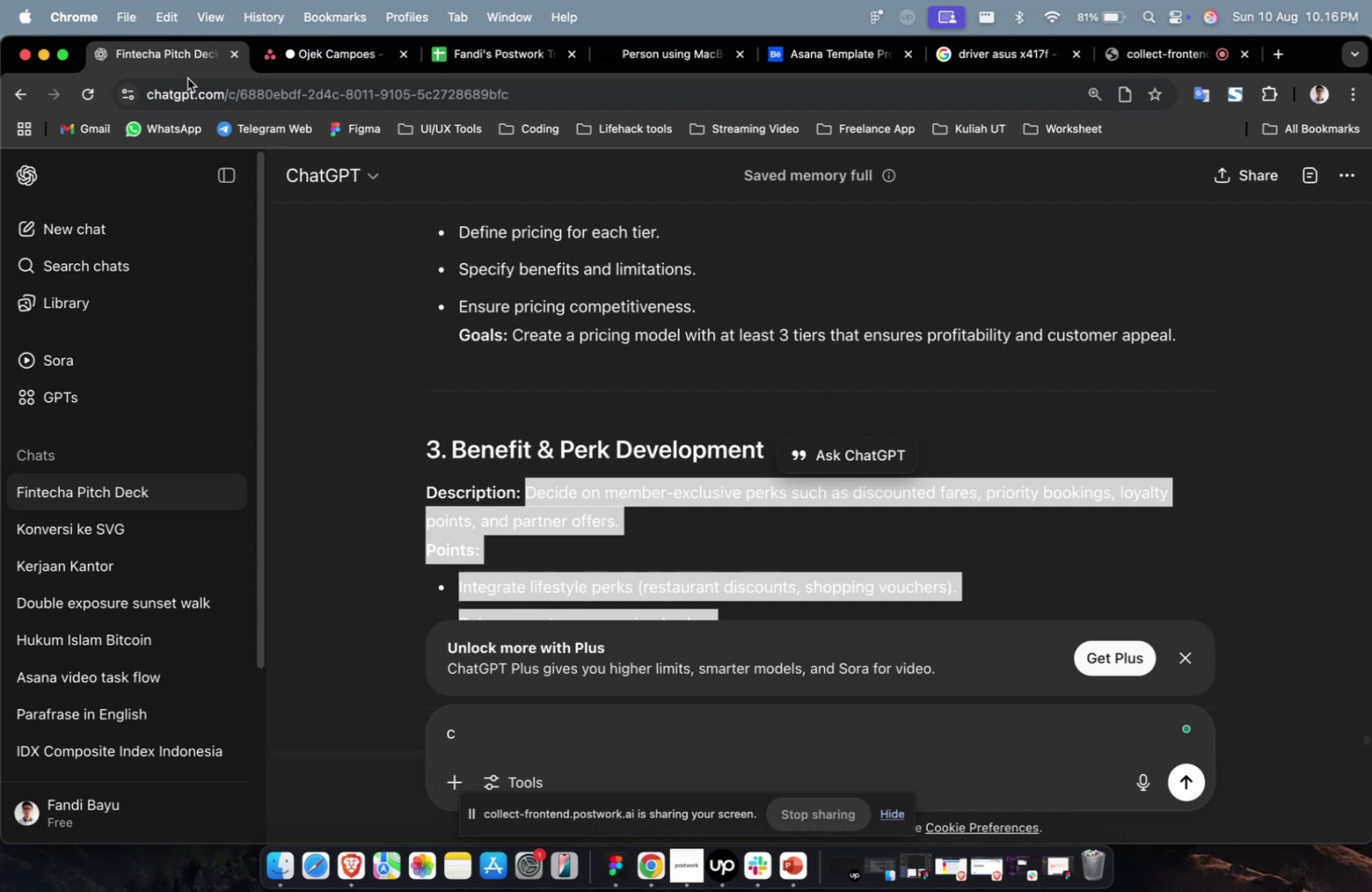 
scroll: coordinate [859, 473], scroll_direction: up, amount: 9.0
 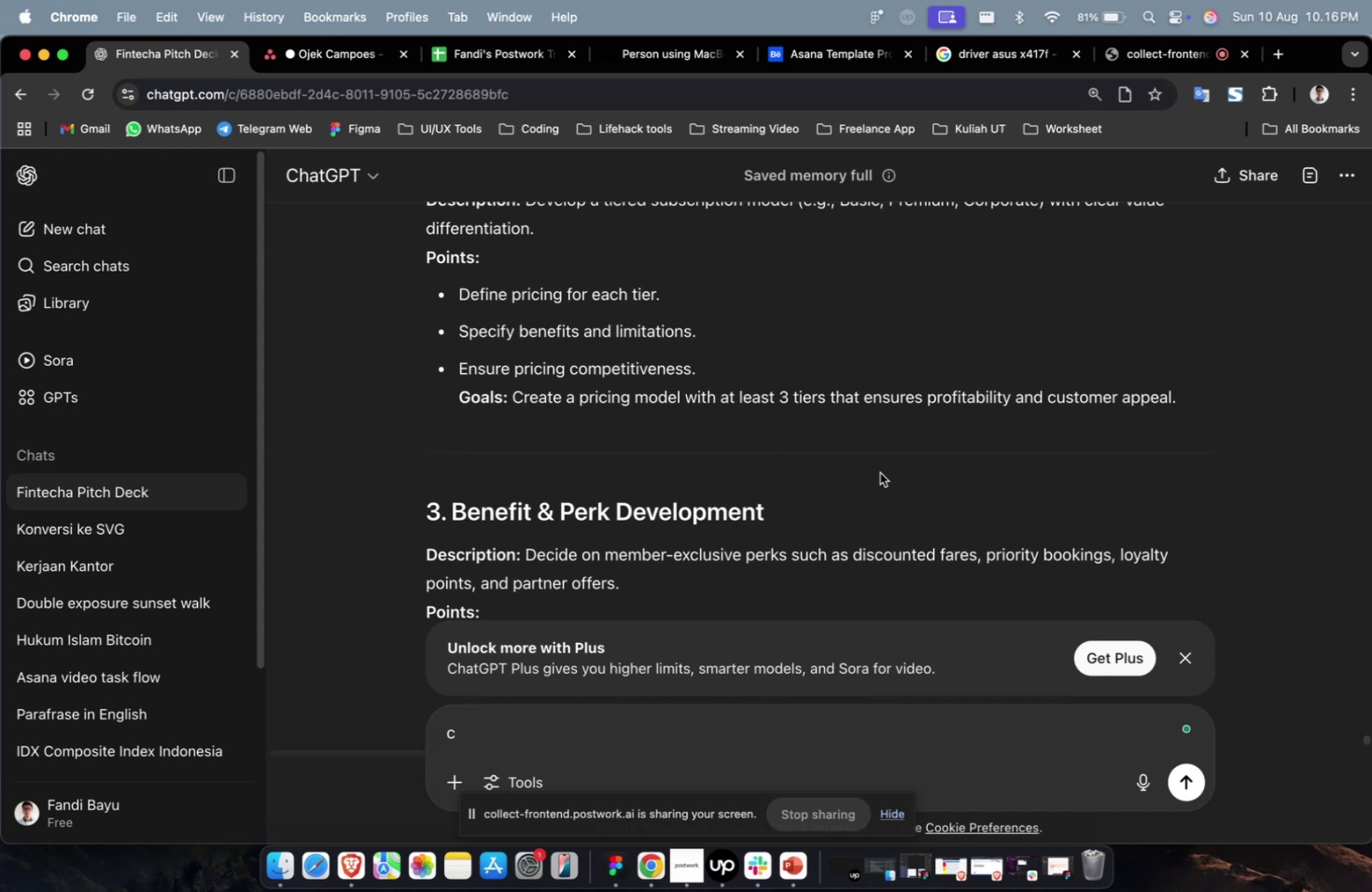 
wait(6.43)
 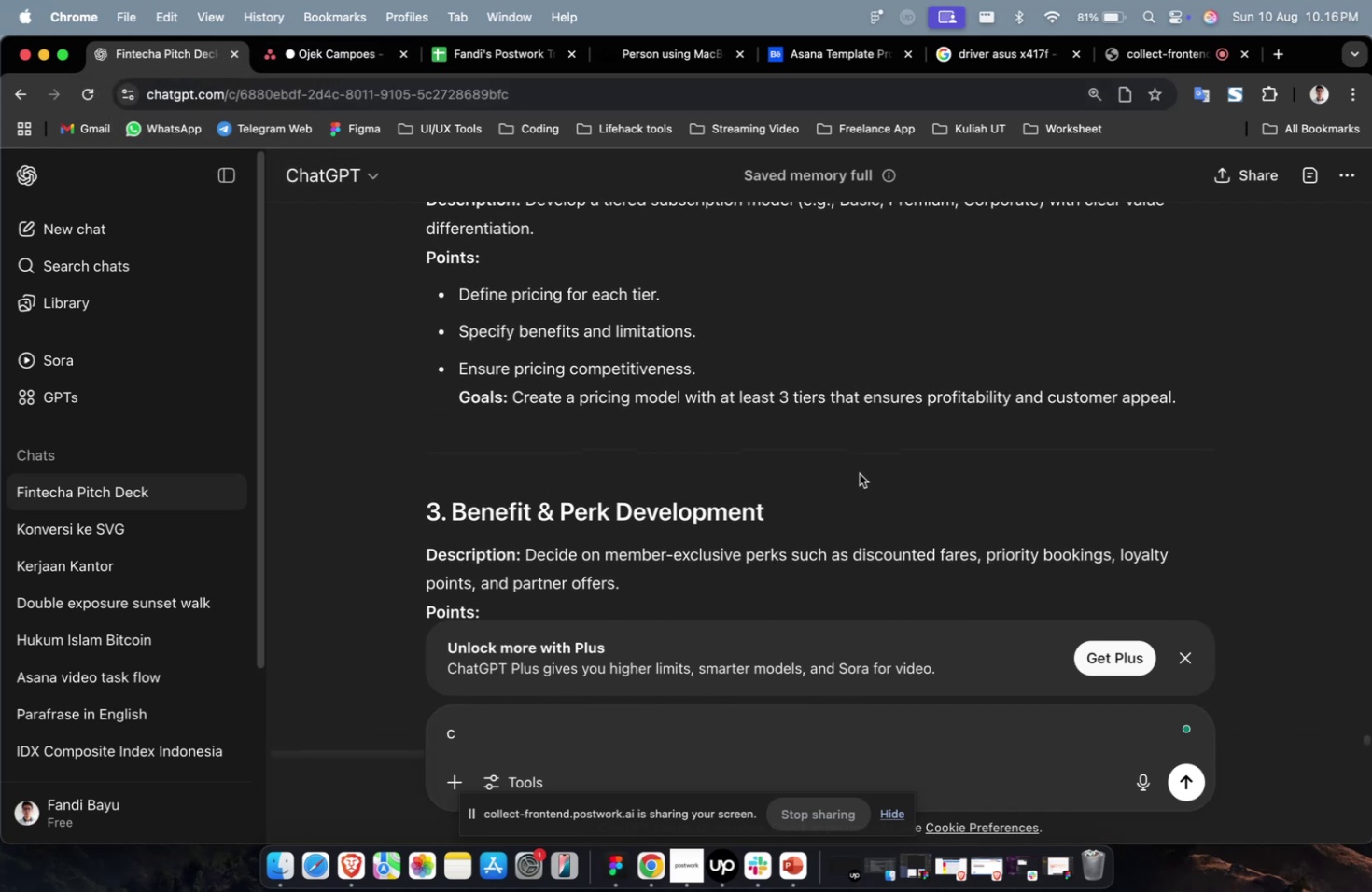 
scroll: coordinate [960, 487], scroll_direction: up, amount: 5.0
 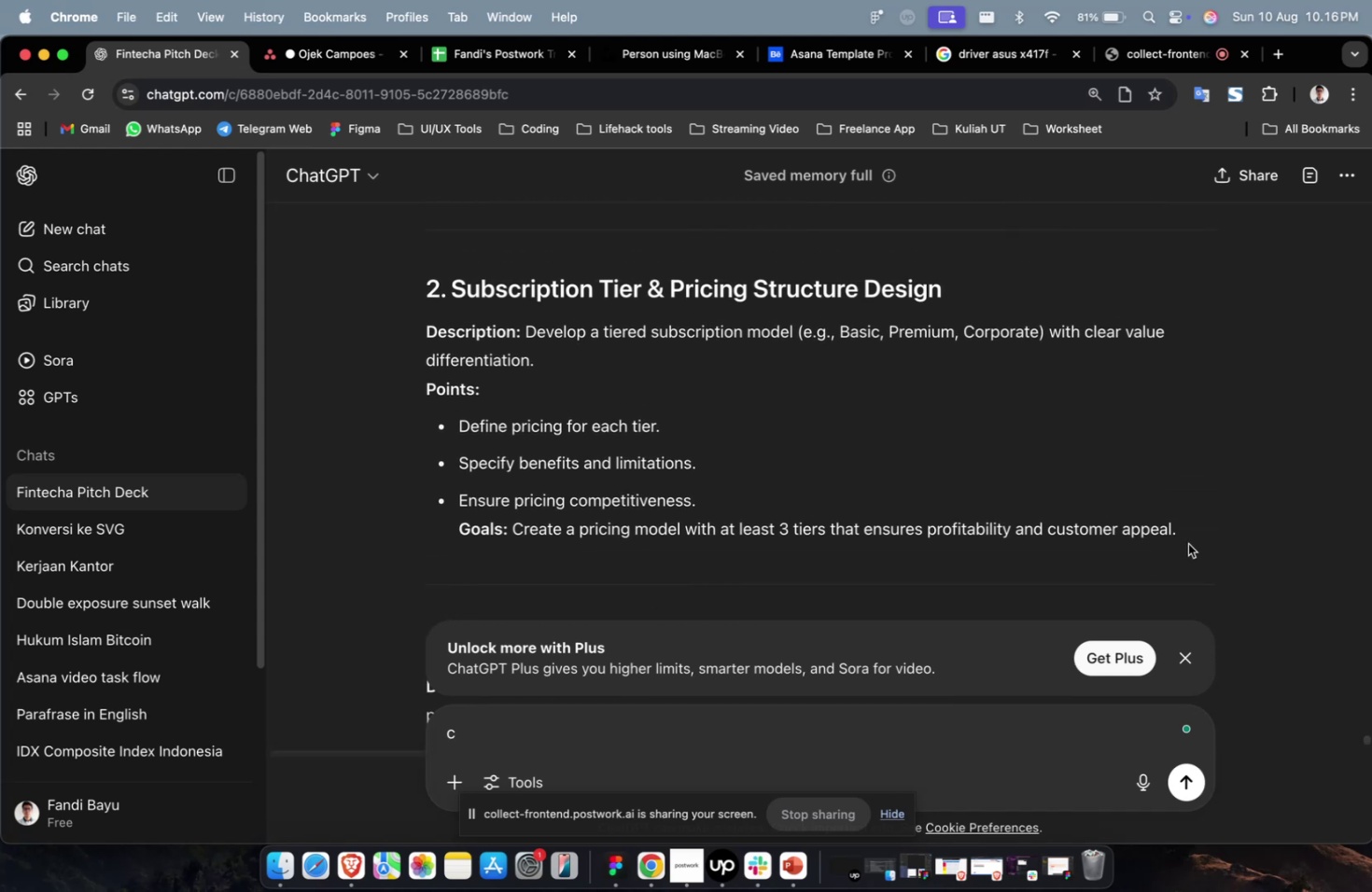 
left_click_drag(start_coordinate=[1194, 539], to_coordinate=[529, 334])
 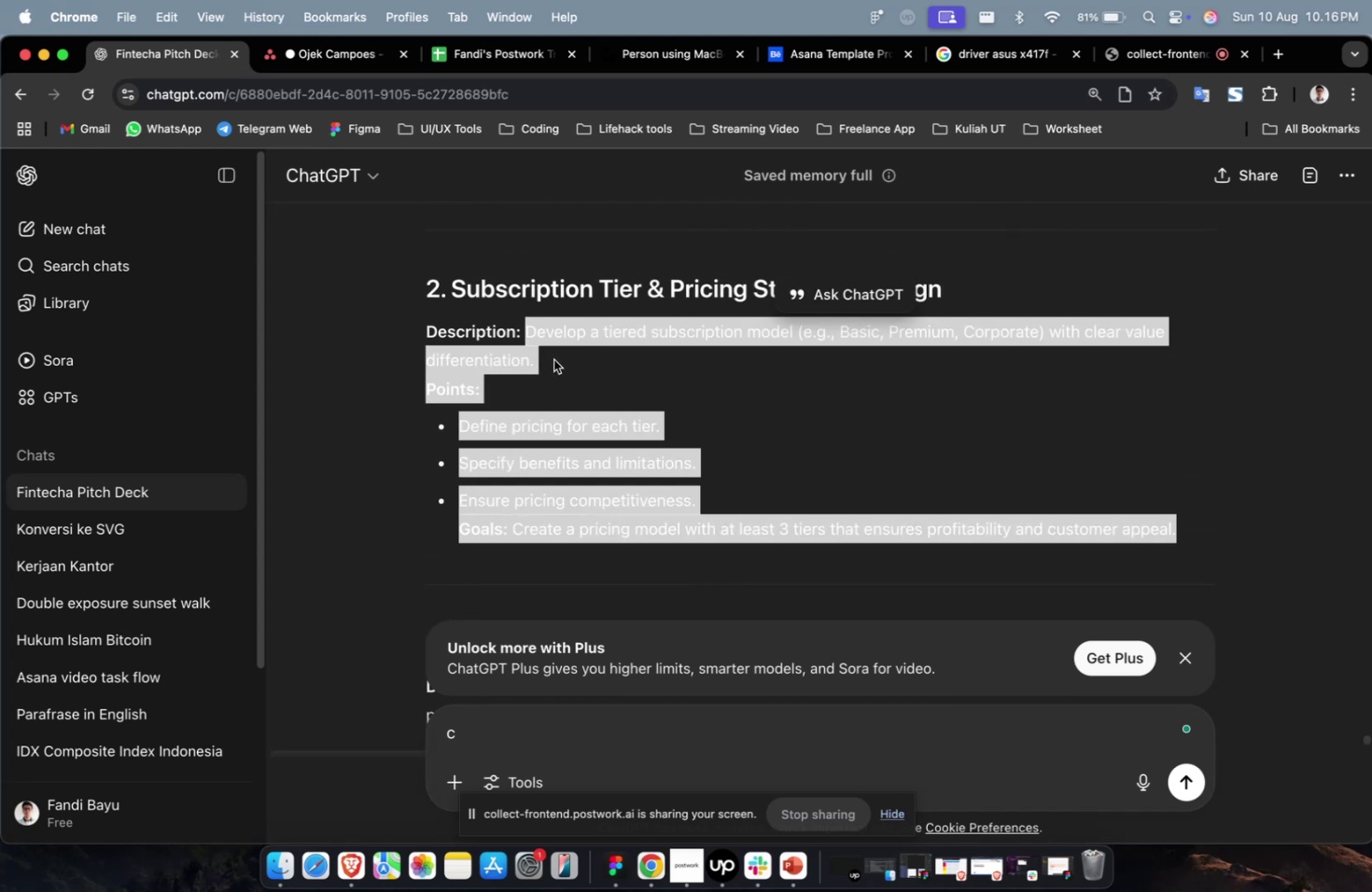 
right_click([553, 359])
 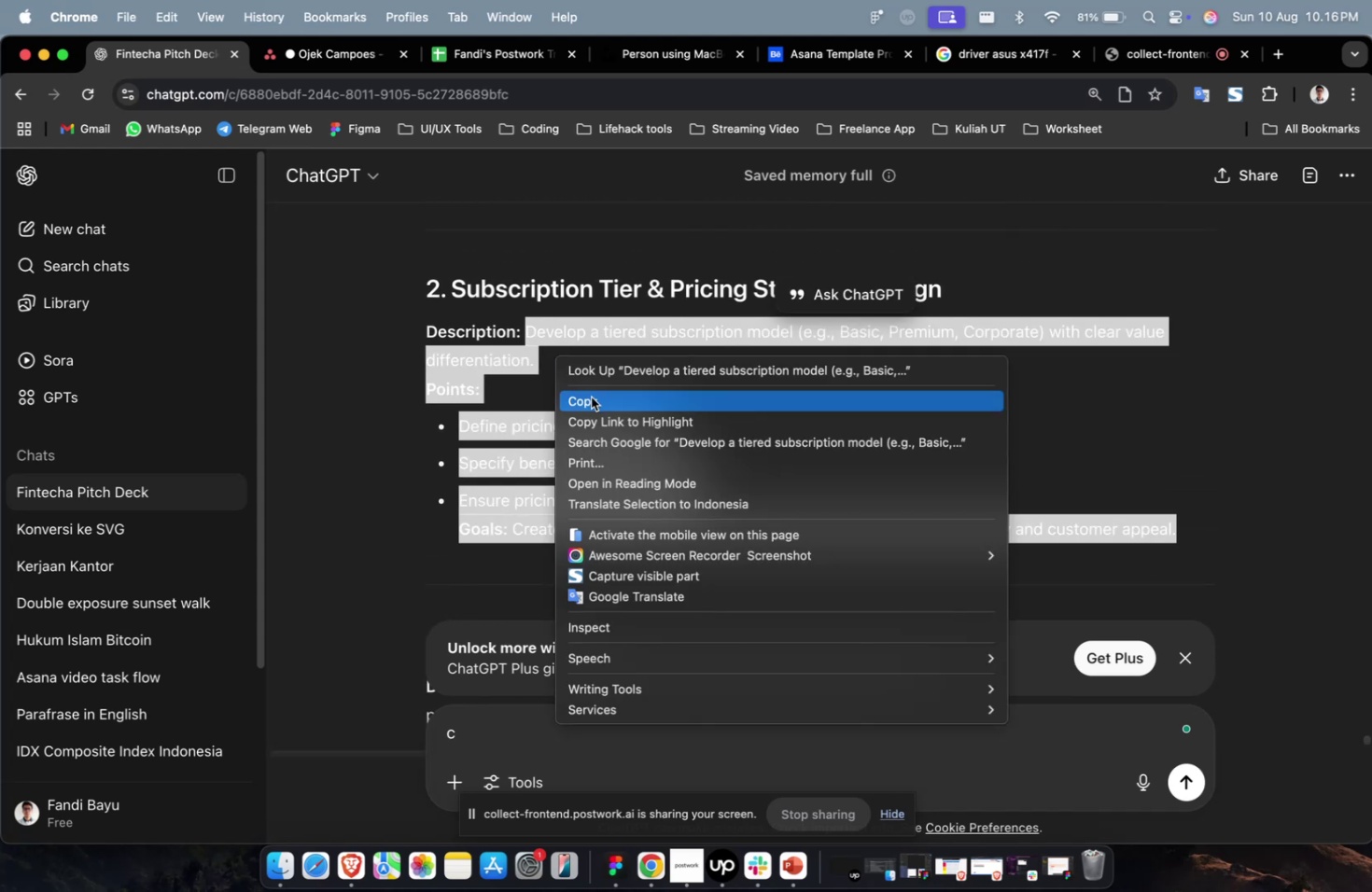 
left_click([591, 397])
 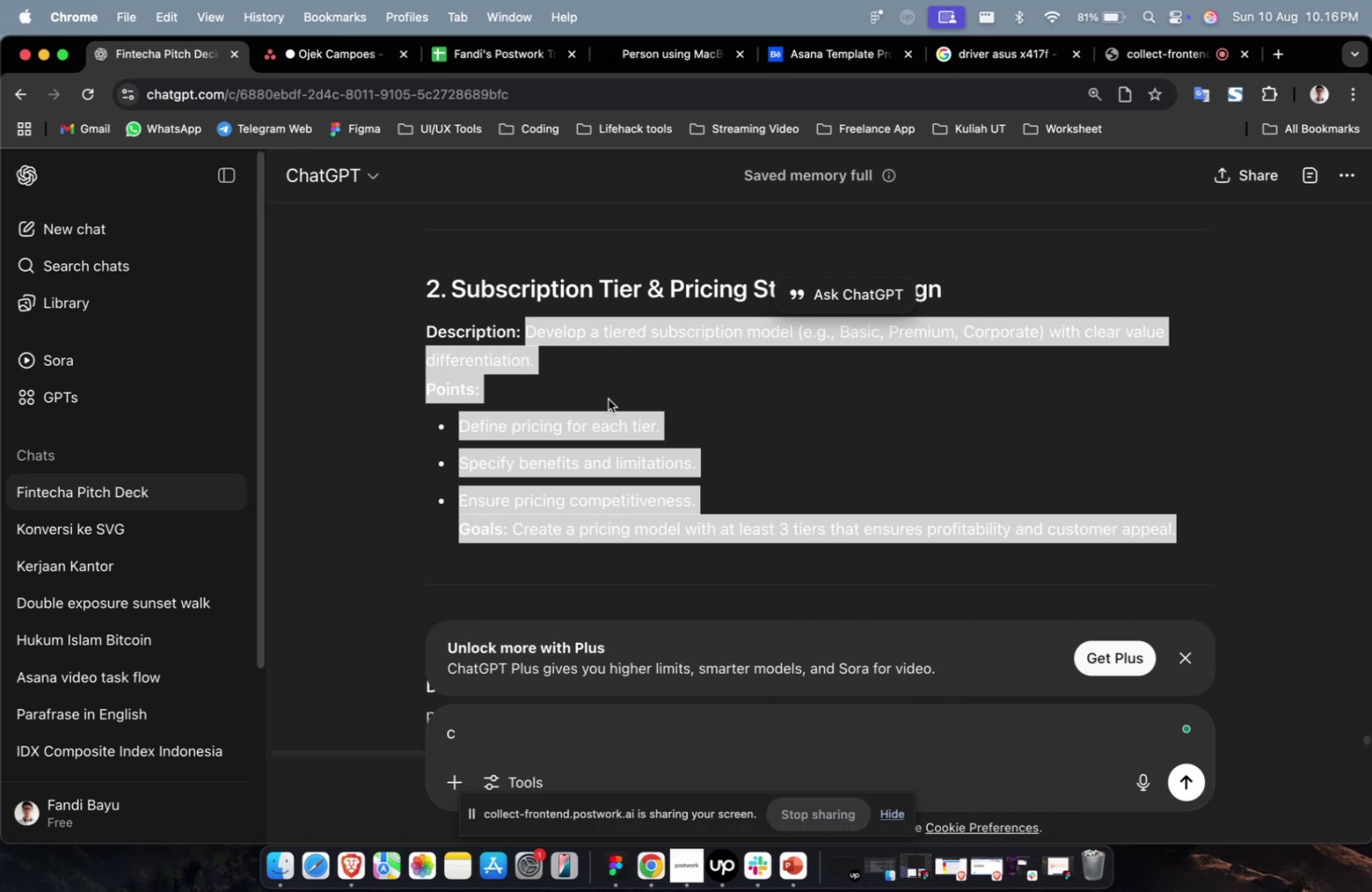 
wait(10.93)
 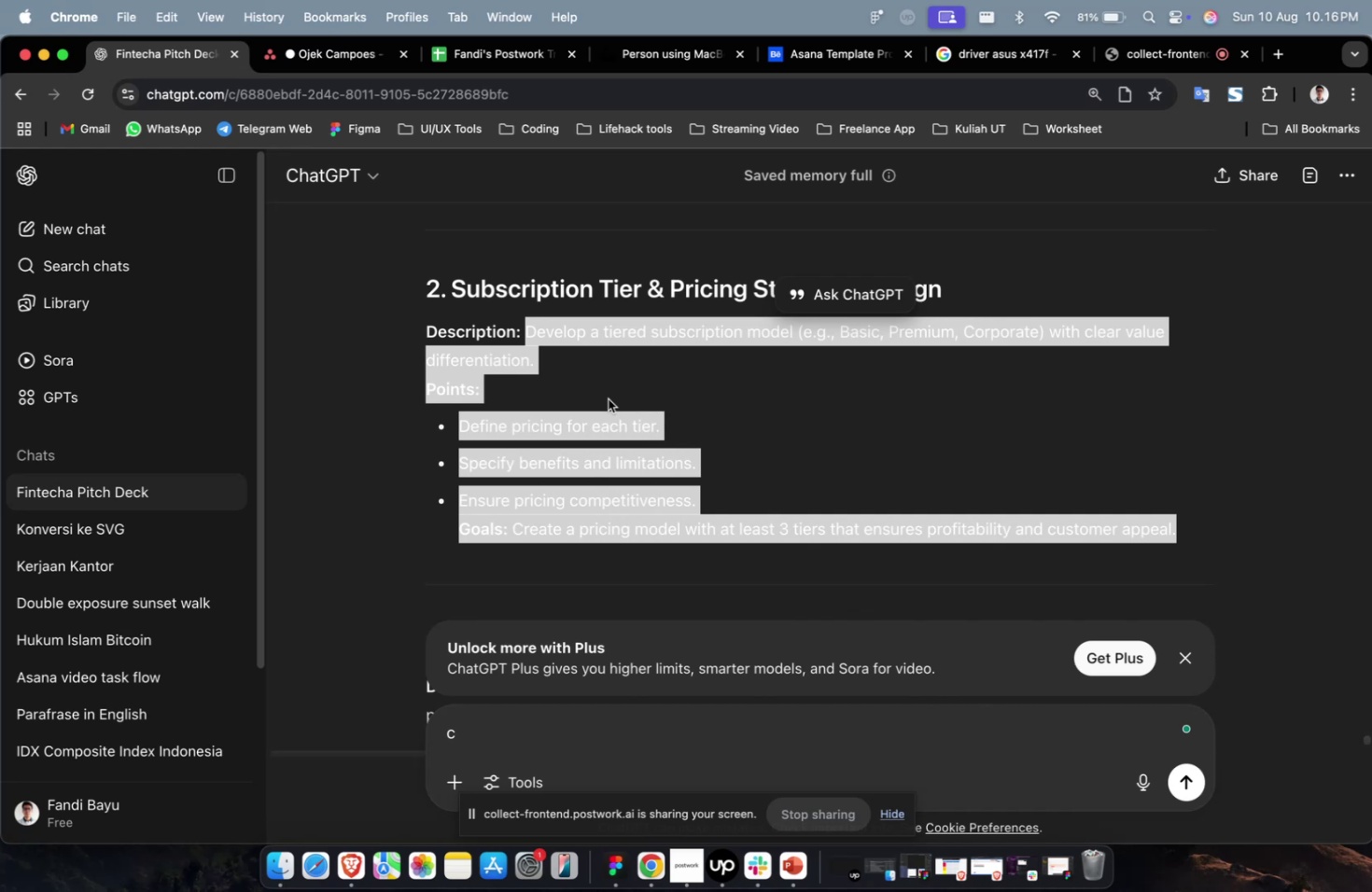 
left_click([337, 59])
 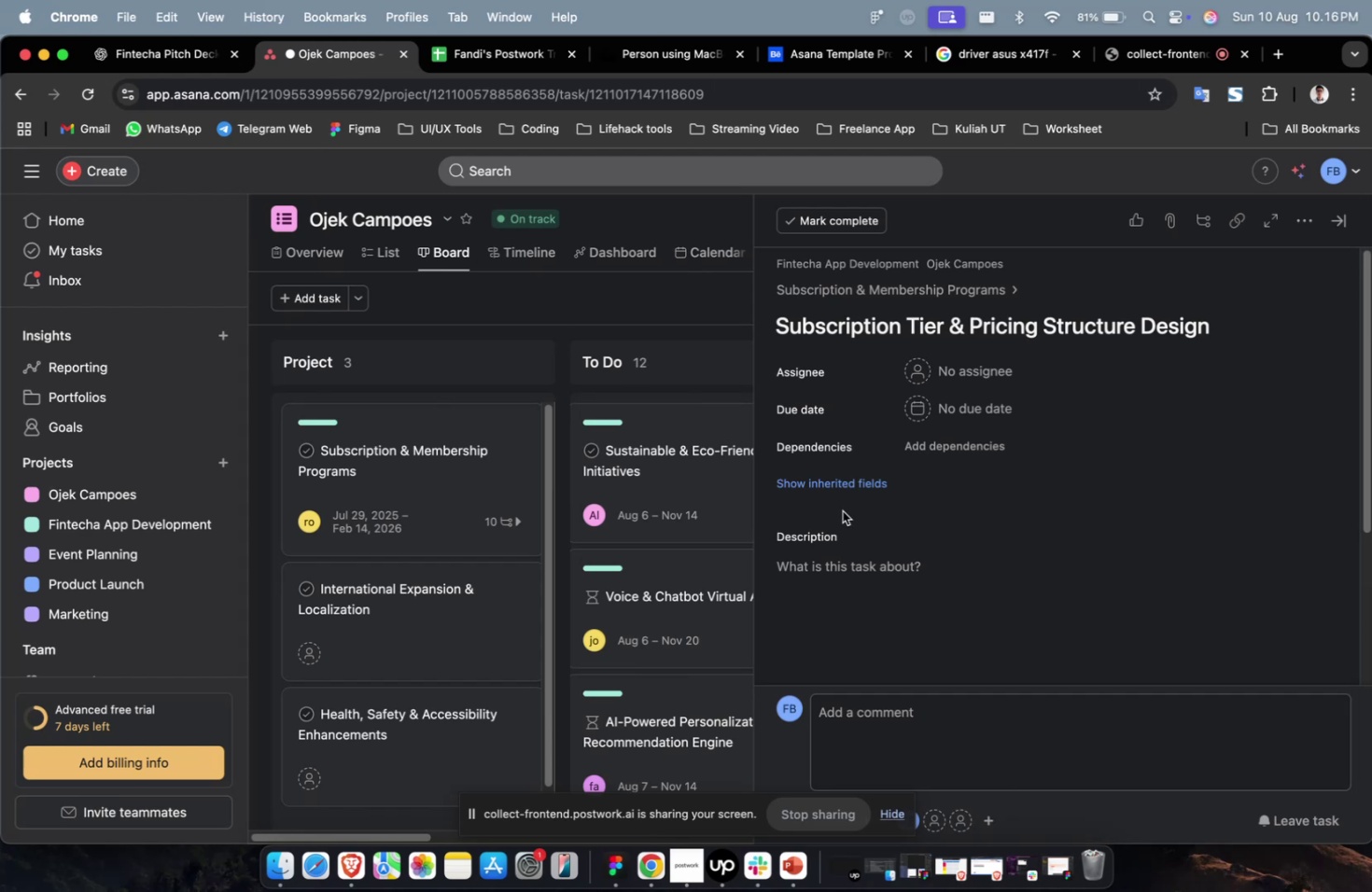 
left_click([853, 585])
 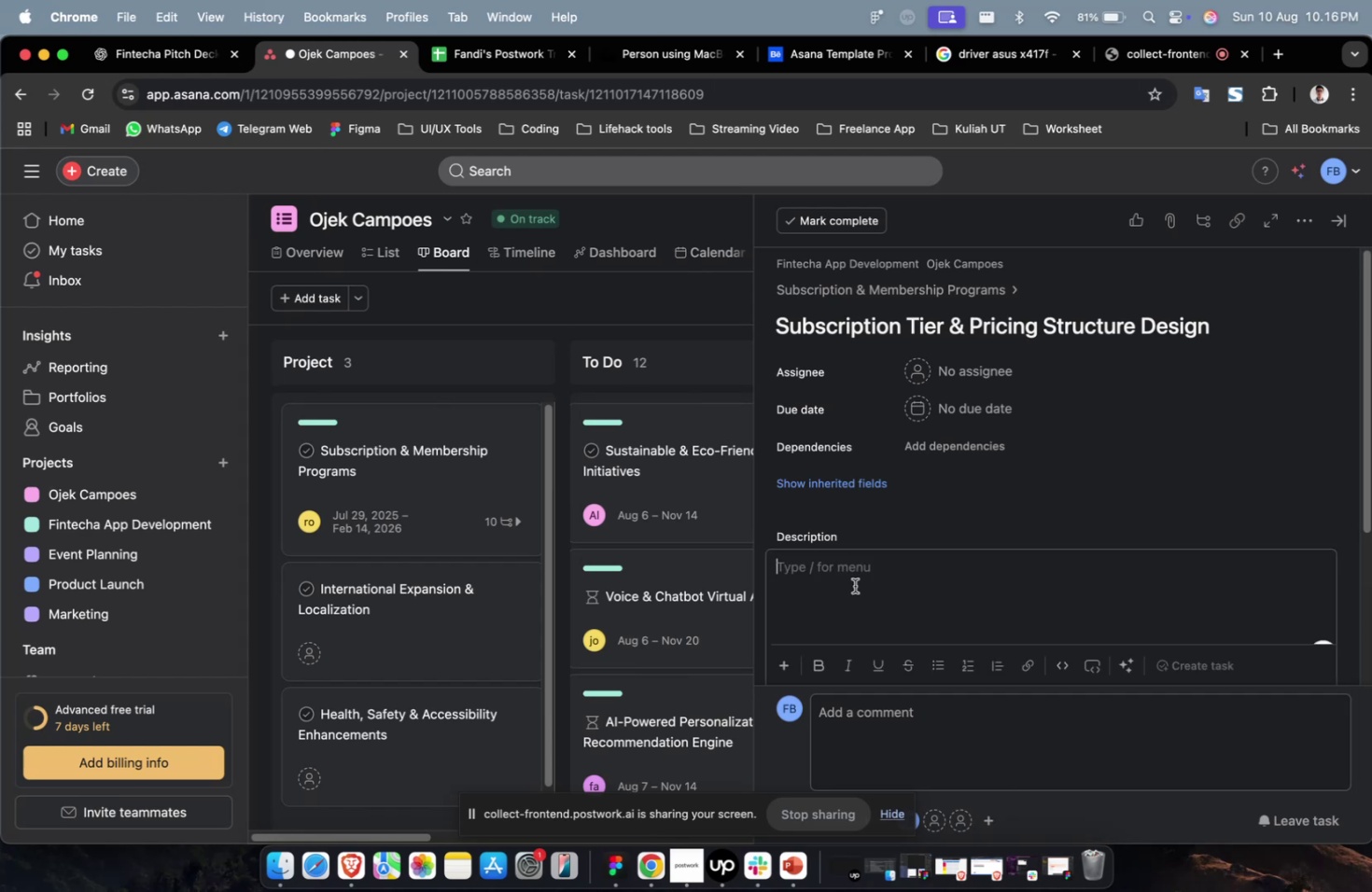 
key(Meta+B)
 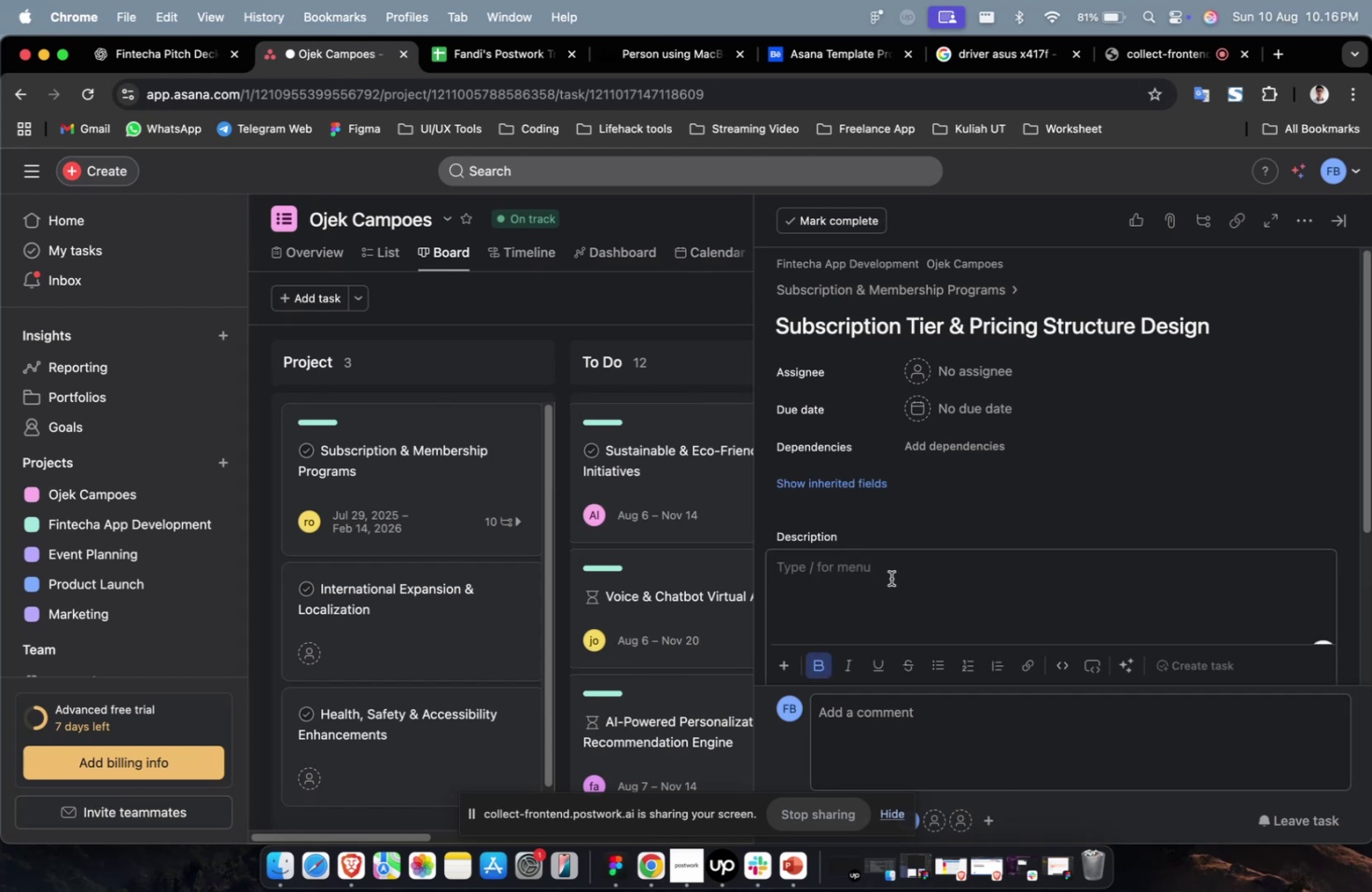 
key(Meta+B)
 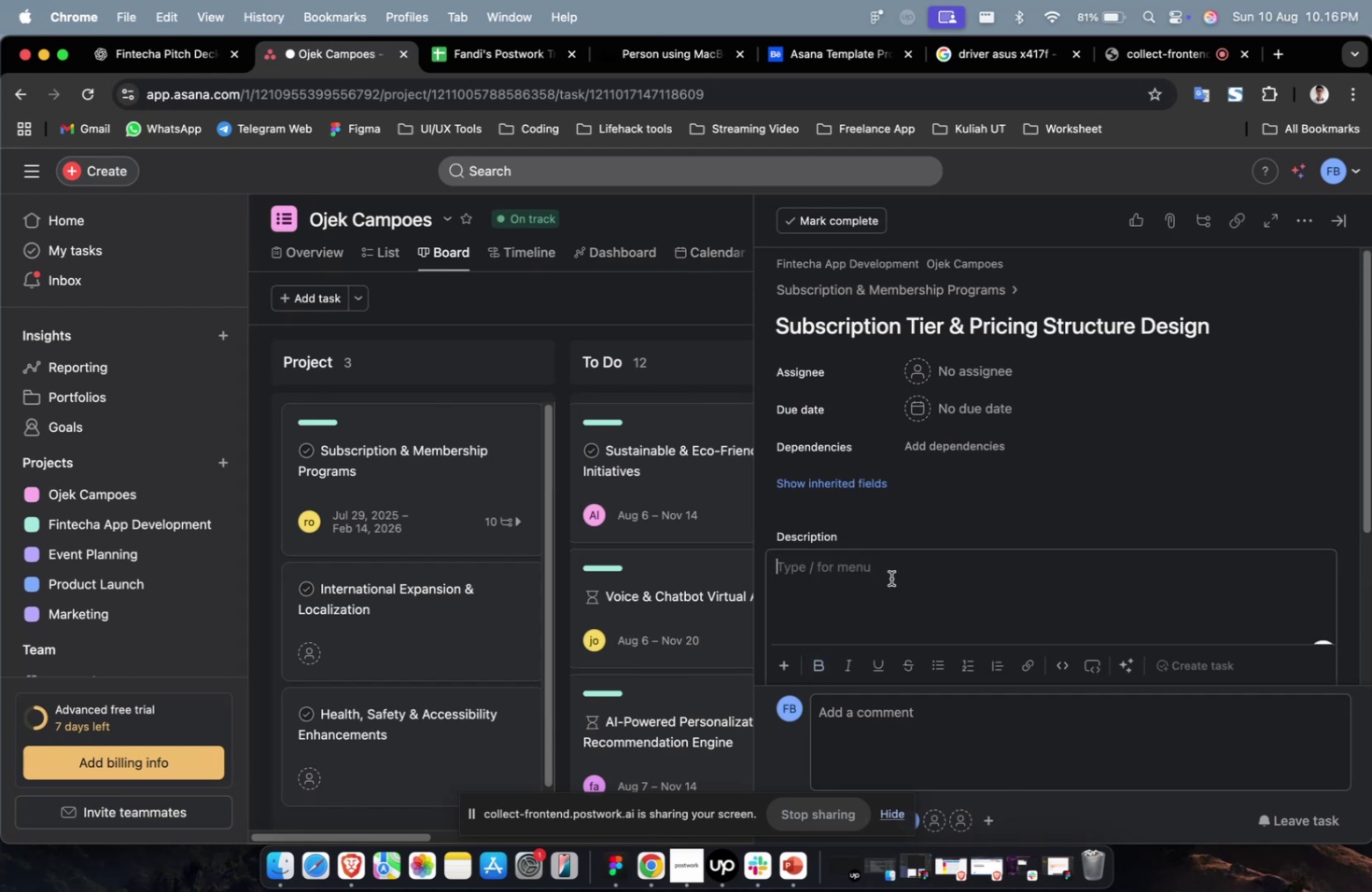 
key(Meta+V)
 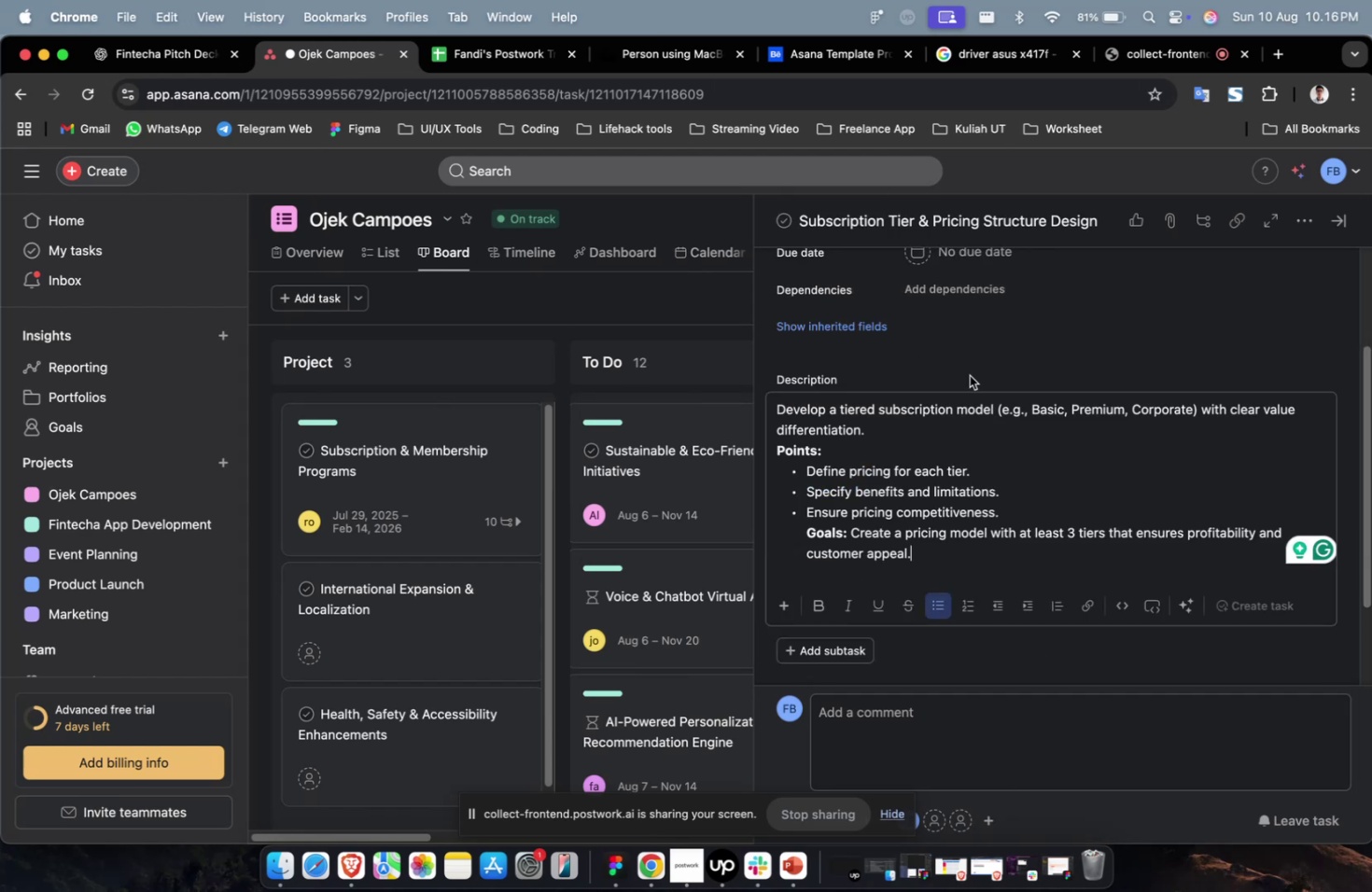 
scroll: coordinate [969, 375], scroll_direction: up, amount: 4.0
 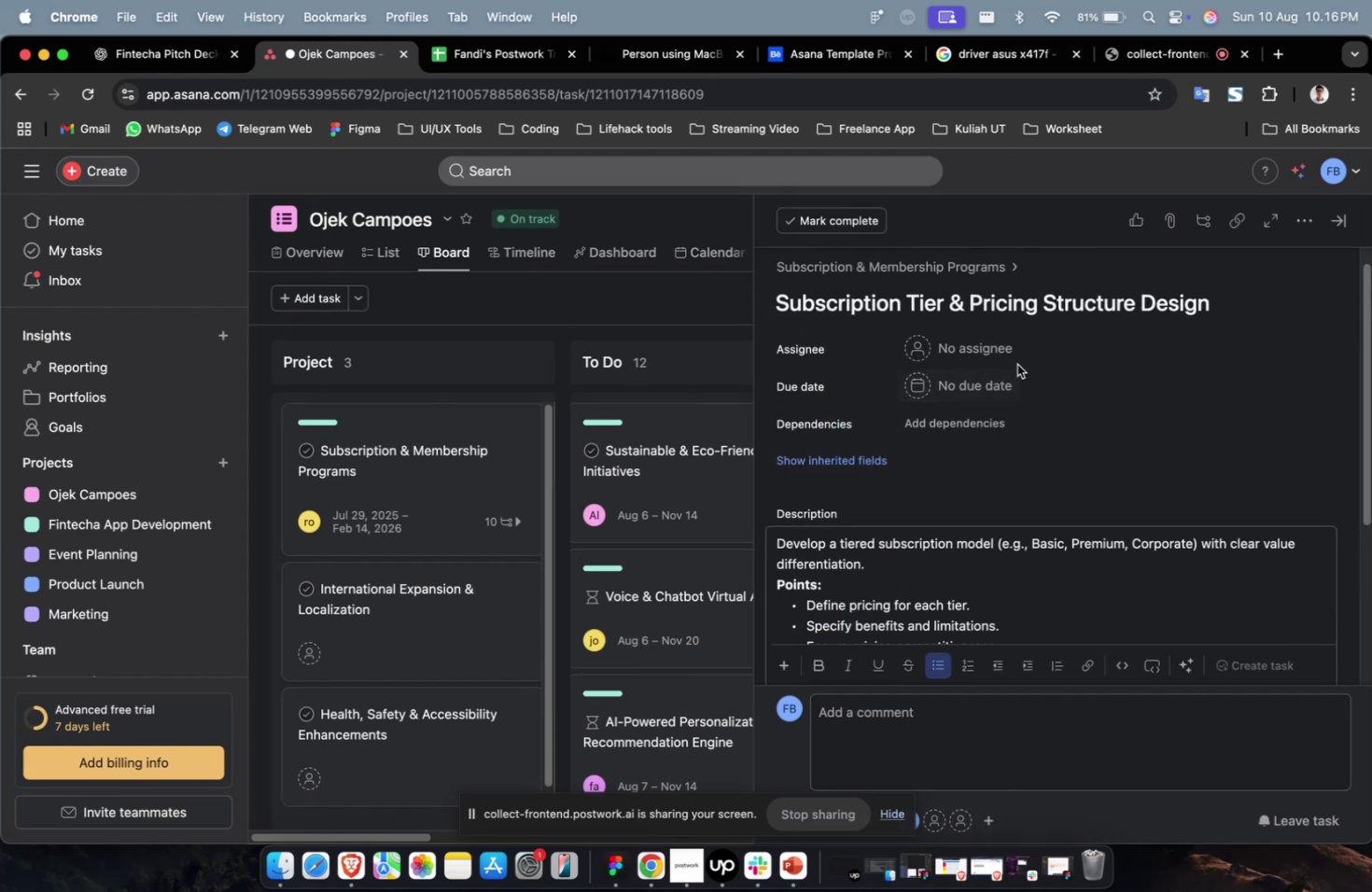 
left_click([983, 341])
 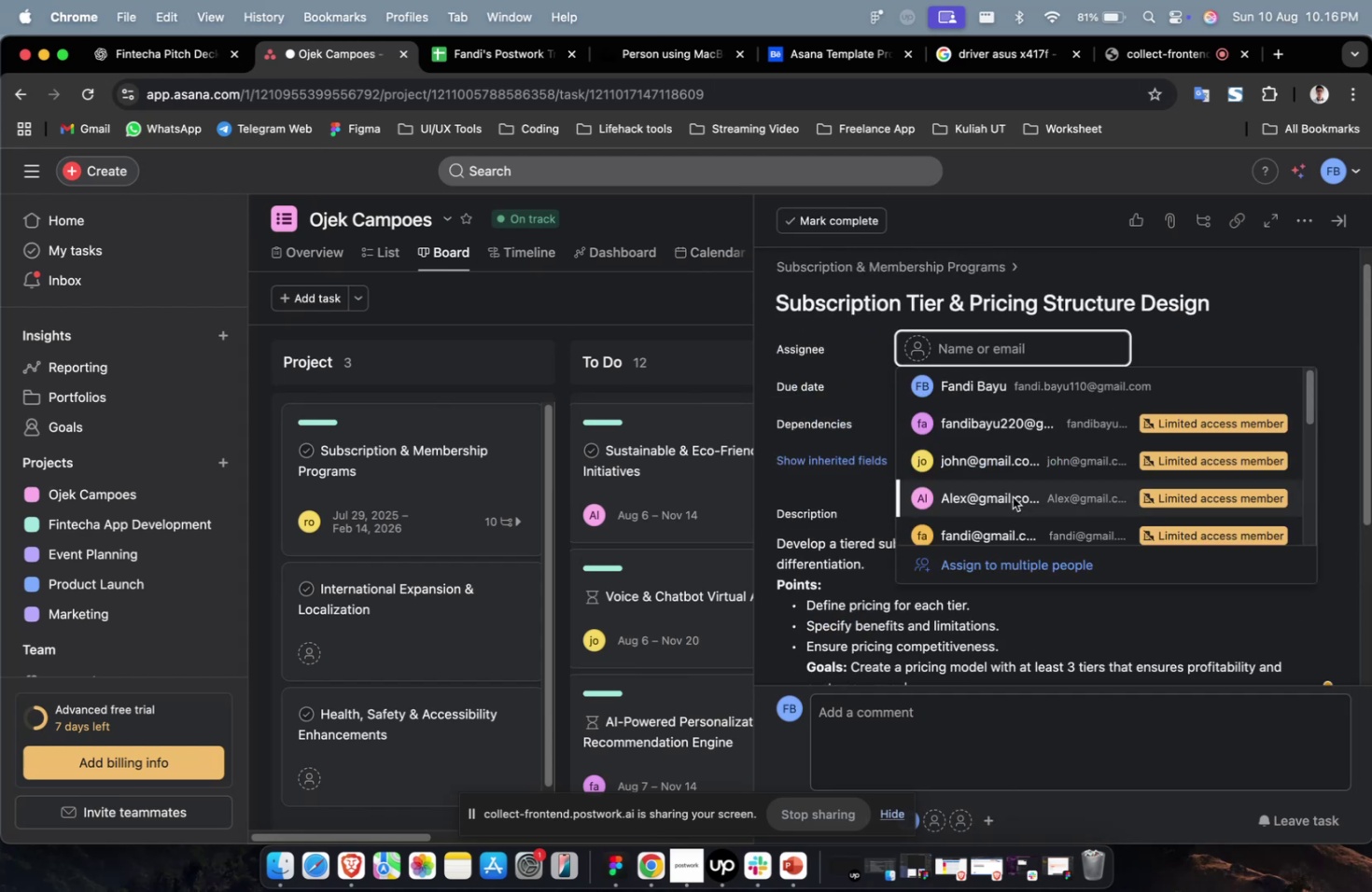 
double_click([1012, 496])
 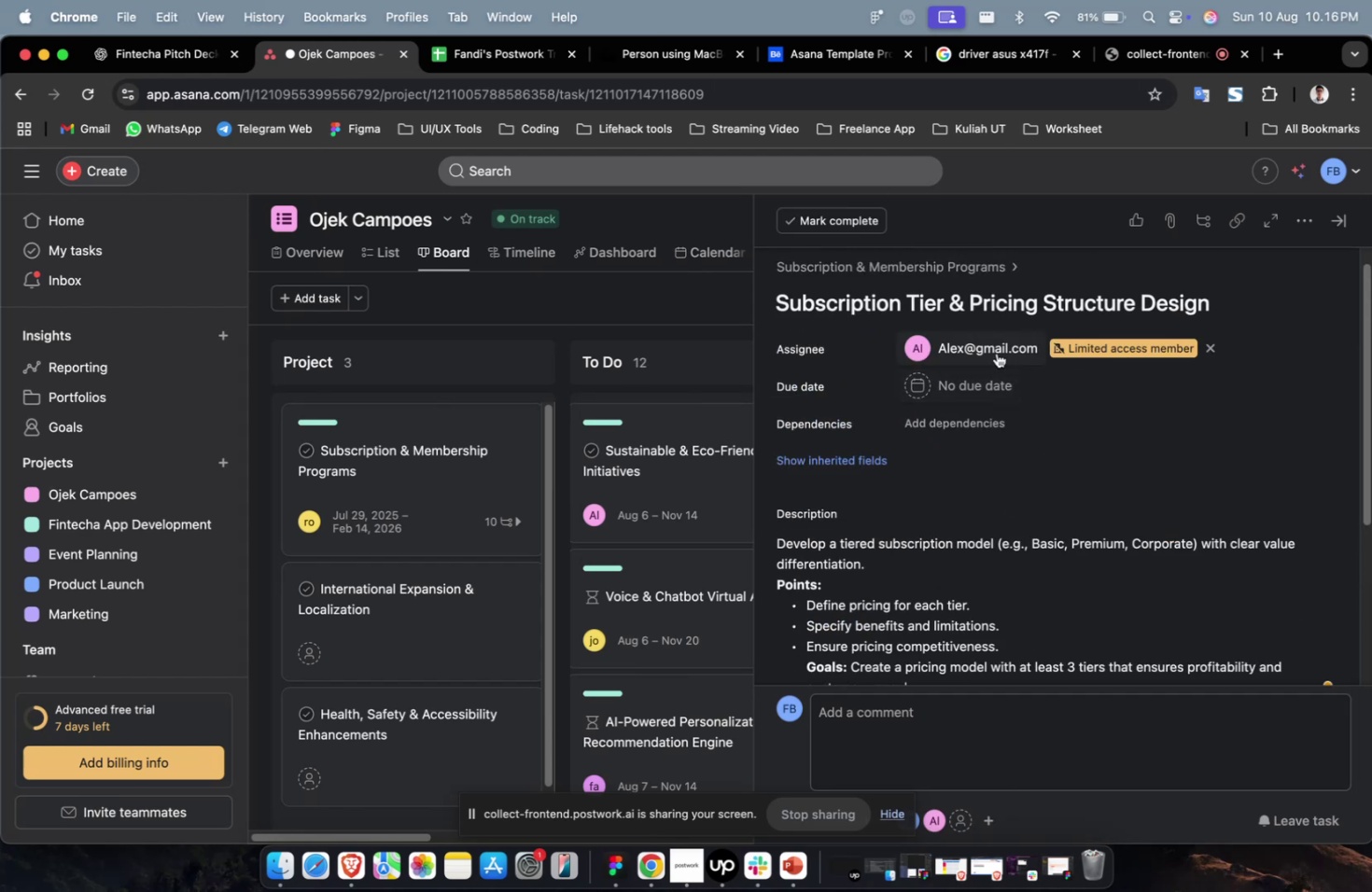 
triple_click([996, 353])
 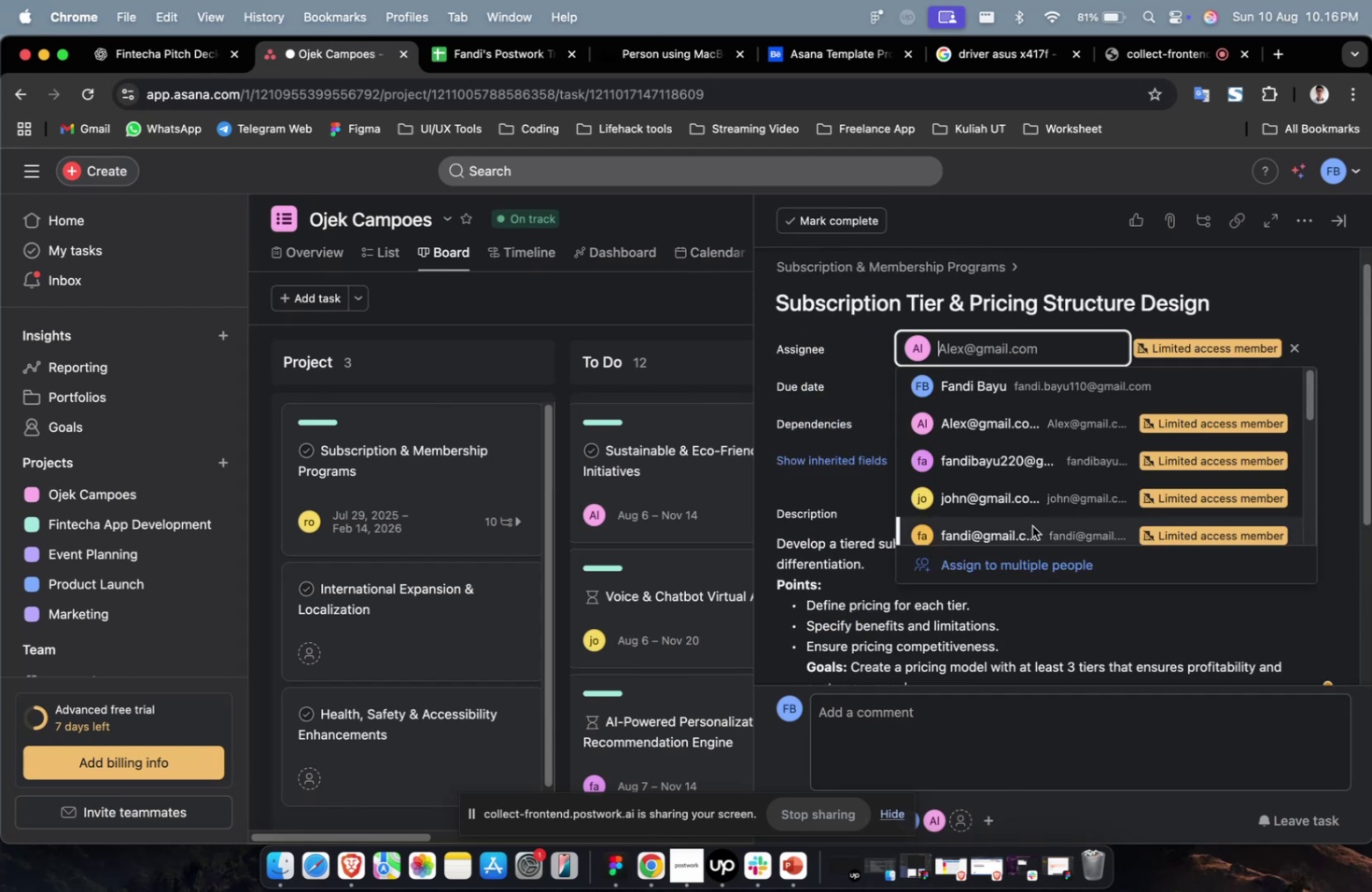 
triple_click([1031, 525])
 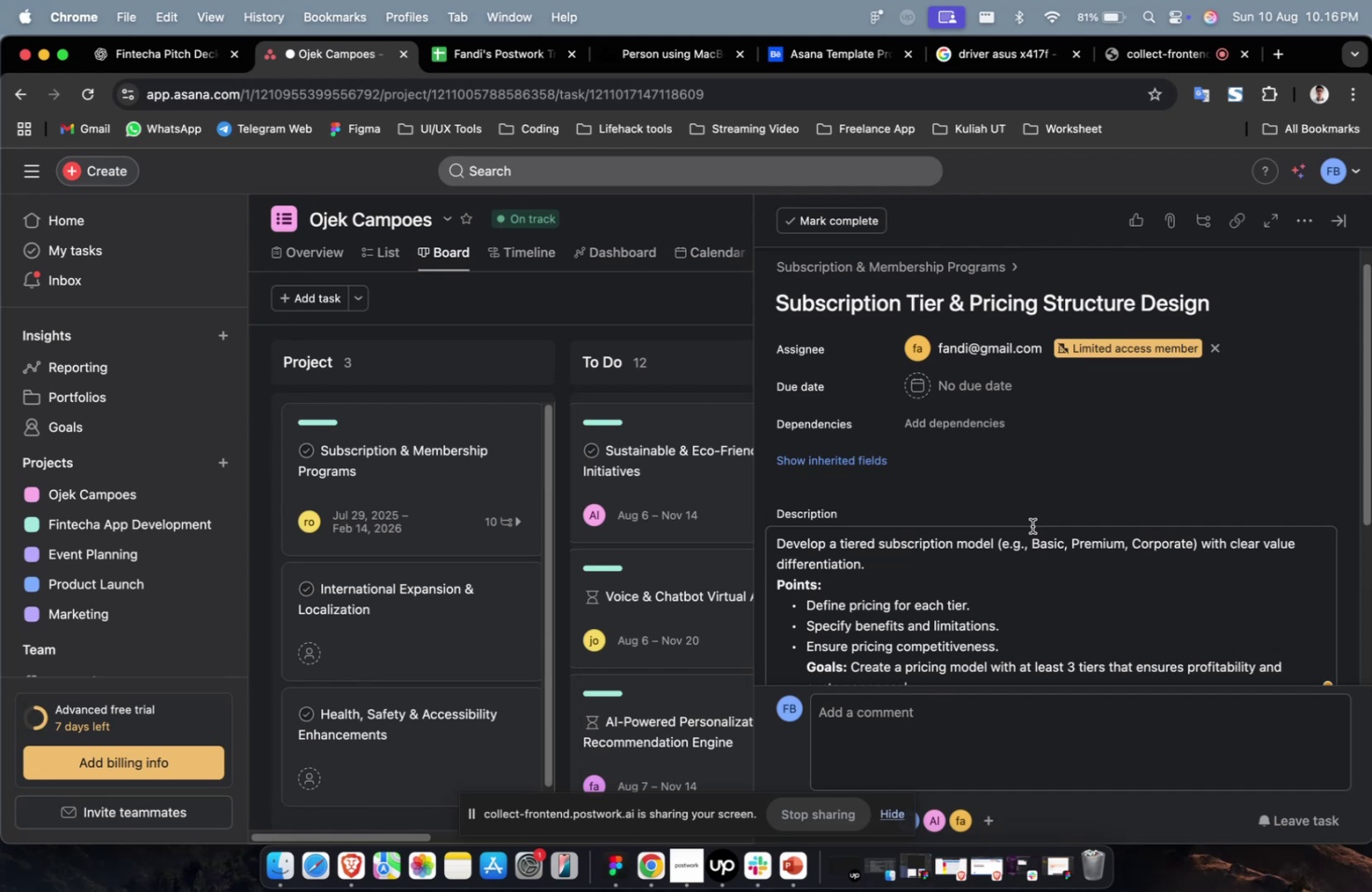 
wait(12.74)
 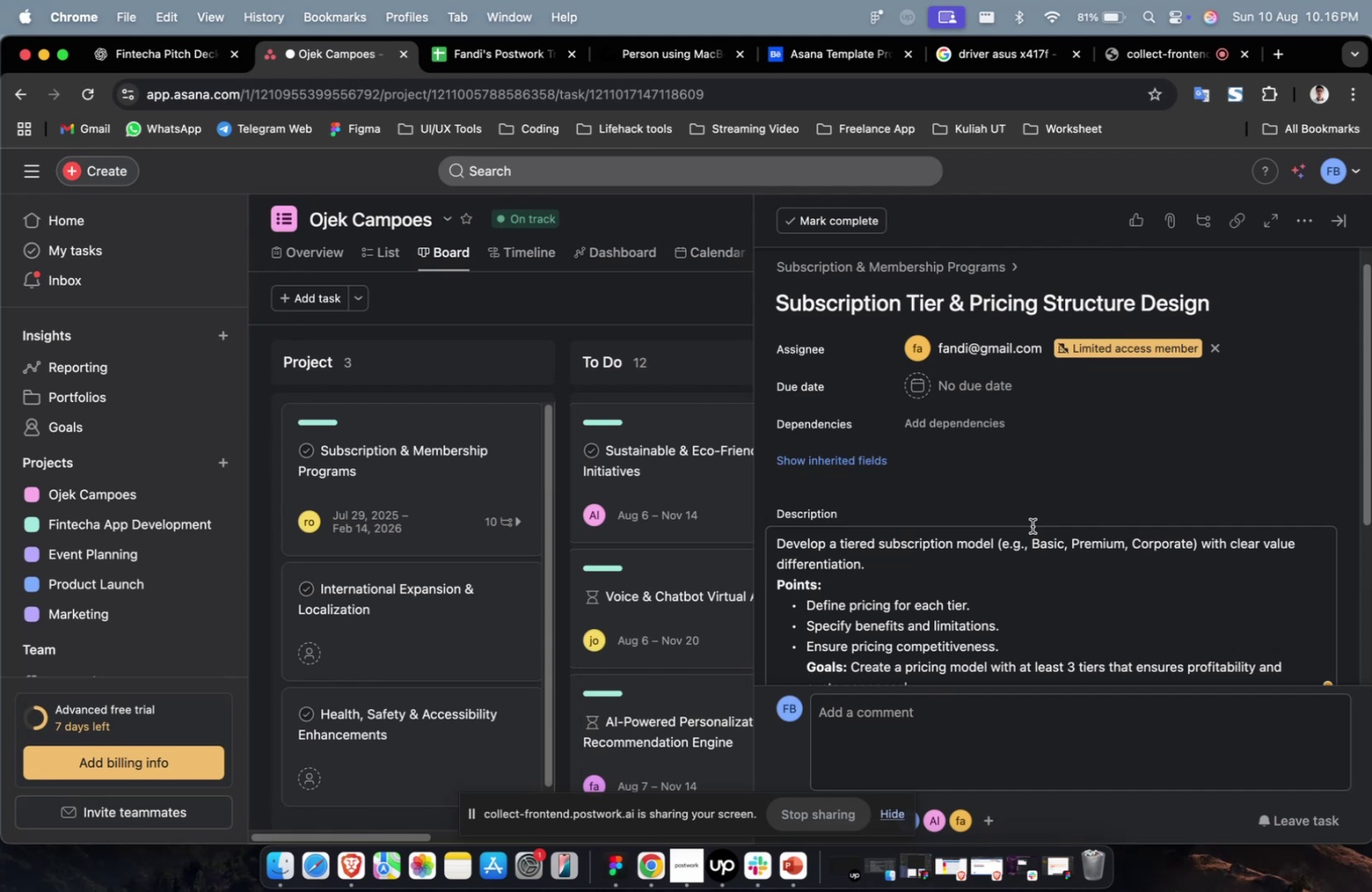 
left_click([979, 392])
 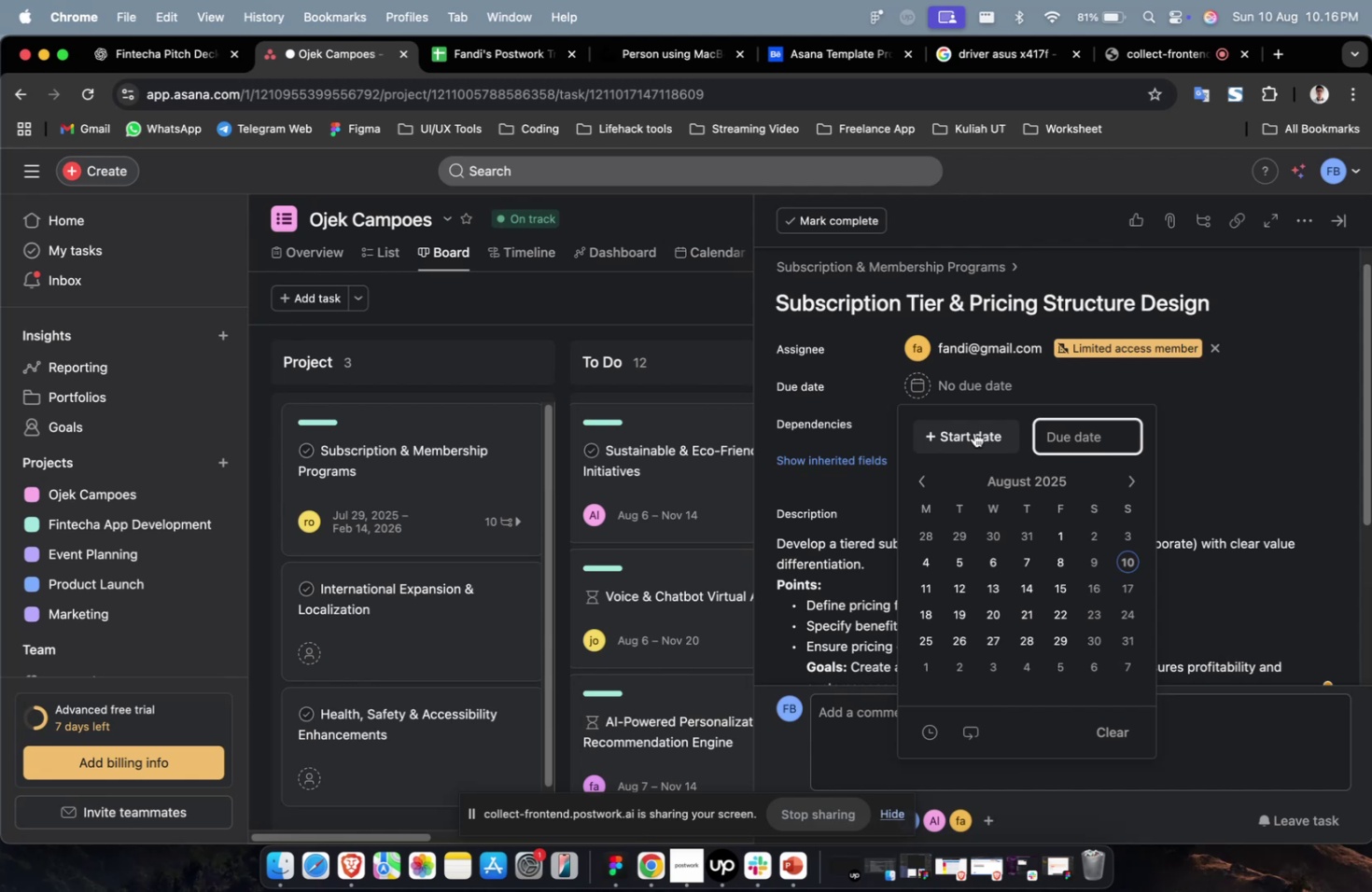 
left_click([973, 432])
 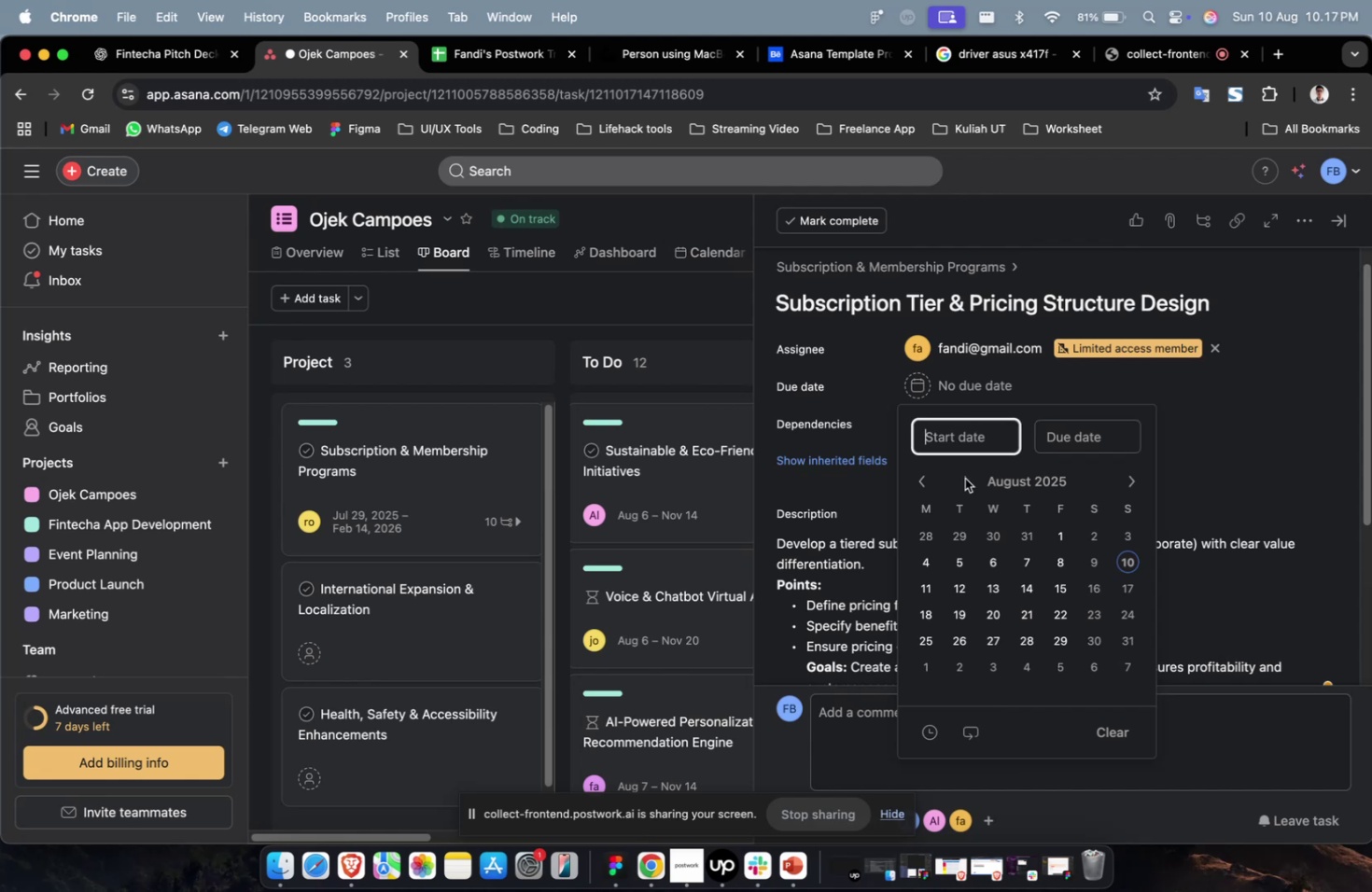 
left_click([915, 491])
 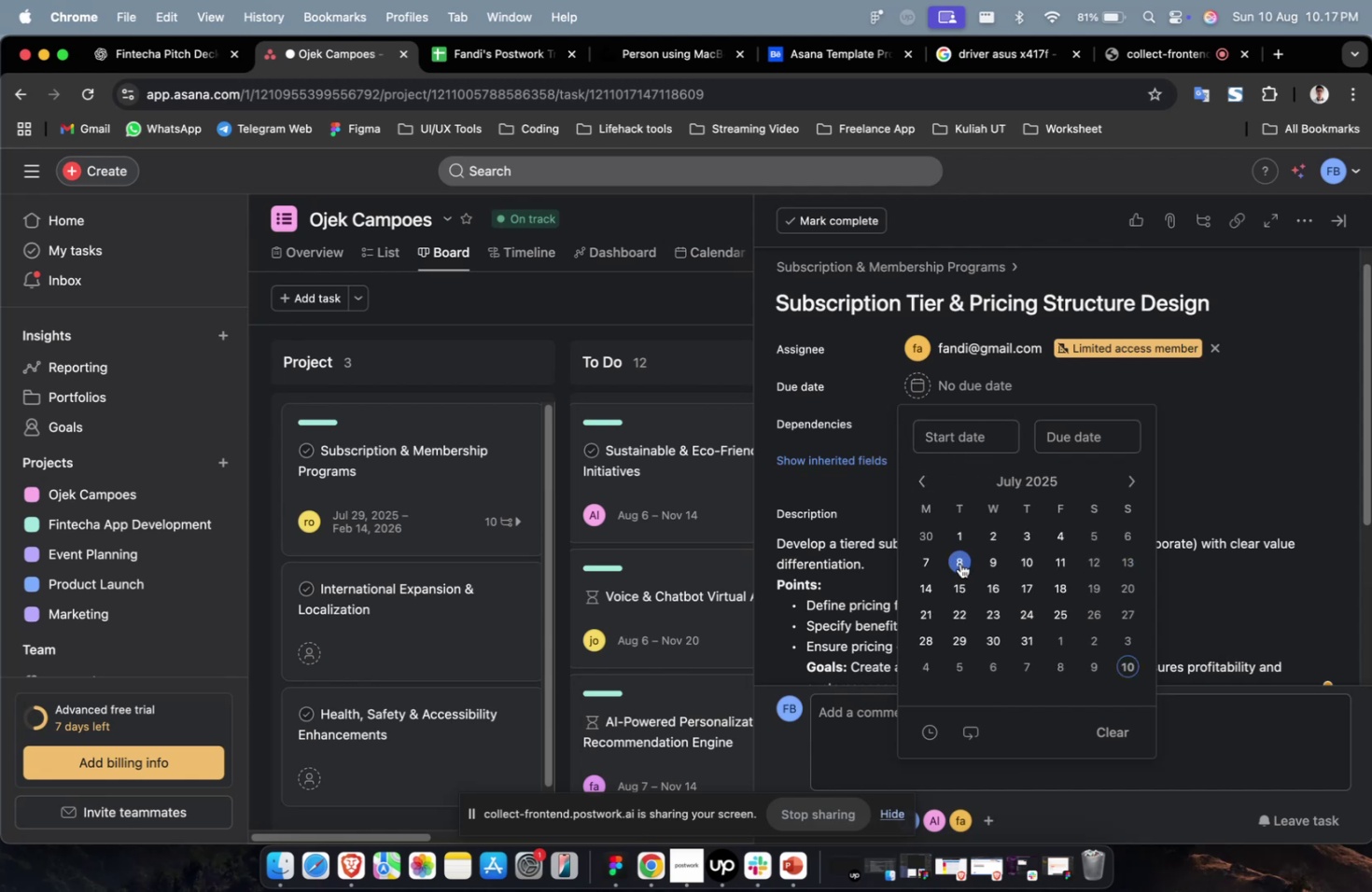 
double_click([959, 563])
 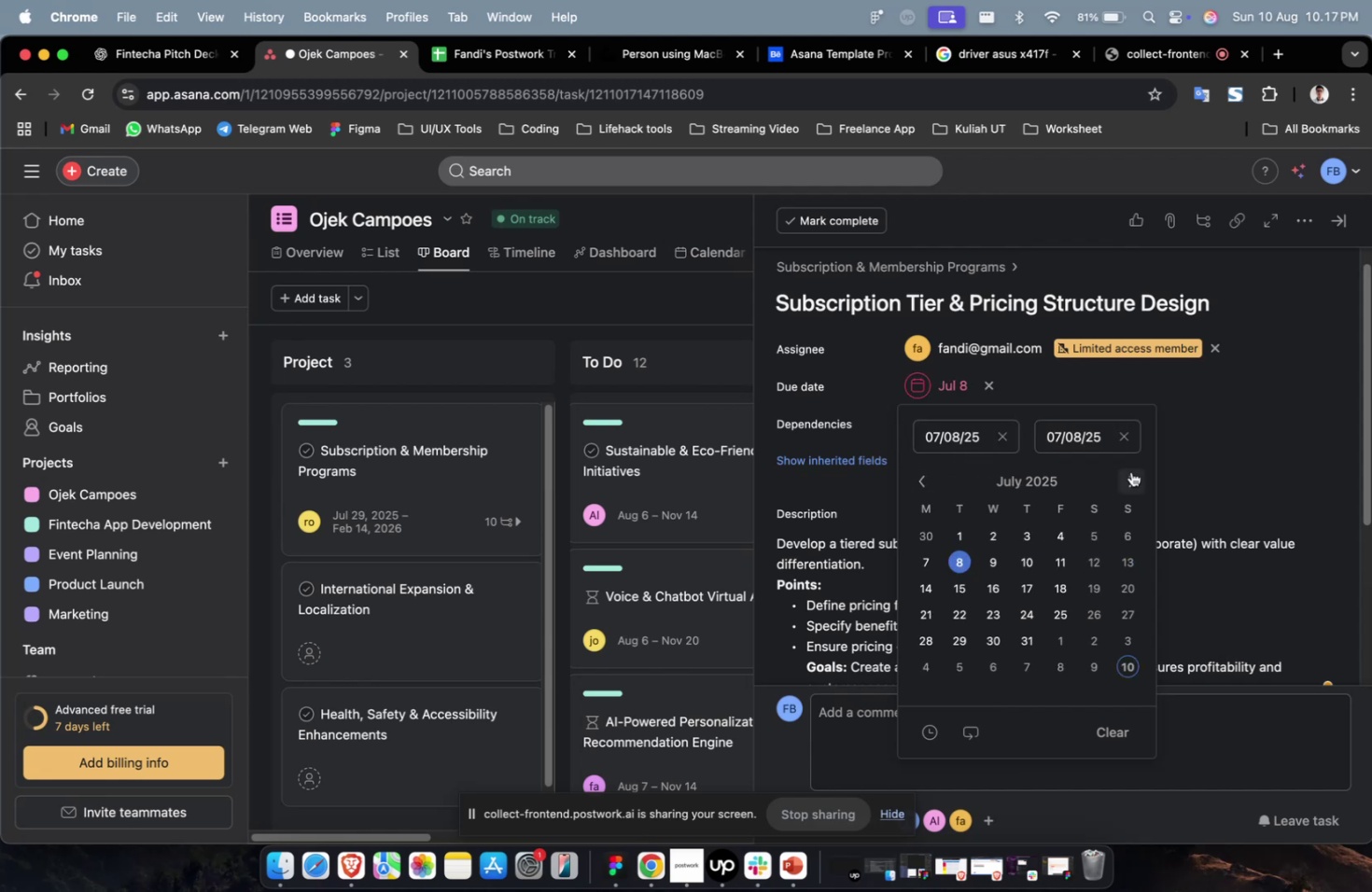 
triple_click([1130, 471])
 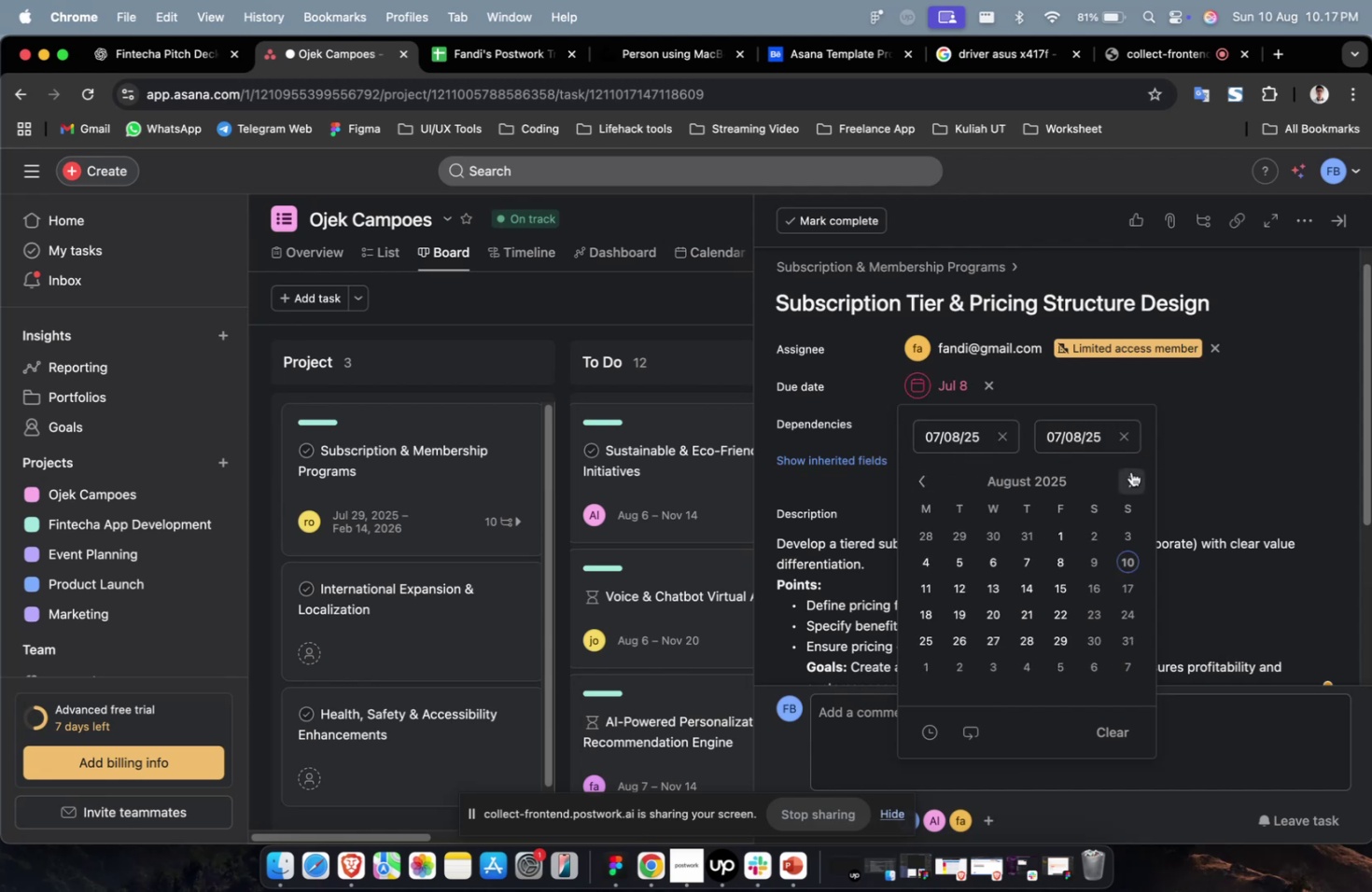 
triple_click([1130, 471])
 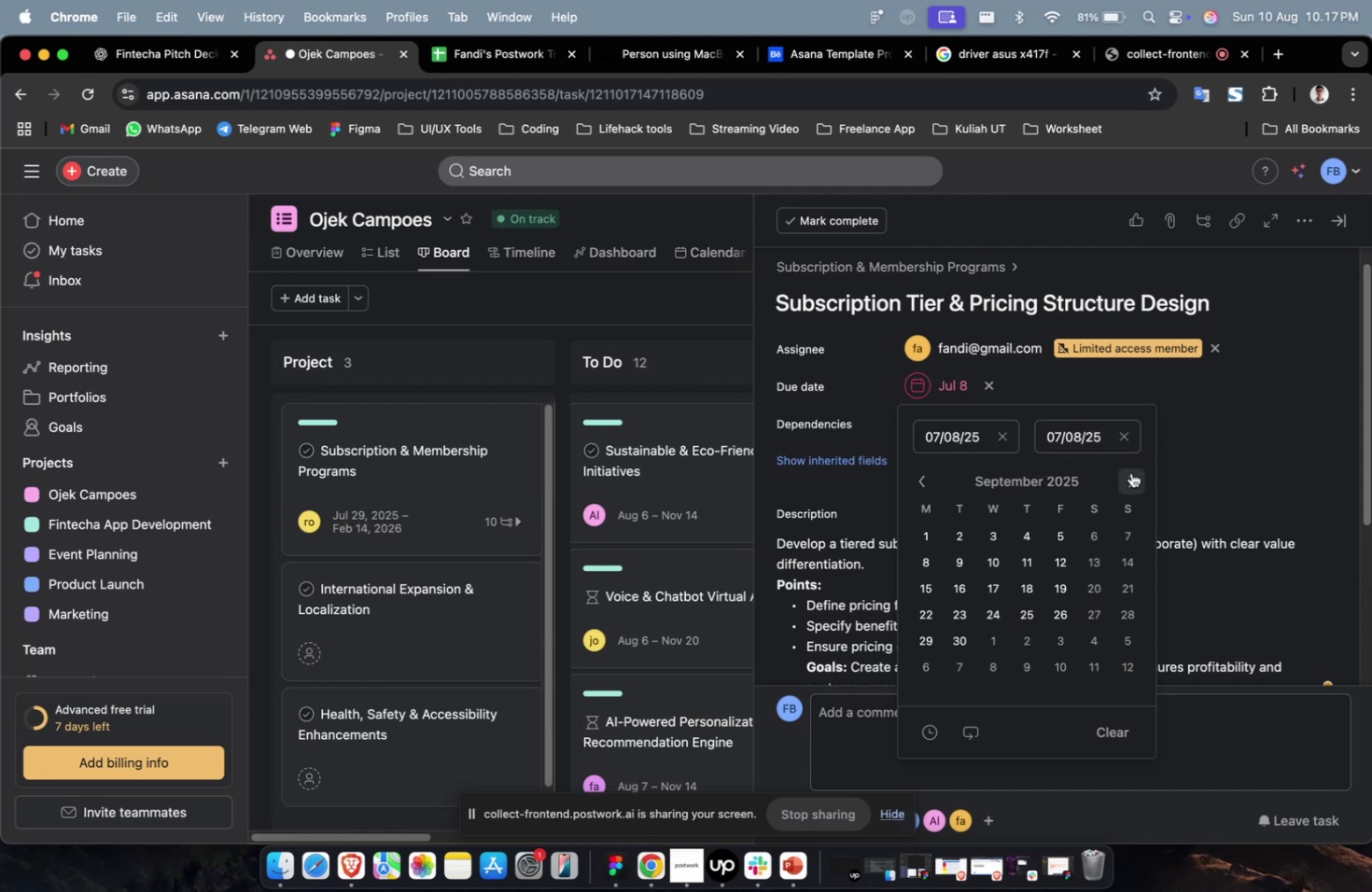 
triple_click([1130, 472])
 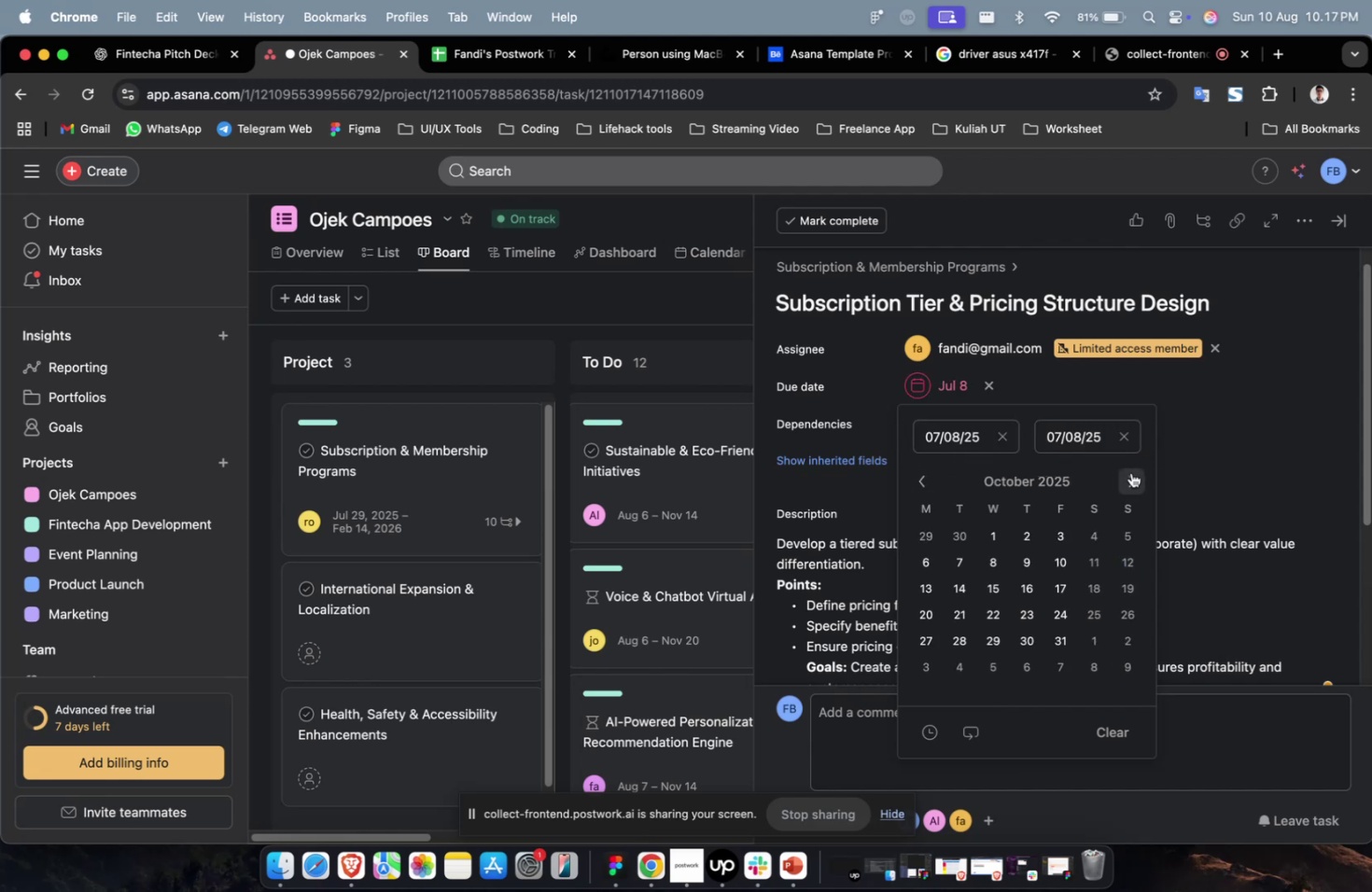 
triple_click([1130, 472])
 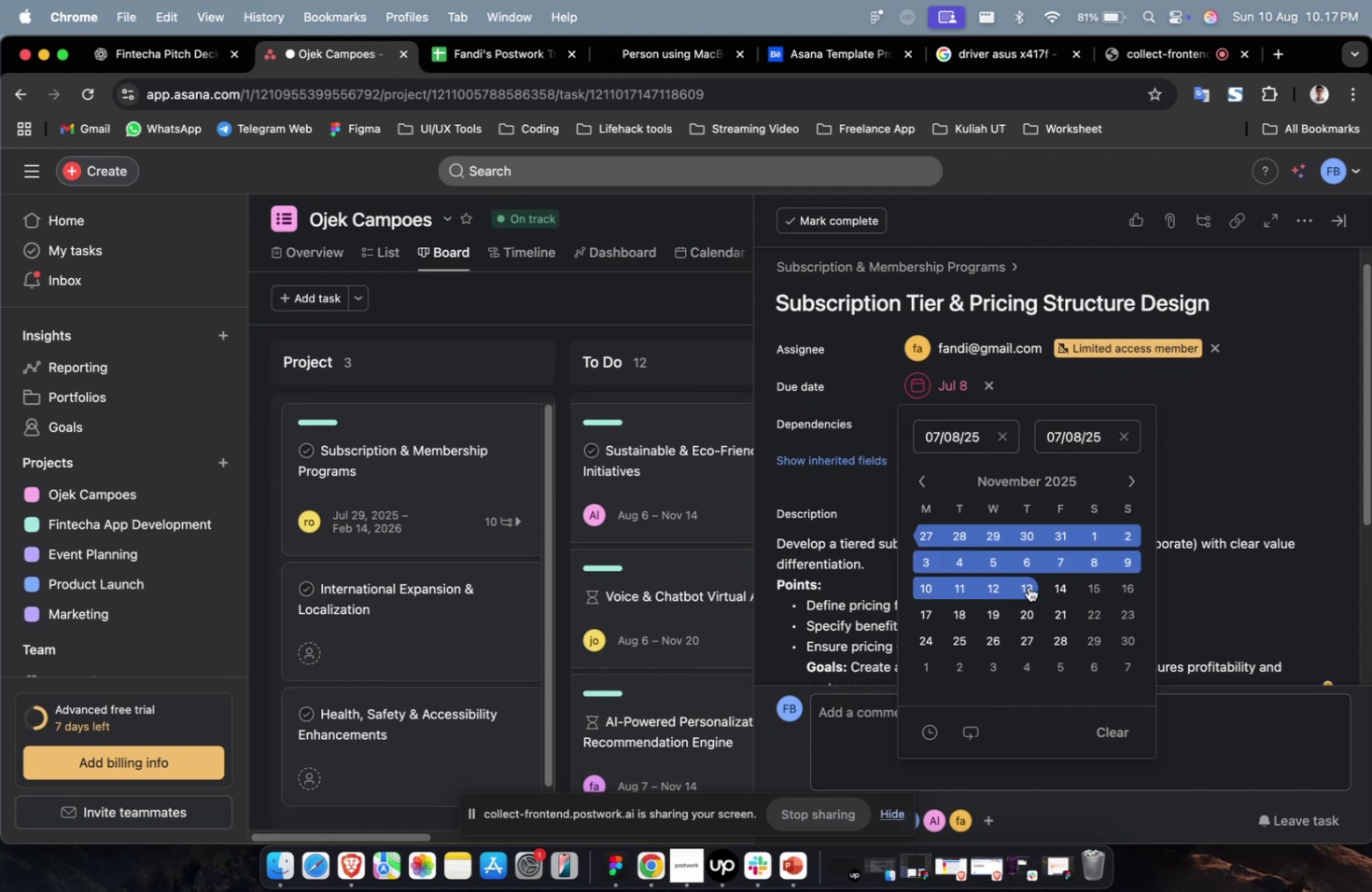 
left_click([1023, 587])
 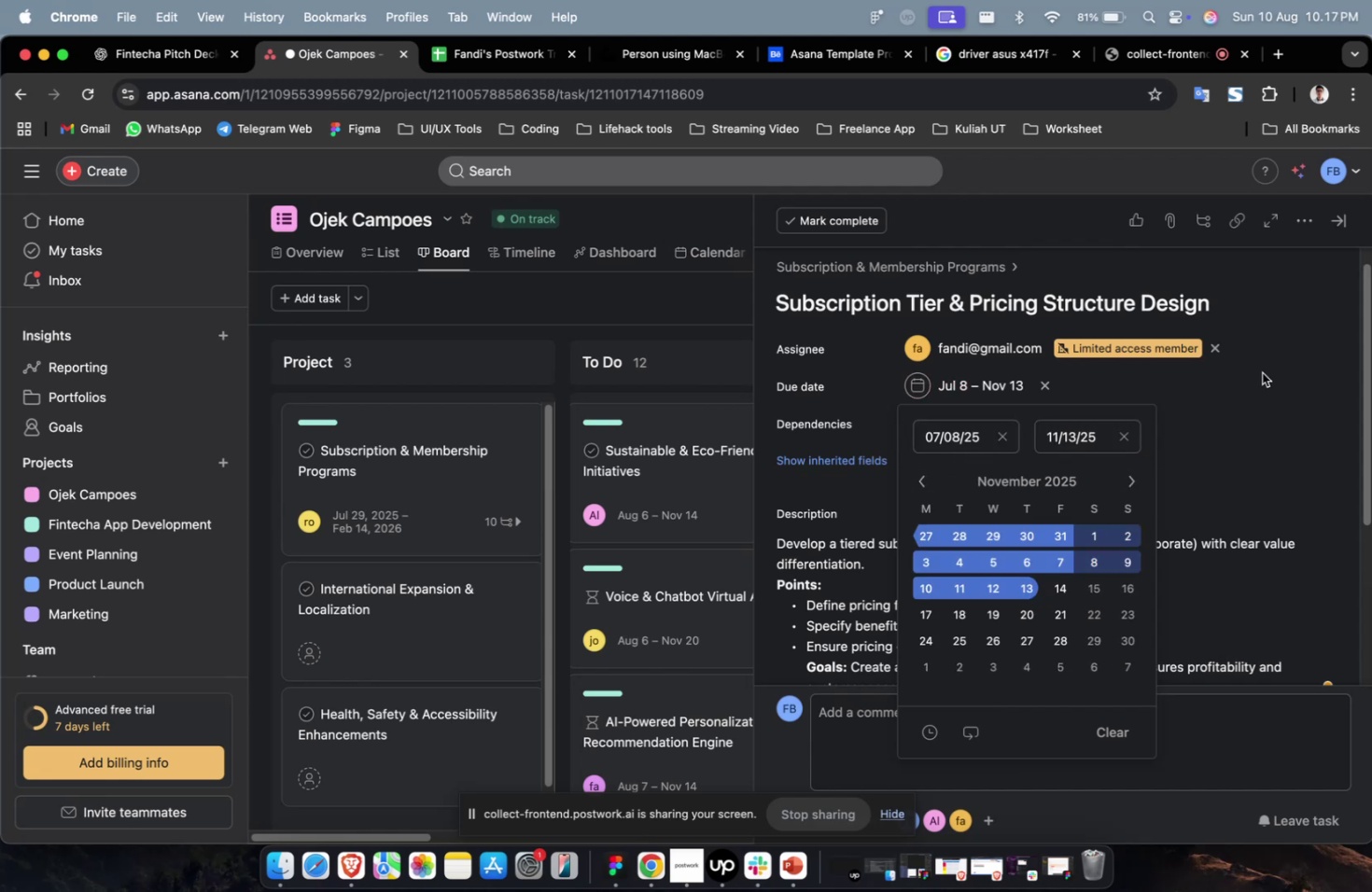 
left_click([1261, 370])
 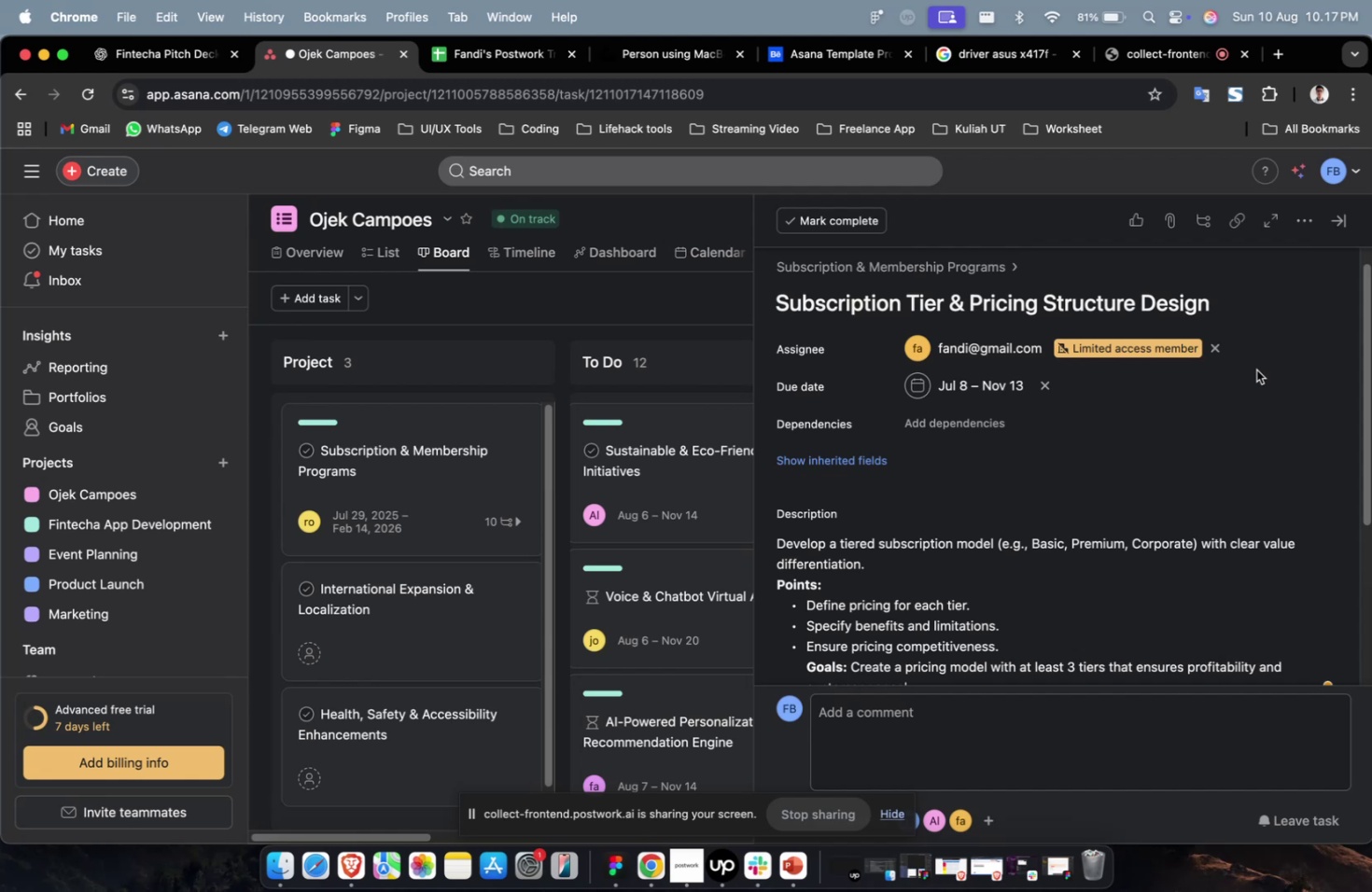 
wait(11.15)
 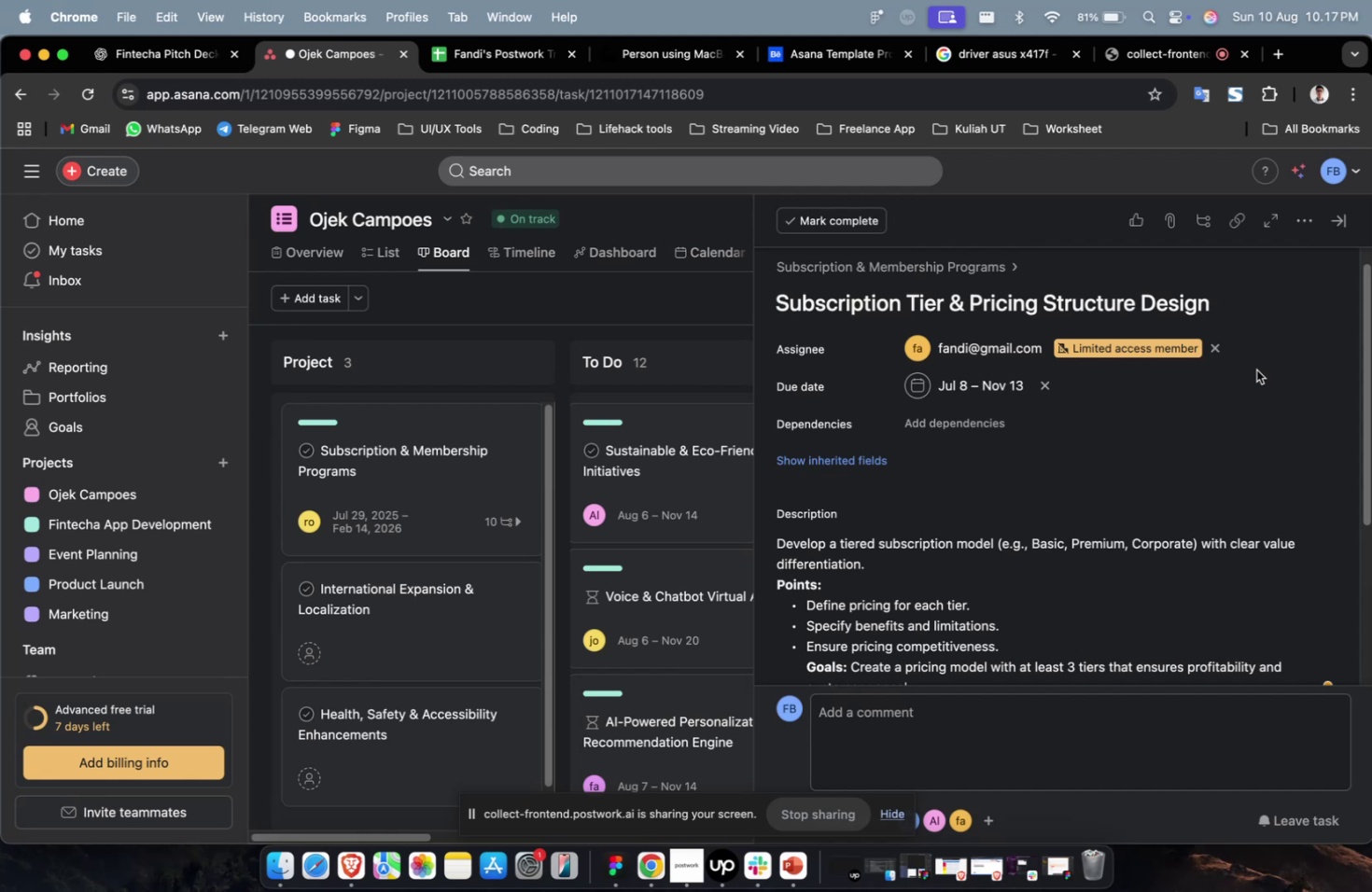 
scroll: coordinate [1255, 369], scroll_direction: down, amount: 2.0
 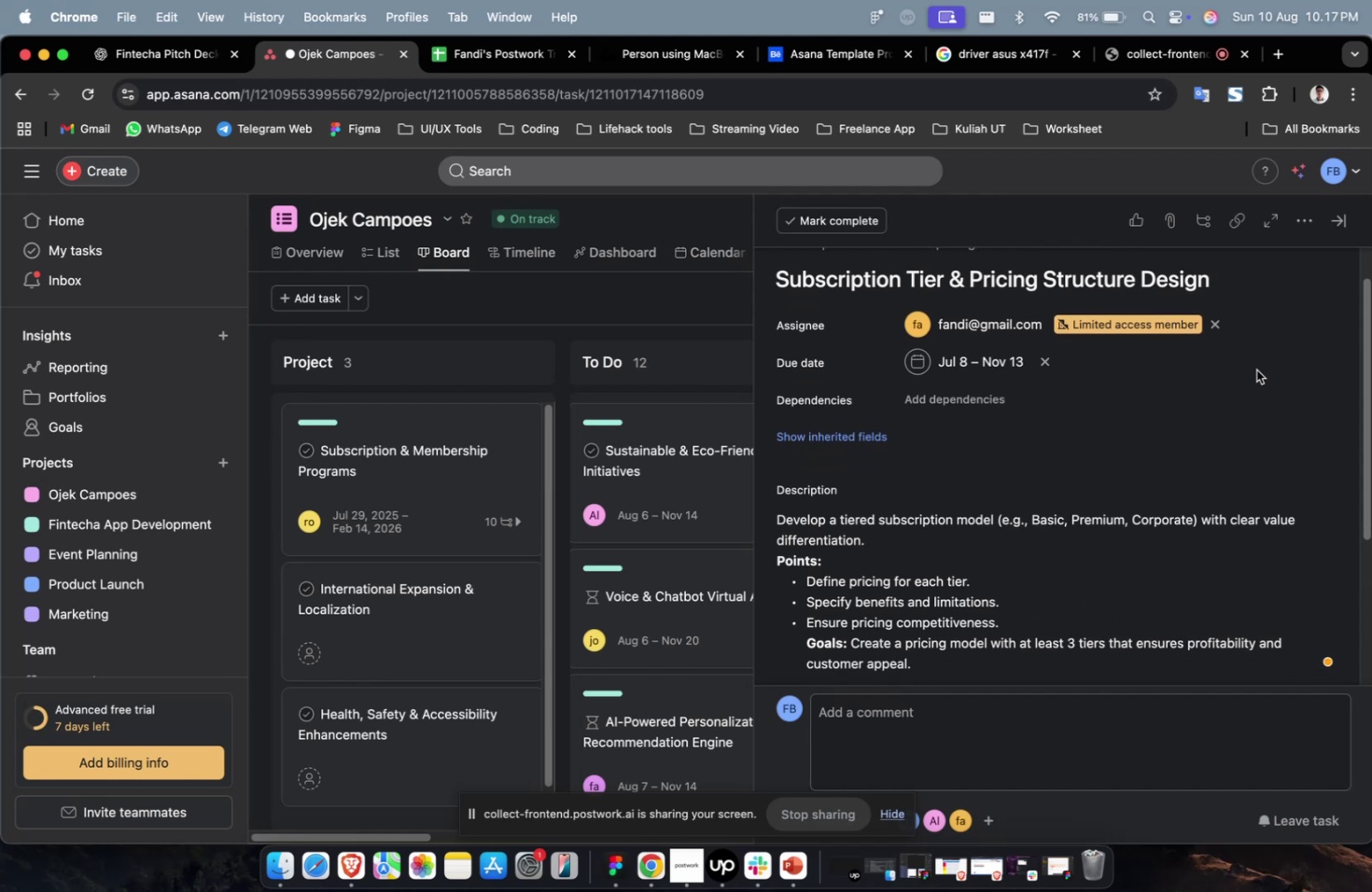 
wait(10.44)
 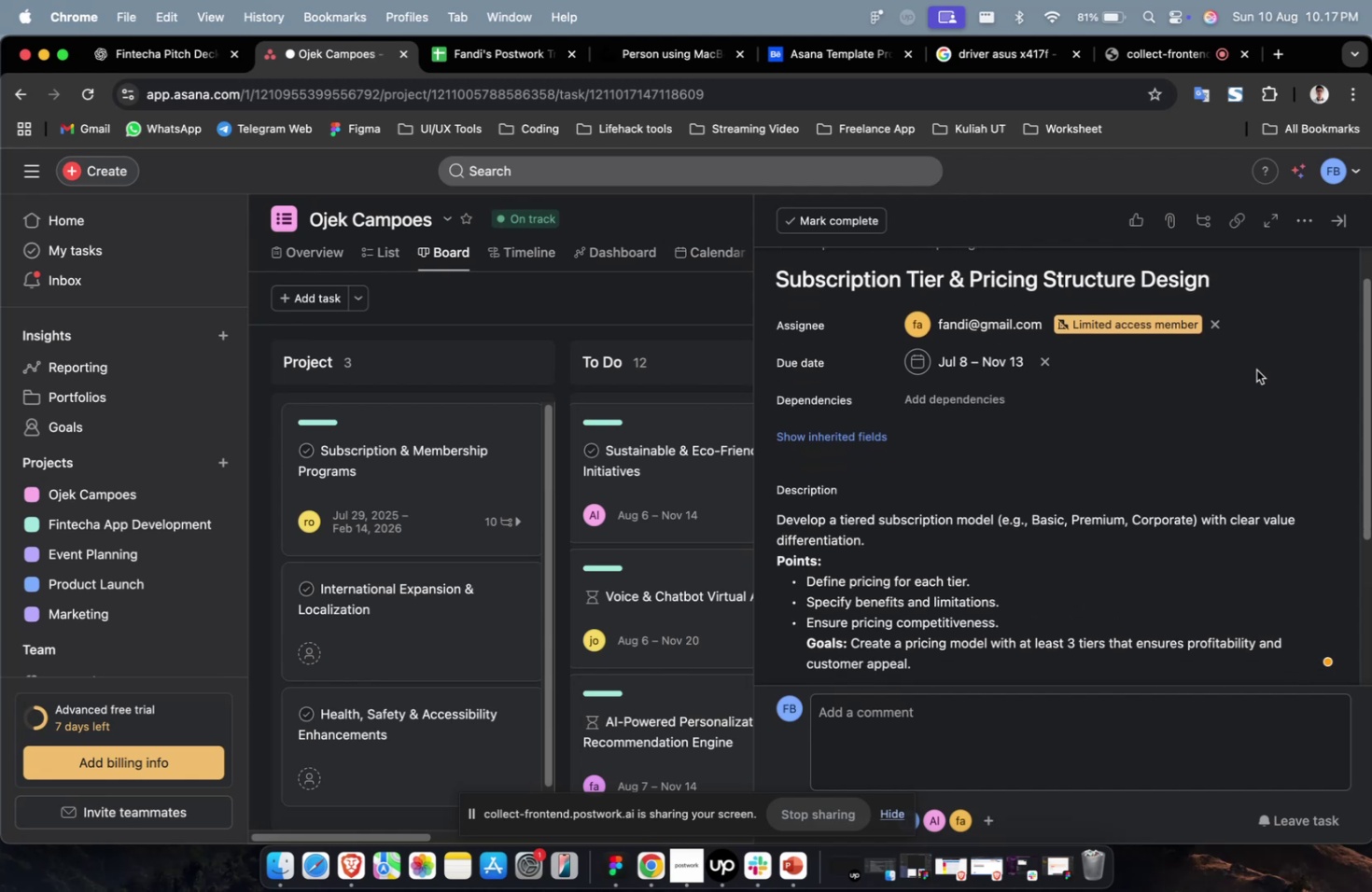 
scroll: coordinate [1255, 369], scroll_direction: up, amount: 1.0
 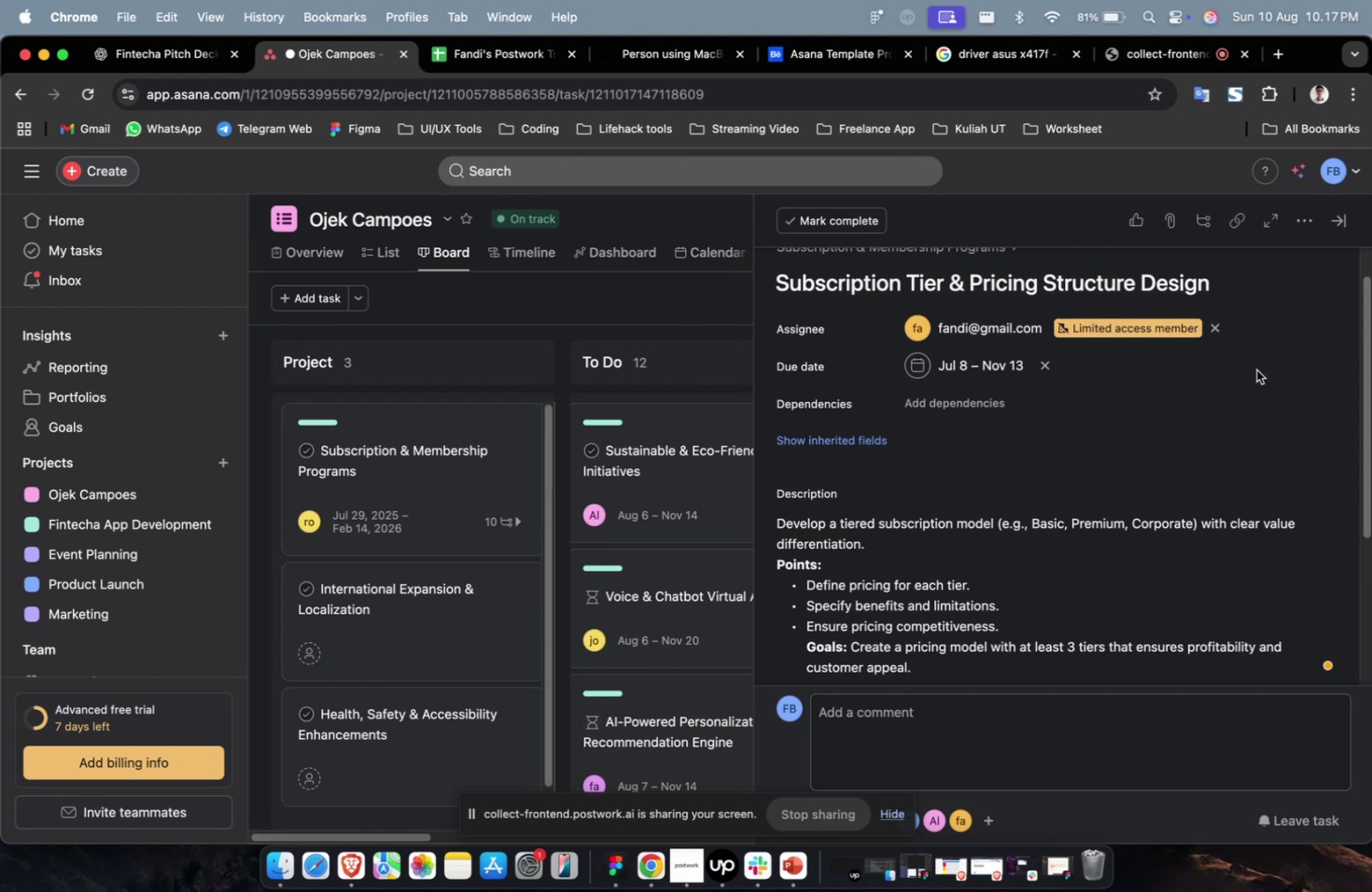 
wait(5.49)
 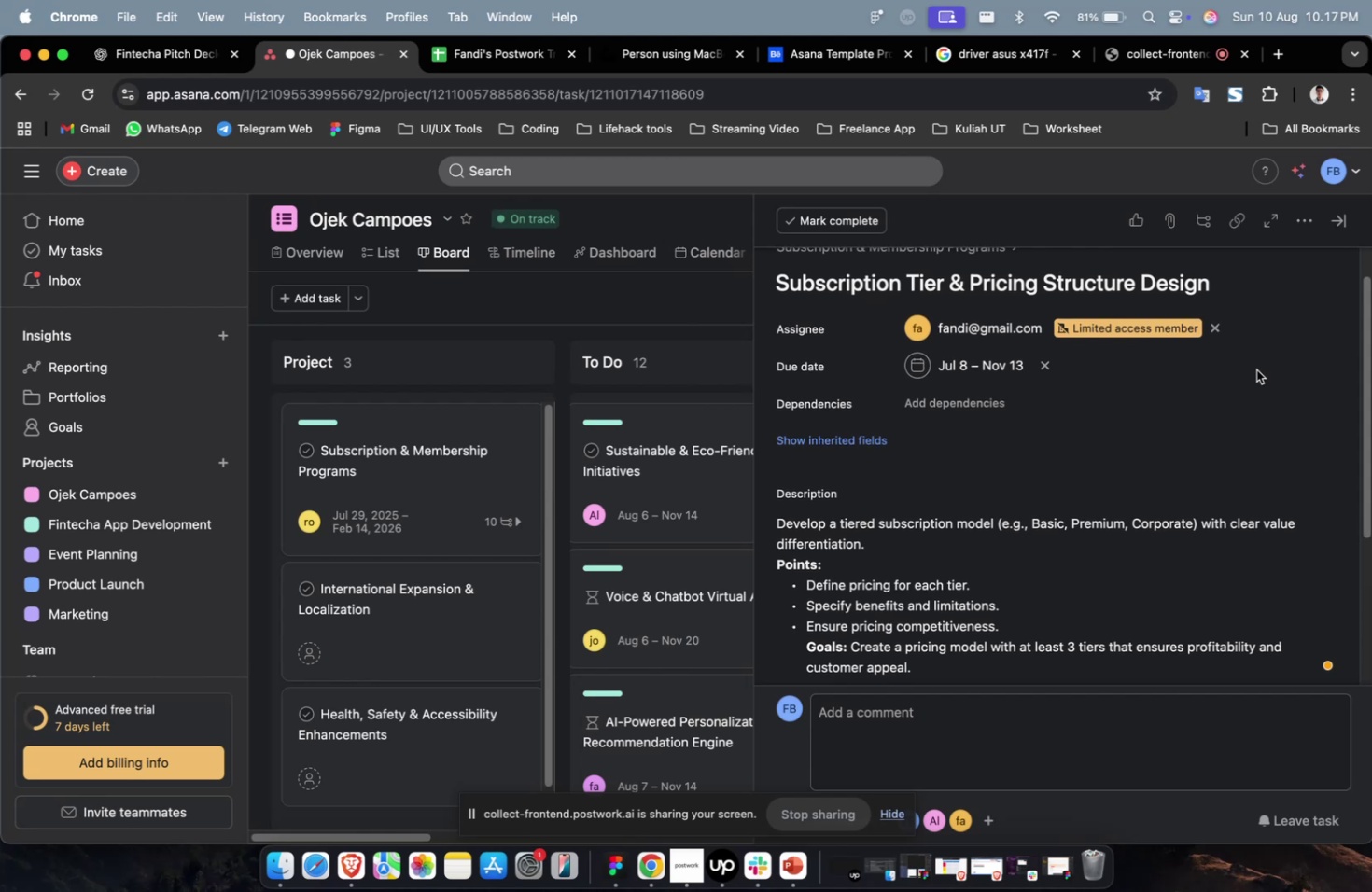 
scroll: coordinate [1255, 369], scroll_direction: up, amount: 2.0
 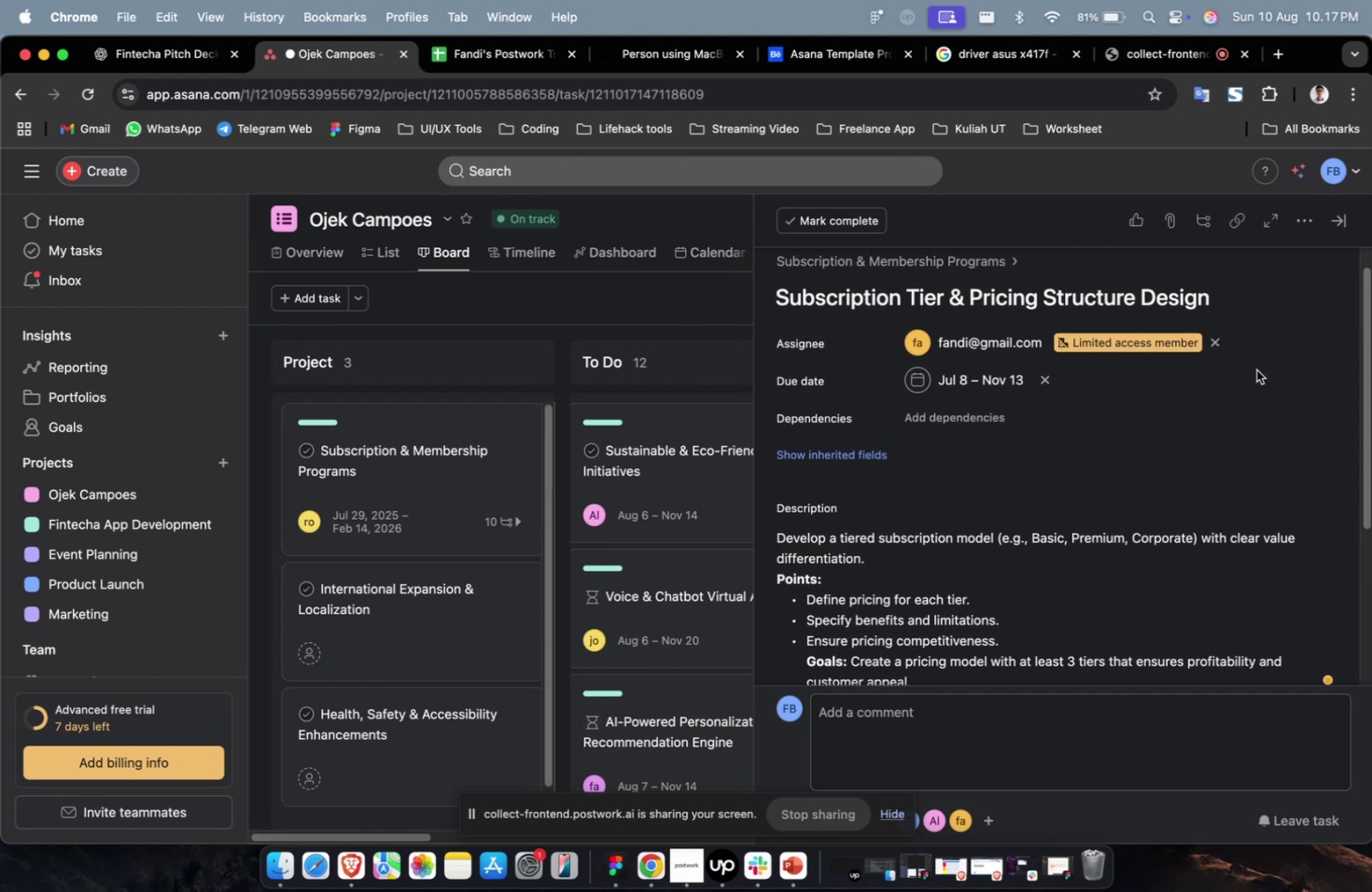 
scroll: coordinate [1255, 369], scroll_direction: down, amount: 1.0
 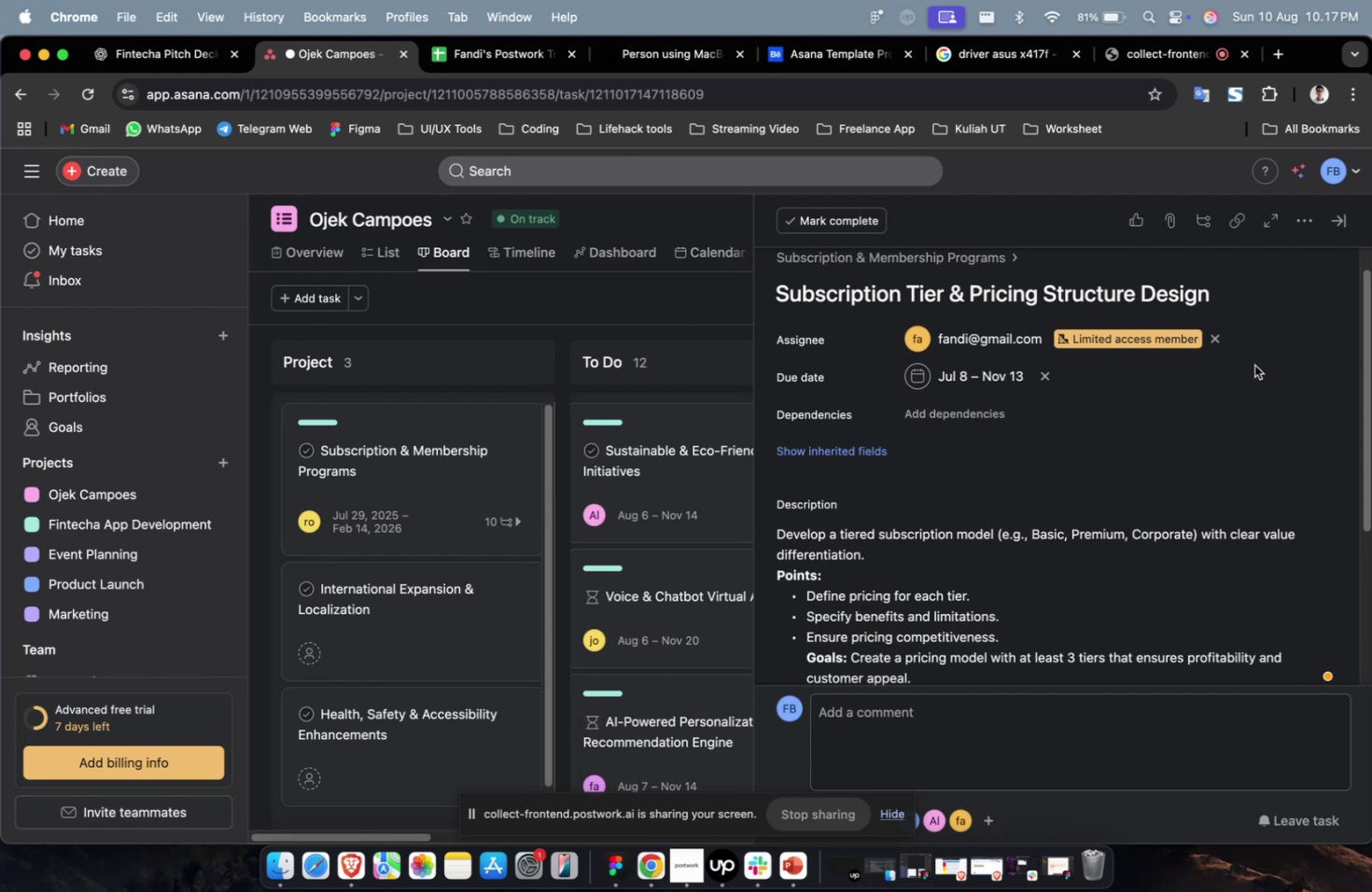 
wait(7.45)
 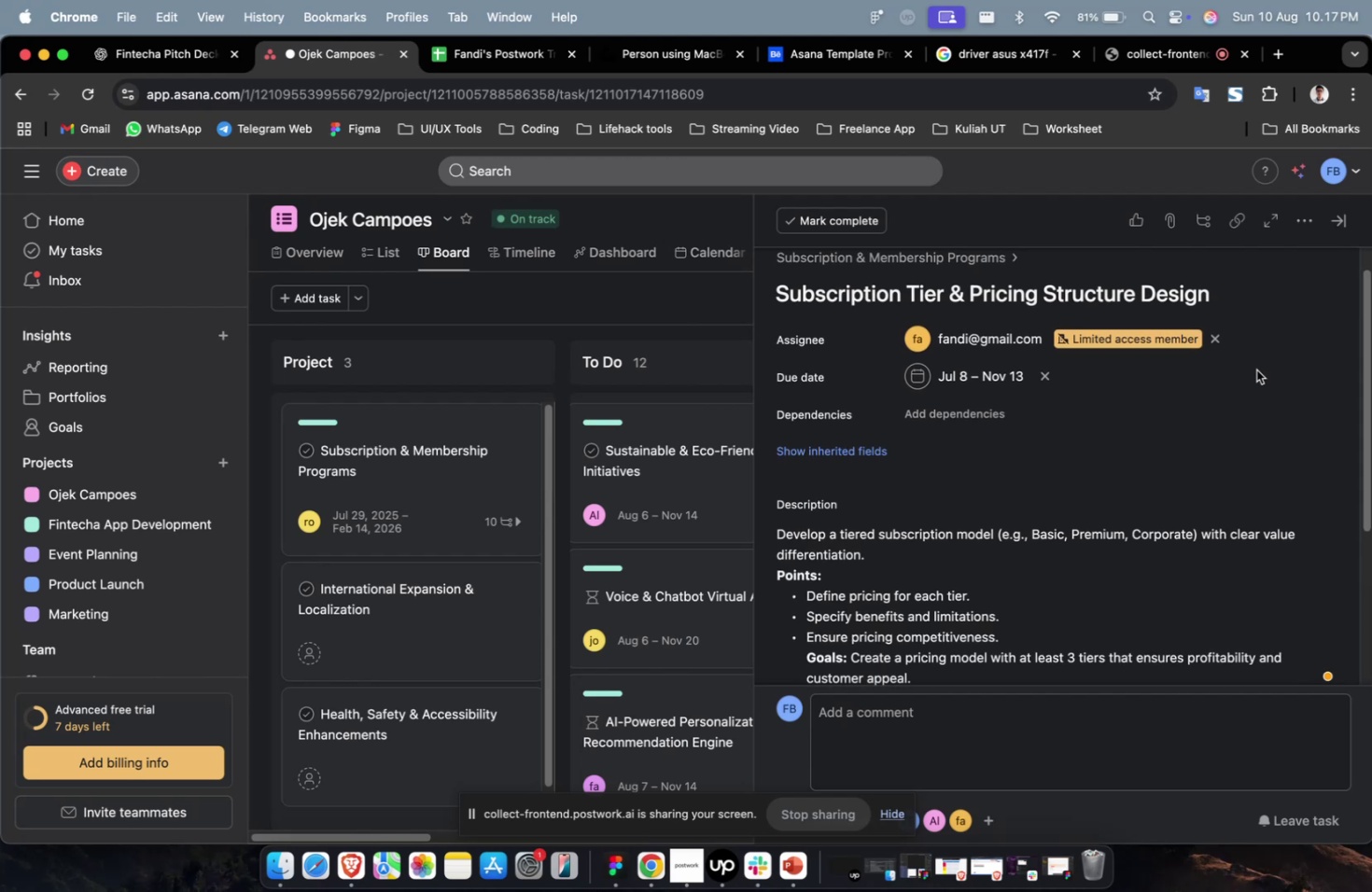 
scroll: coordinate [1251, 356], scroll_direction: down, amount: 1.0
 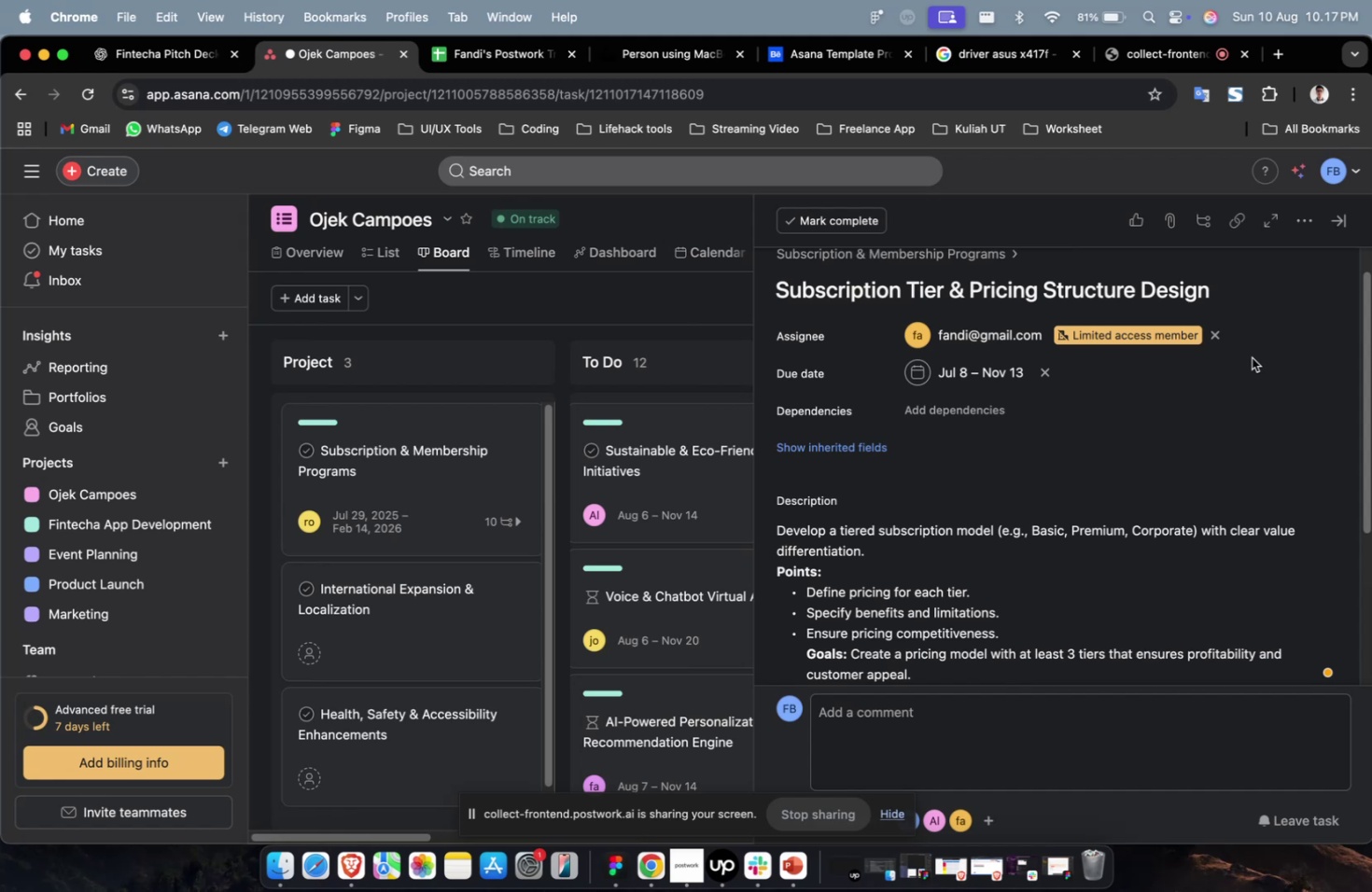 
wait(5.38)
 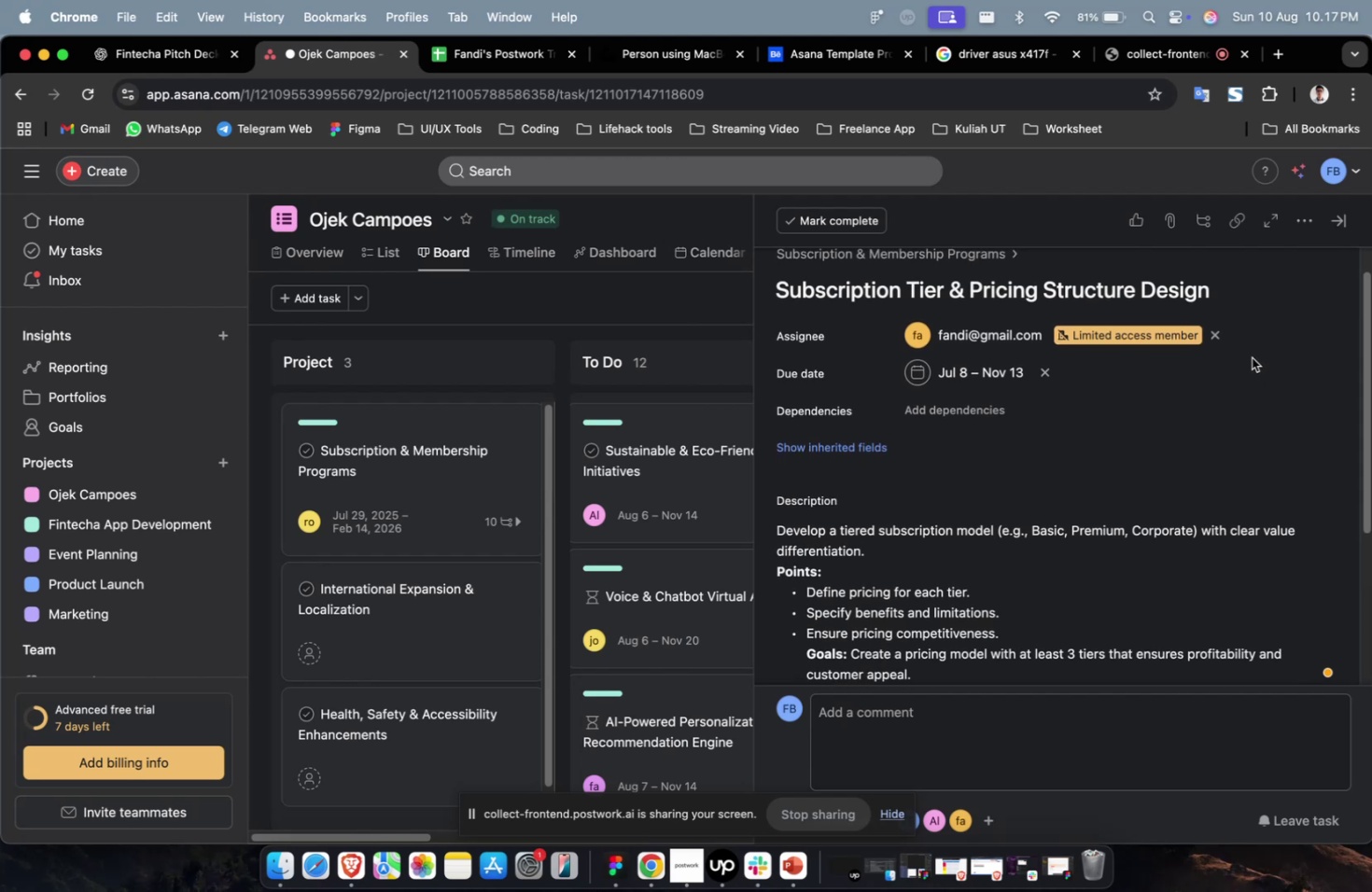 
scroll: coordinate [1251, 357], scroll_direction: down, amount: 7.0
 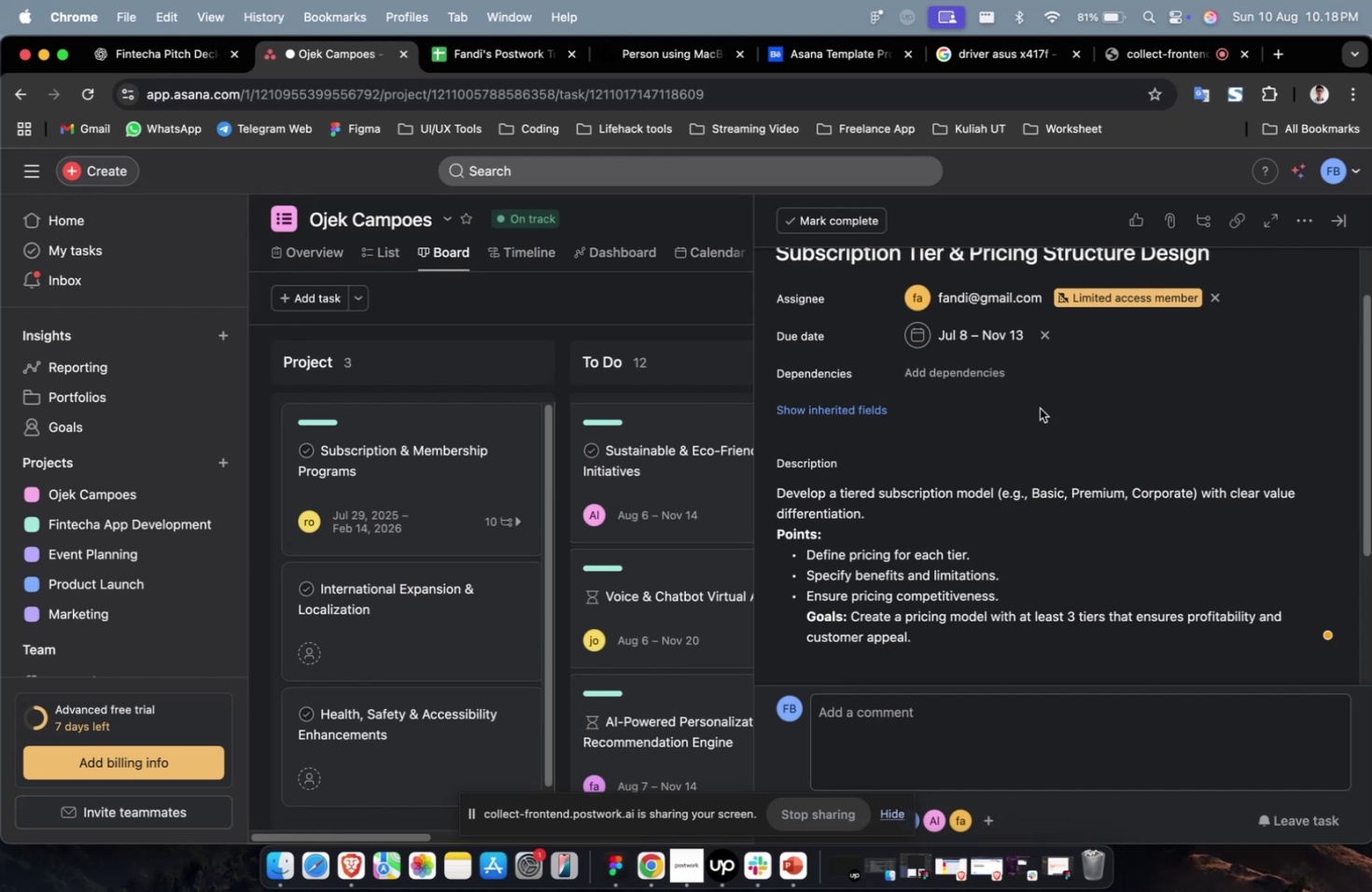 
double_click([1038, 460])
 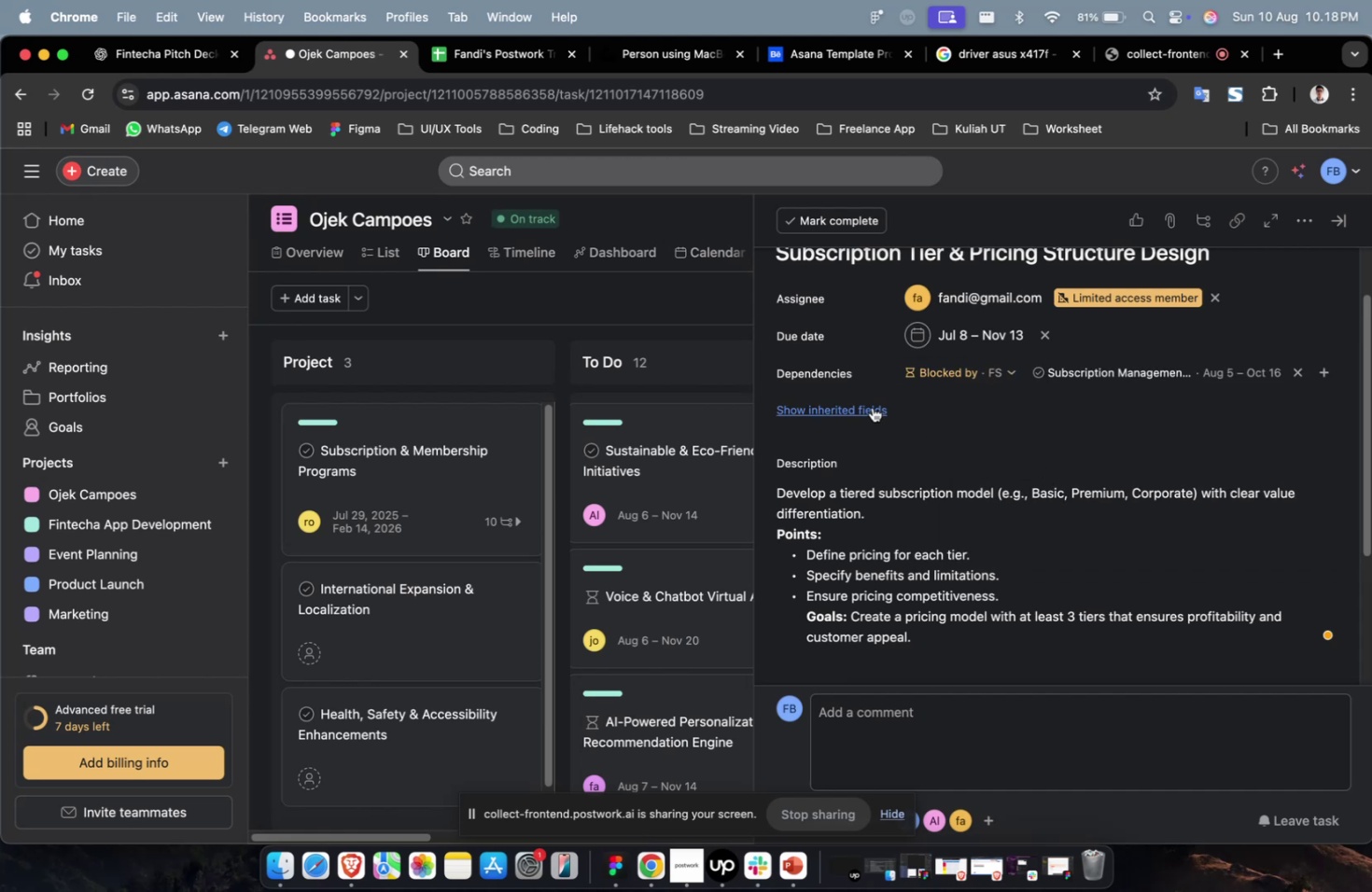 
triple_click([872, 407])
 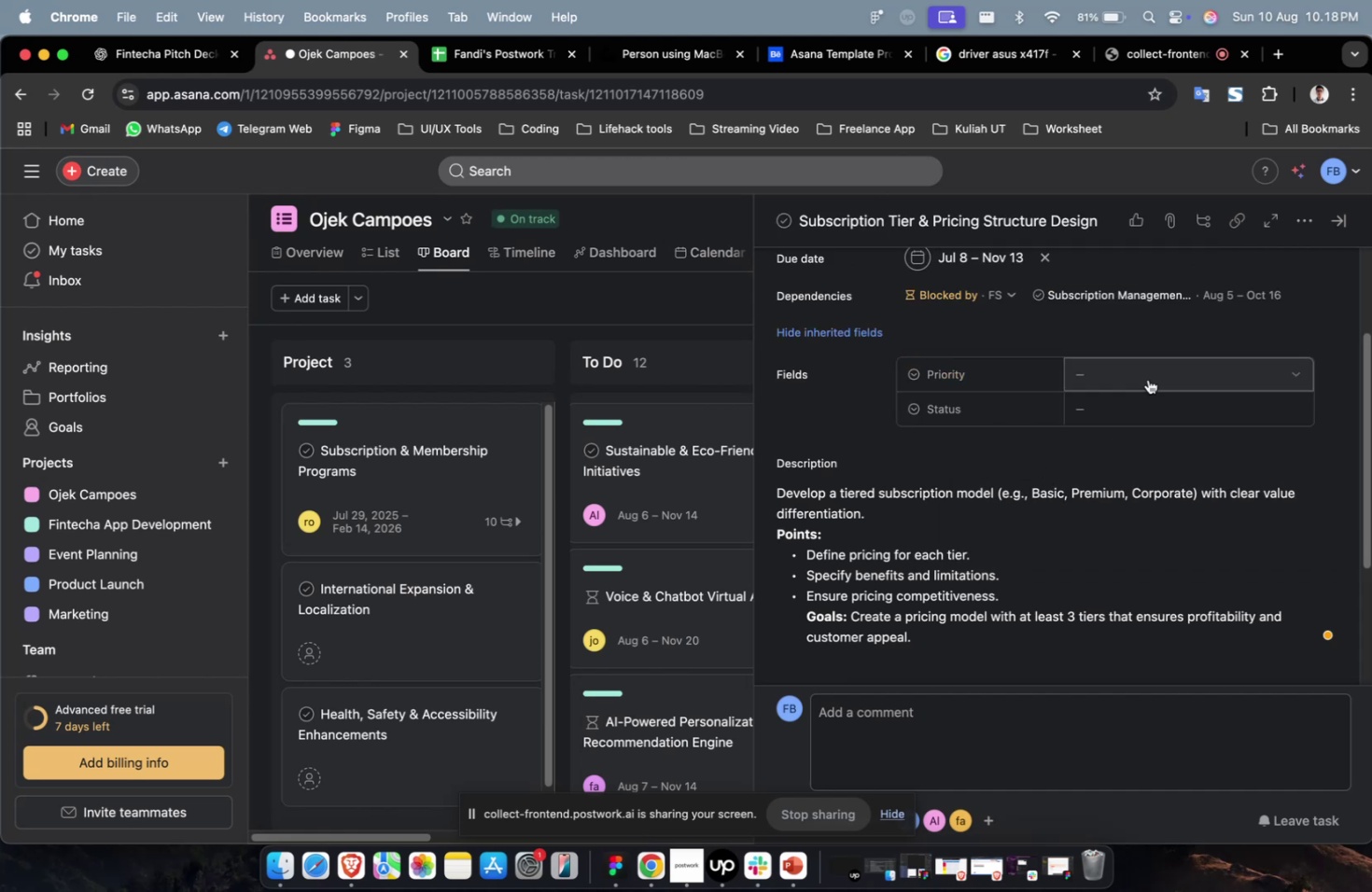 
triple_click([1147, 379])
 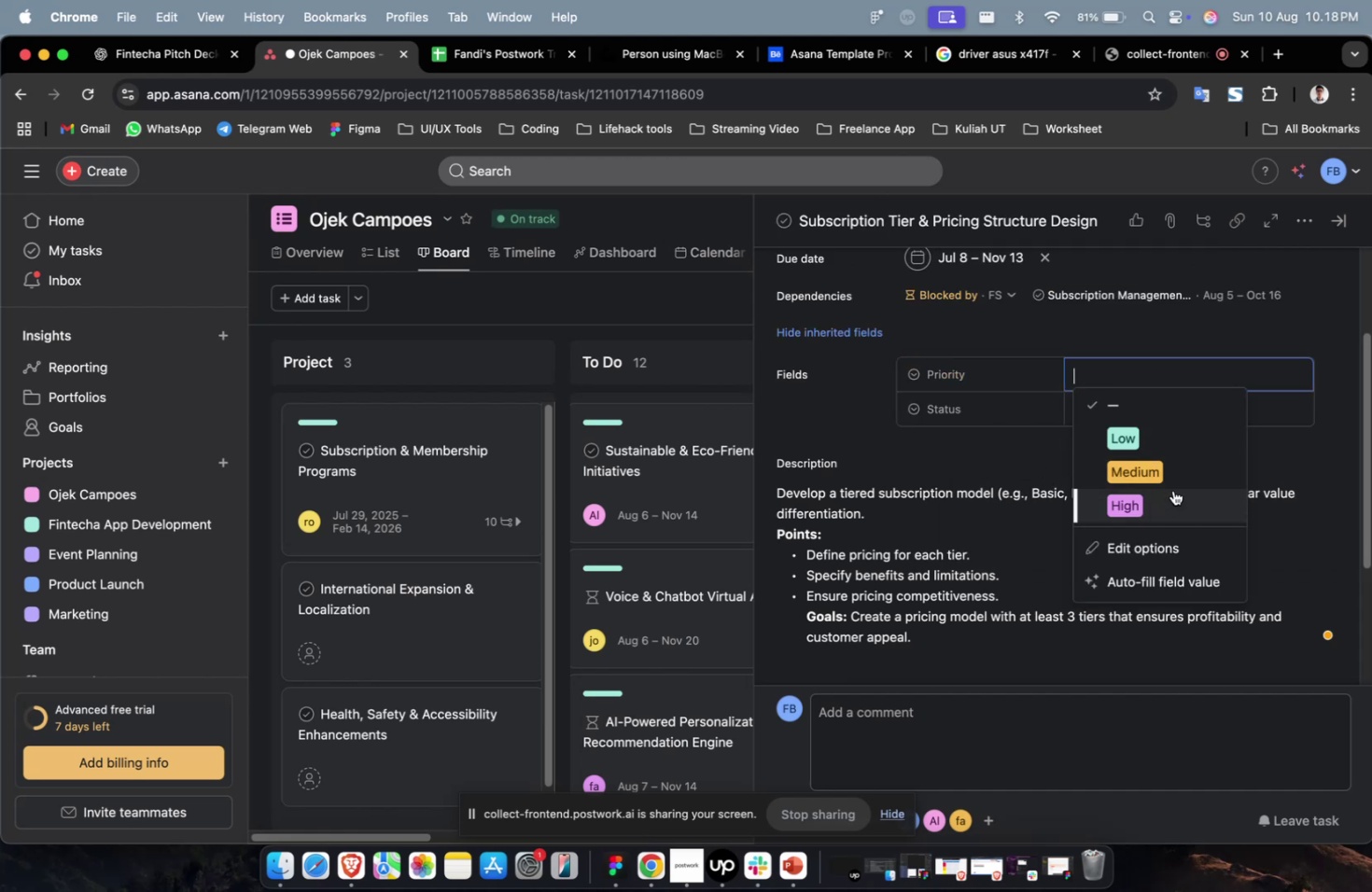 
triple_click([1172, 490])
 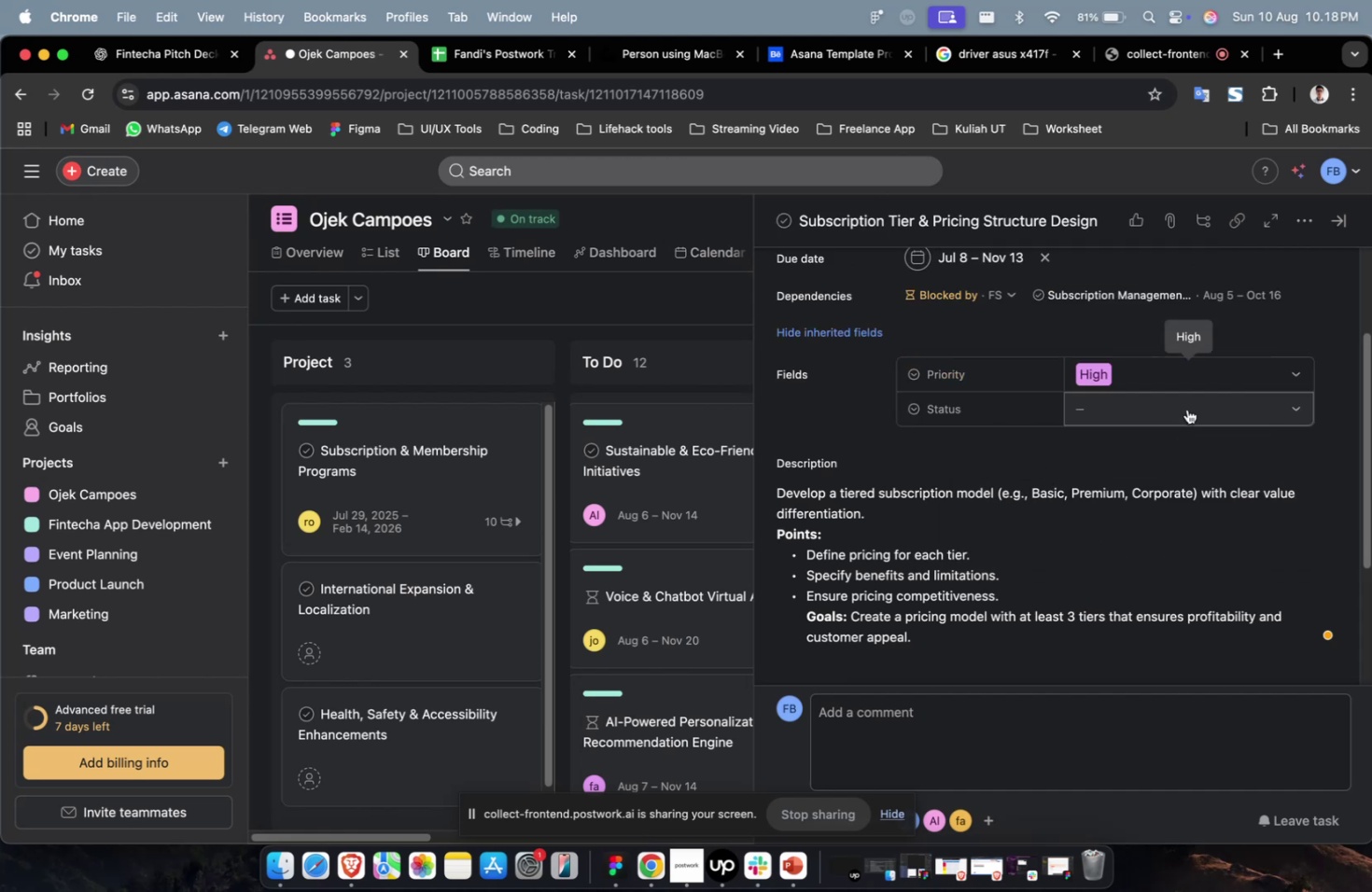 
triple_click([1186, 409])
 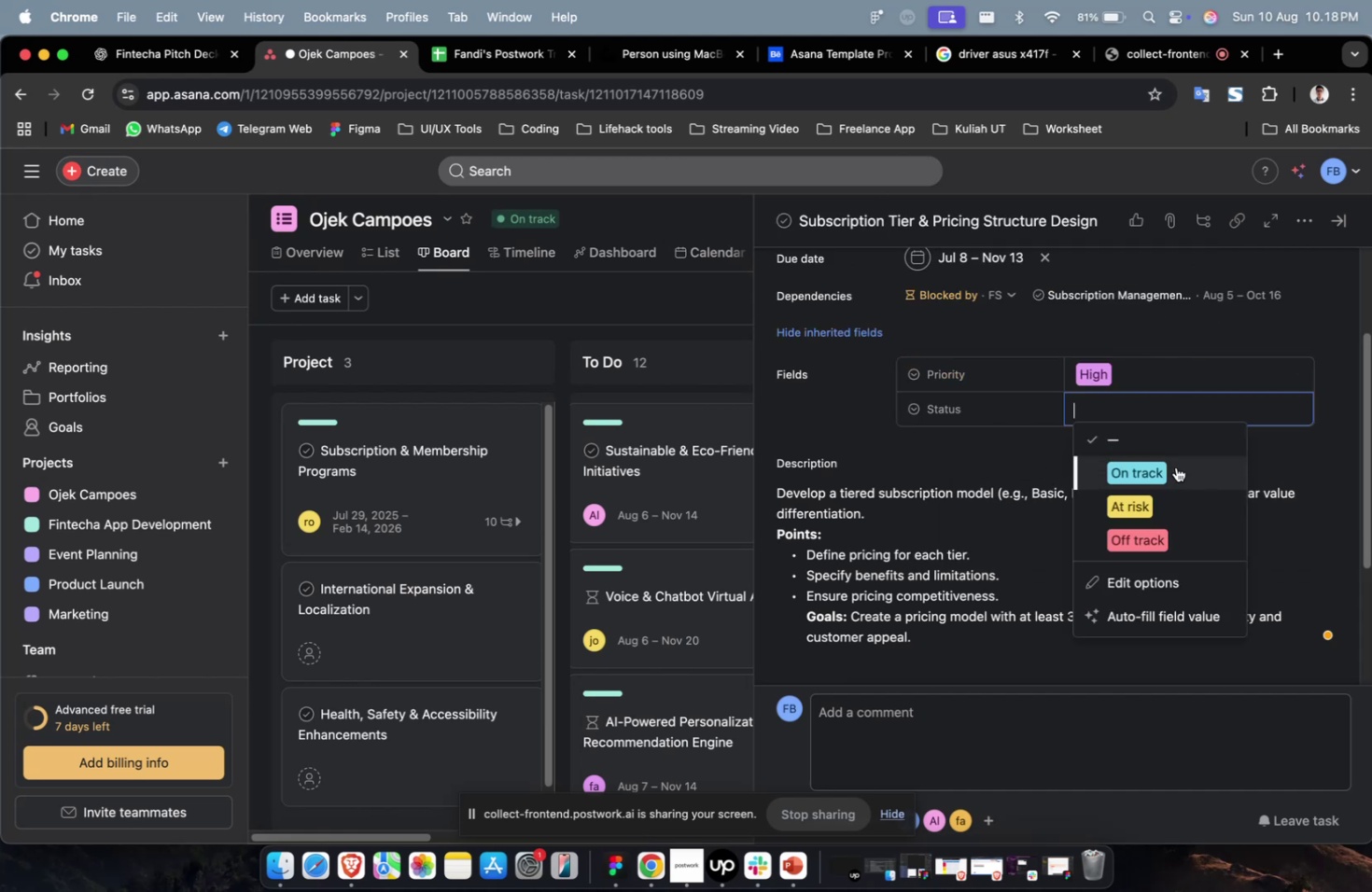 
triple_click([1175, 467])
 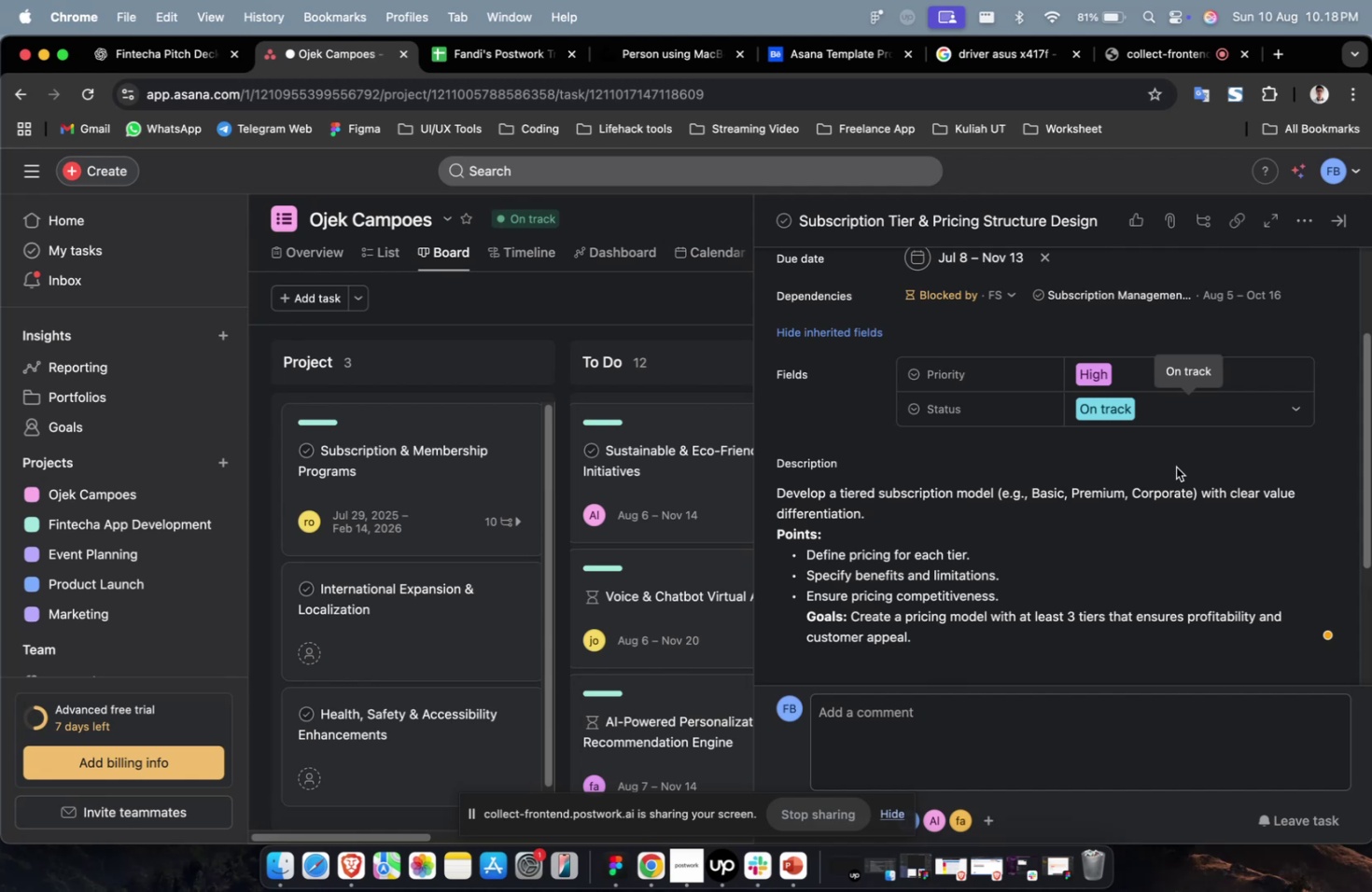 
wait(22.57)
 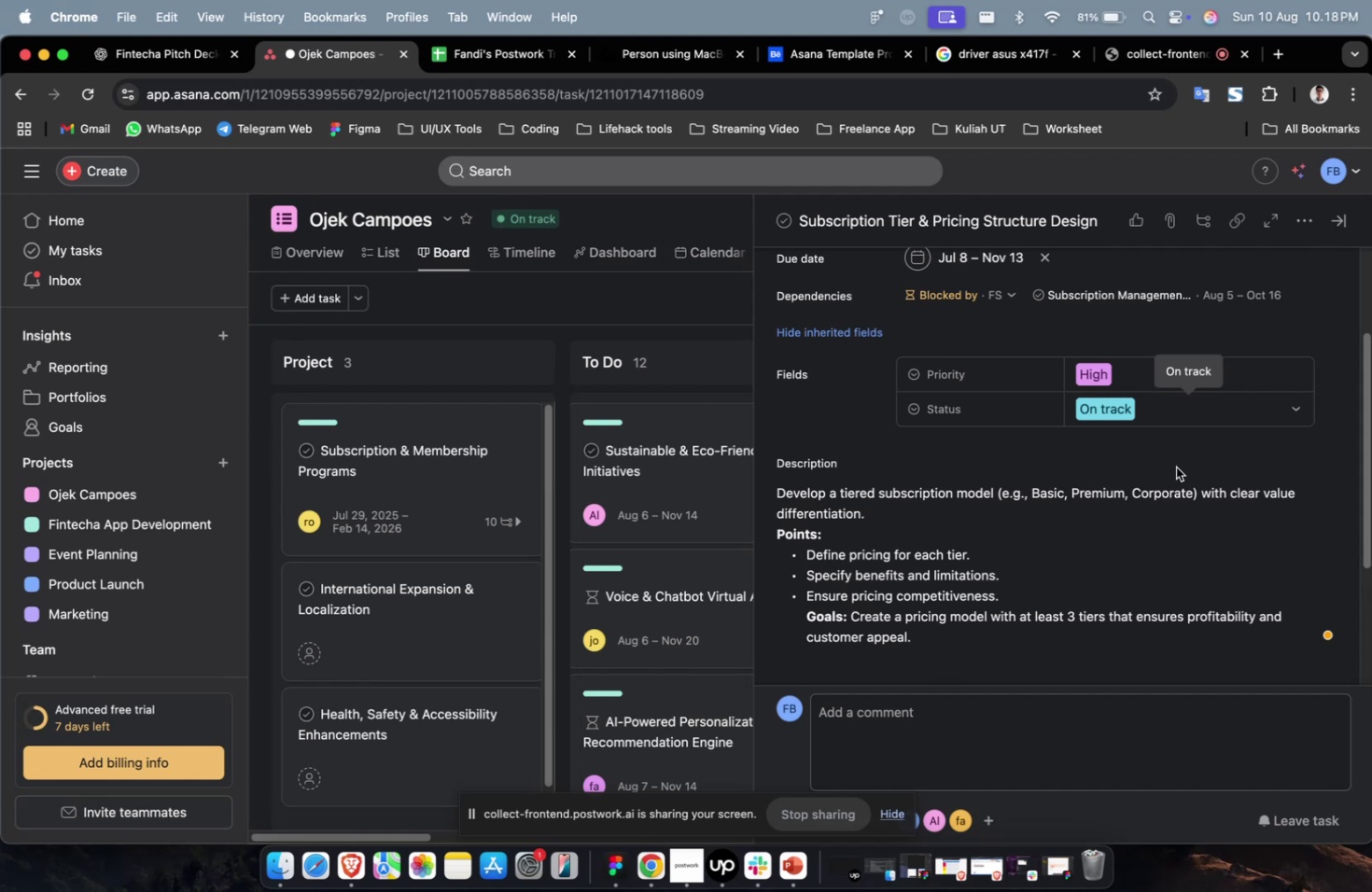 
scroll: coordinate [1231, 448], scroll_direction: down, amount: 70.0
 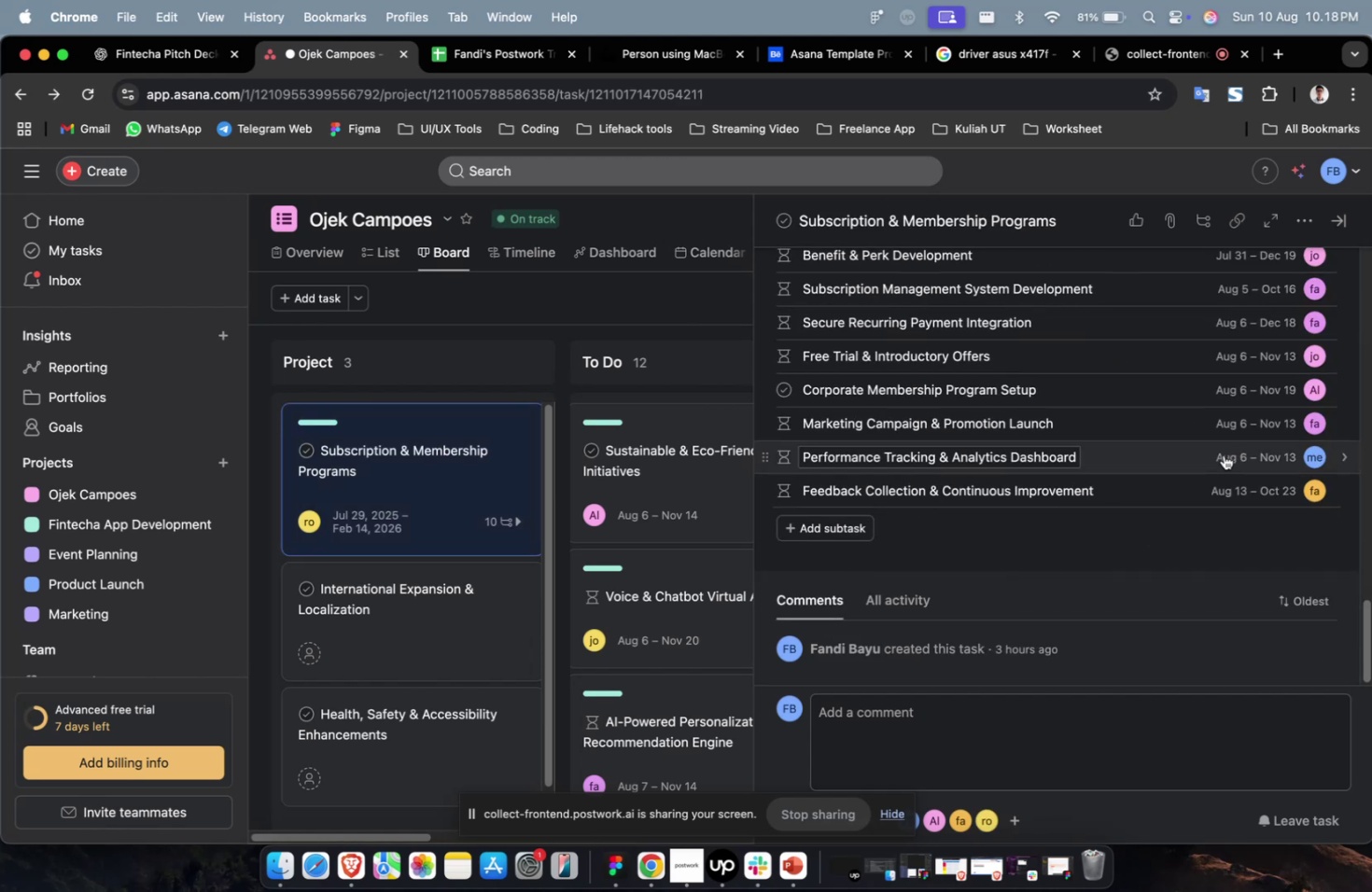 
scroll: coordinate [1218, 458], scroll_direction: up, amount: 9.0
 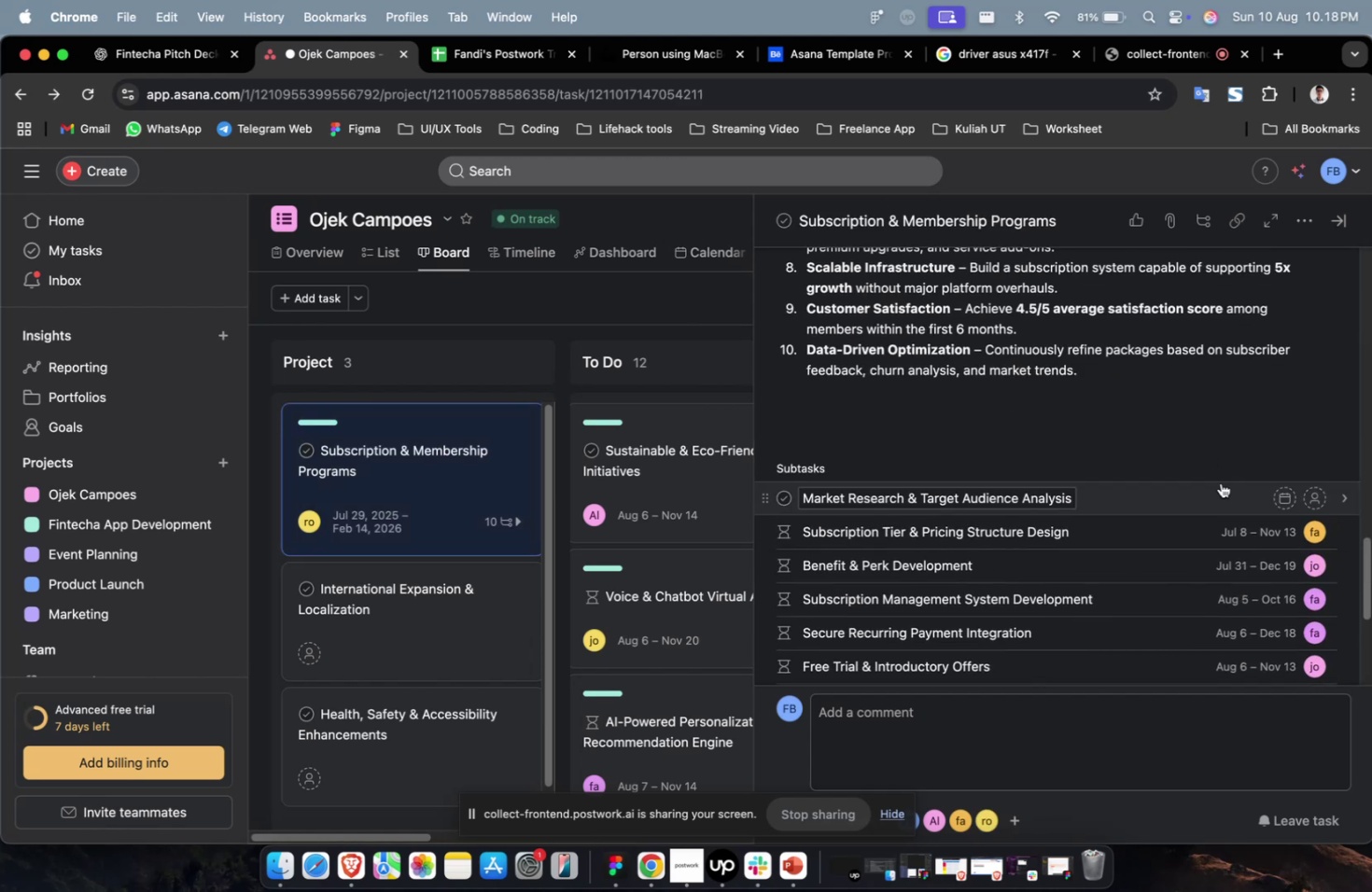 
left_click([1220, 482])
 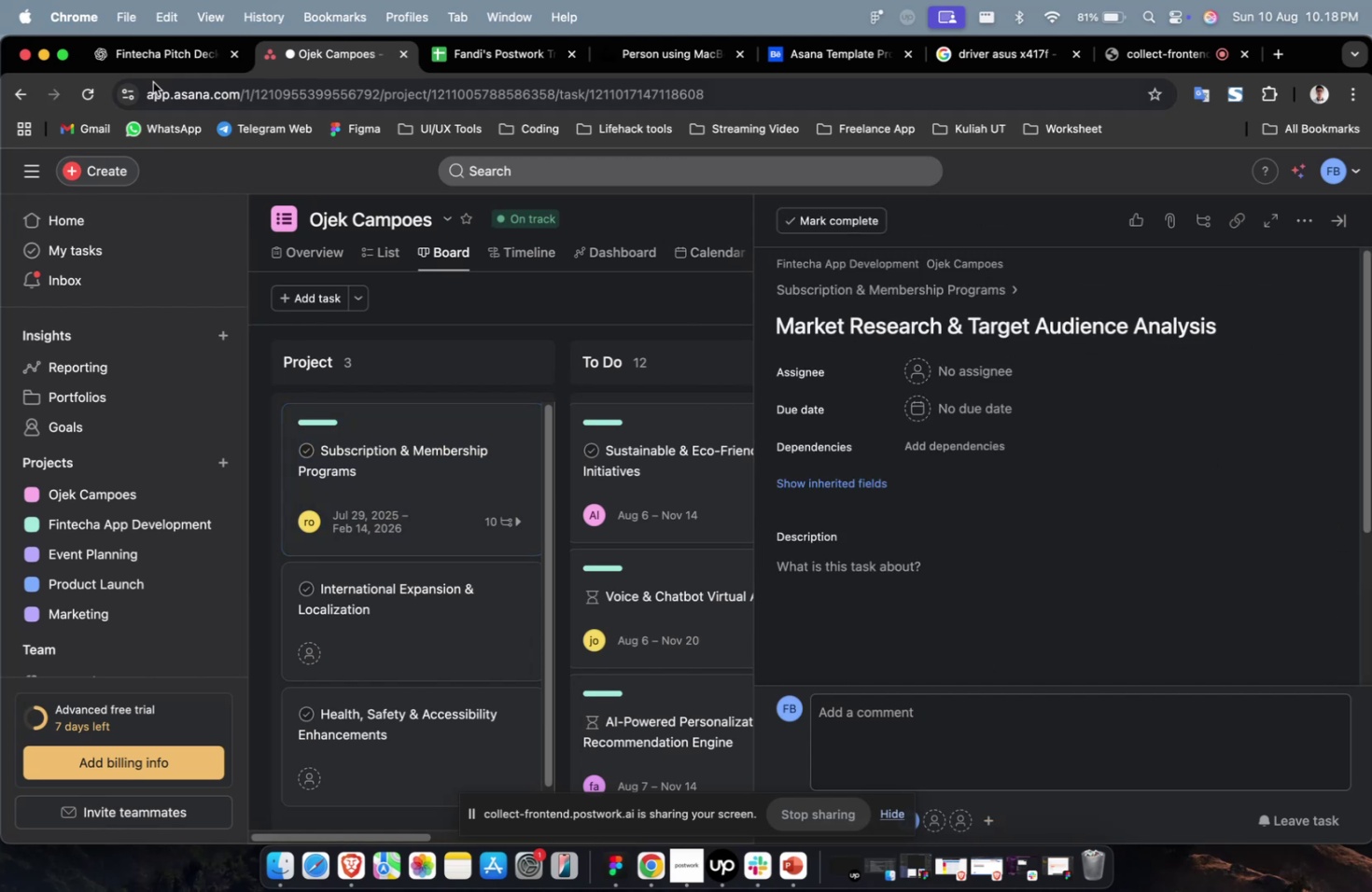 
left_click([152, 67])
 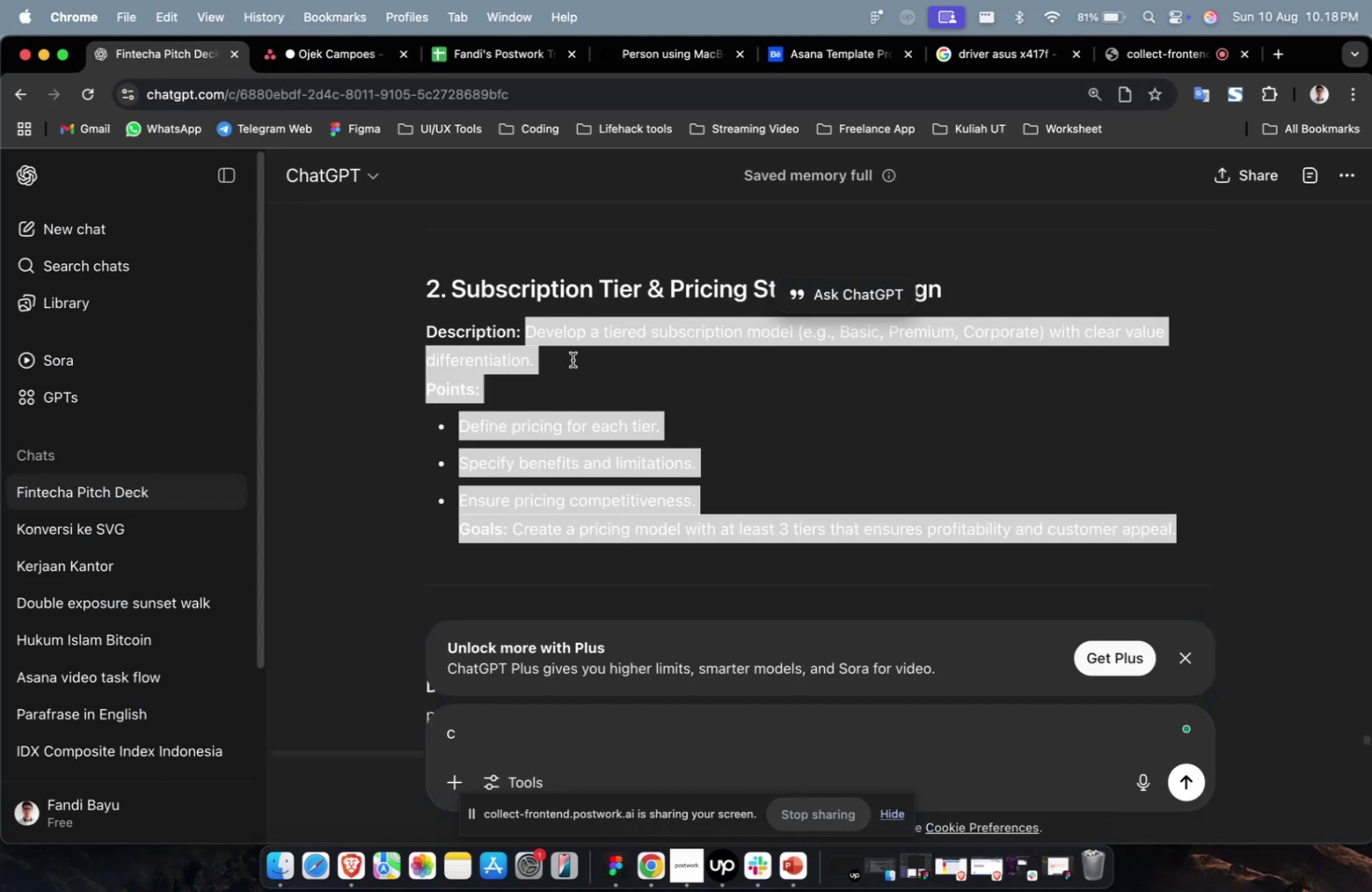 
scroll: coordinate [681, 423], scroll_direction: up, amount: 8.0
 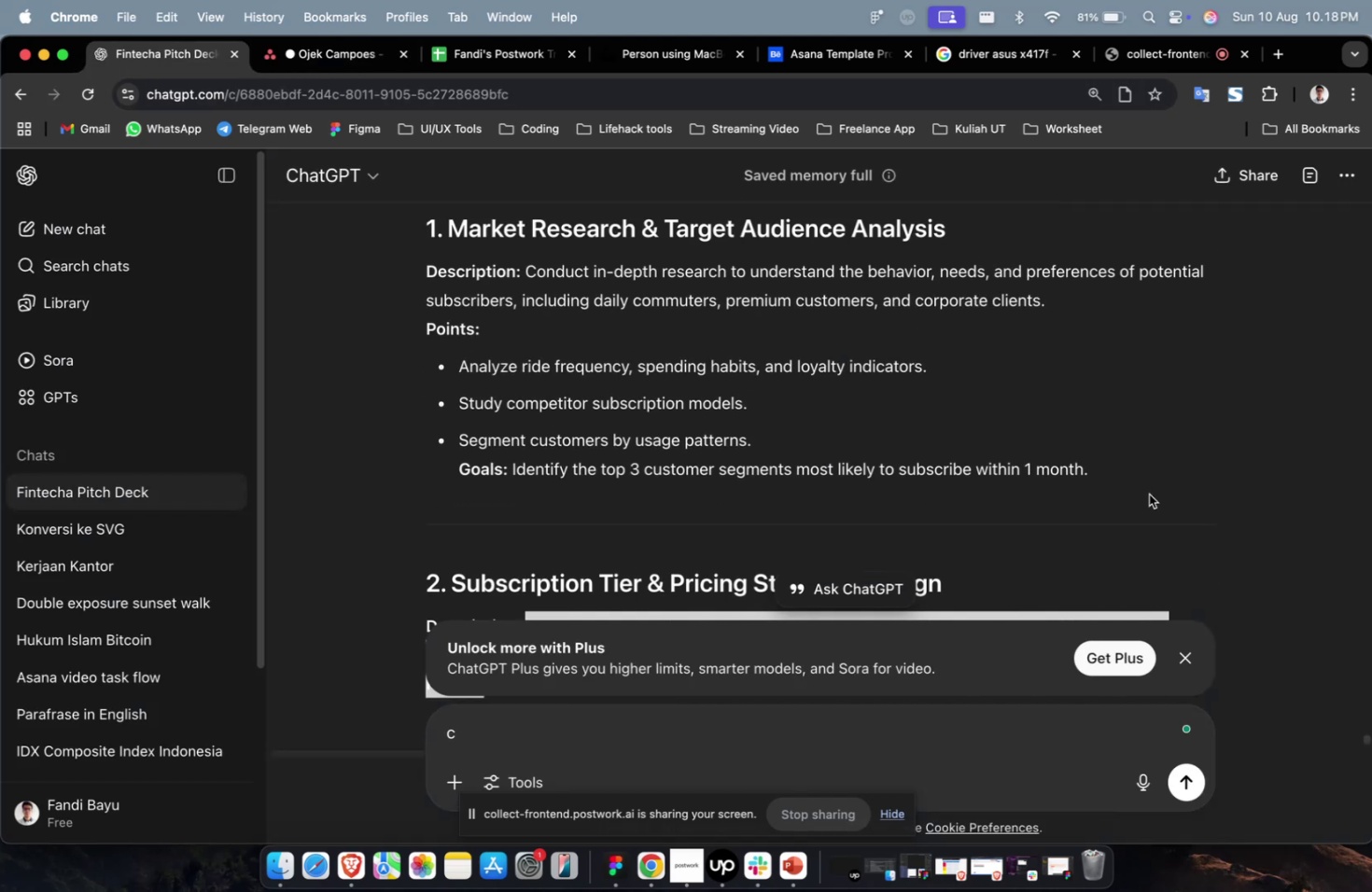 
left_click_drag(start_coordinate=[1136, 482], to_coordinate=[527, 276])
 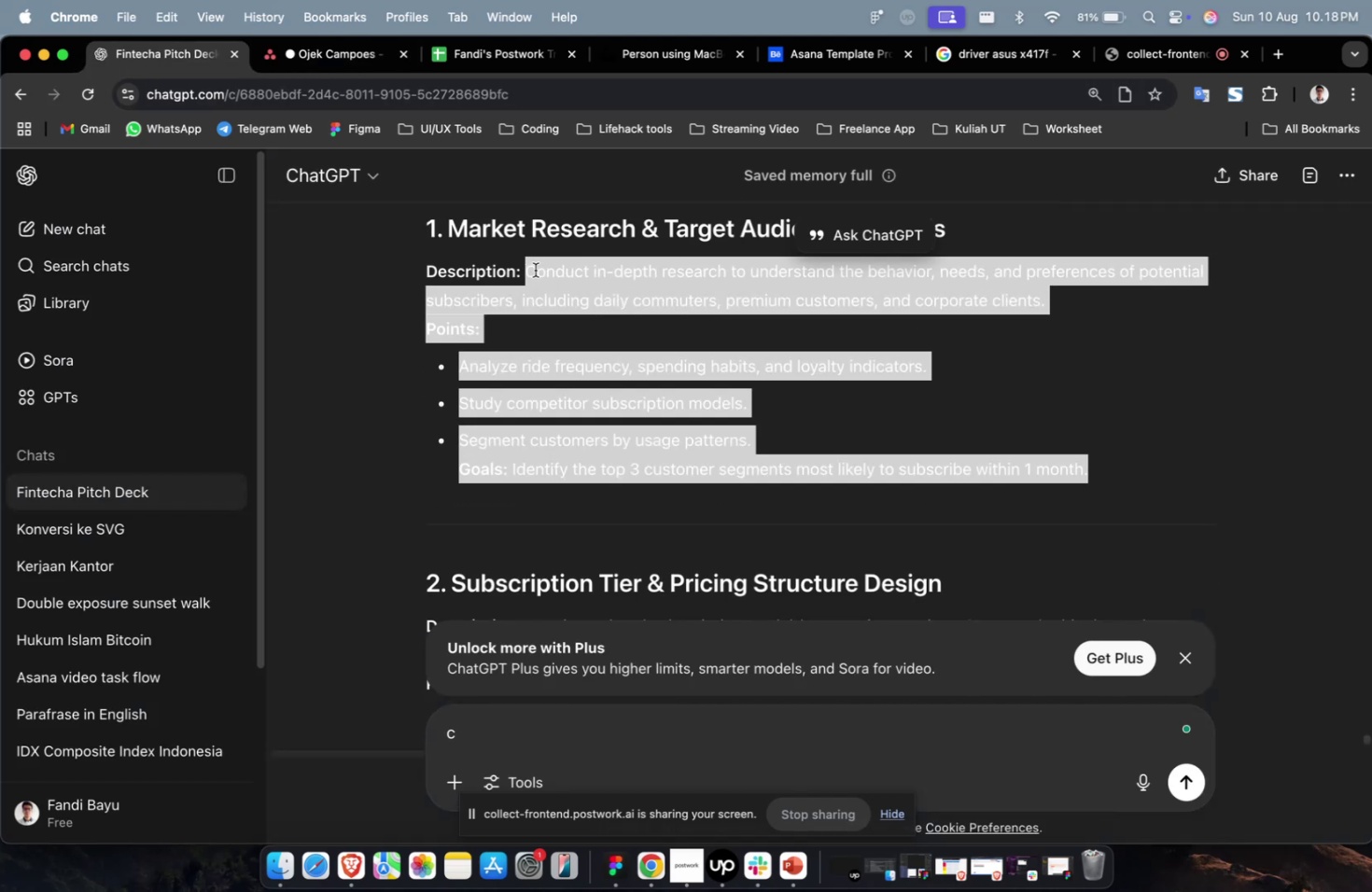 
key(Meta+C)
 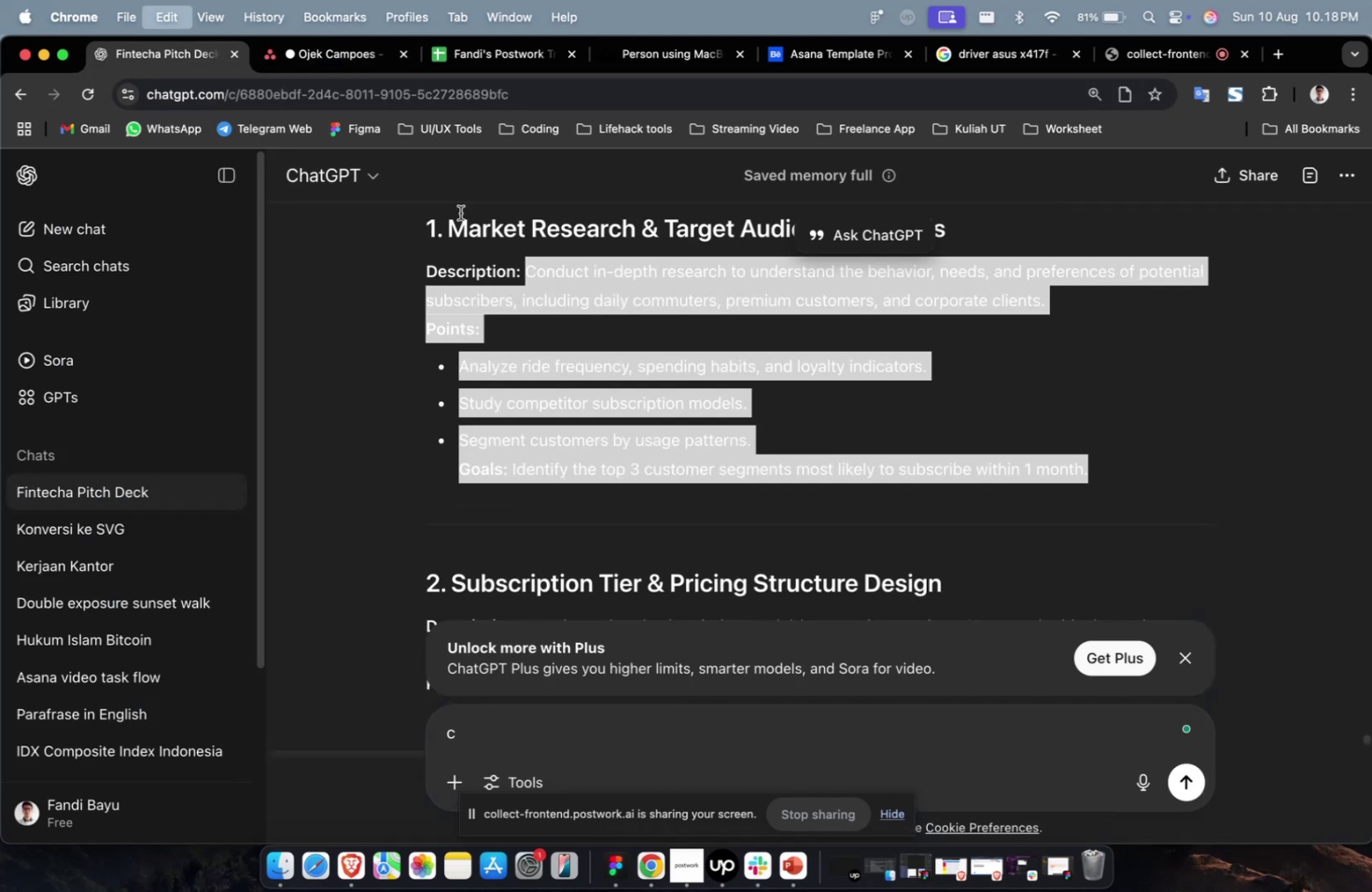 
key(Meta+C)
 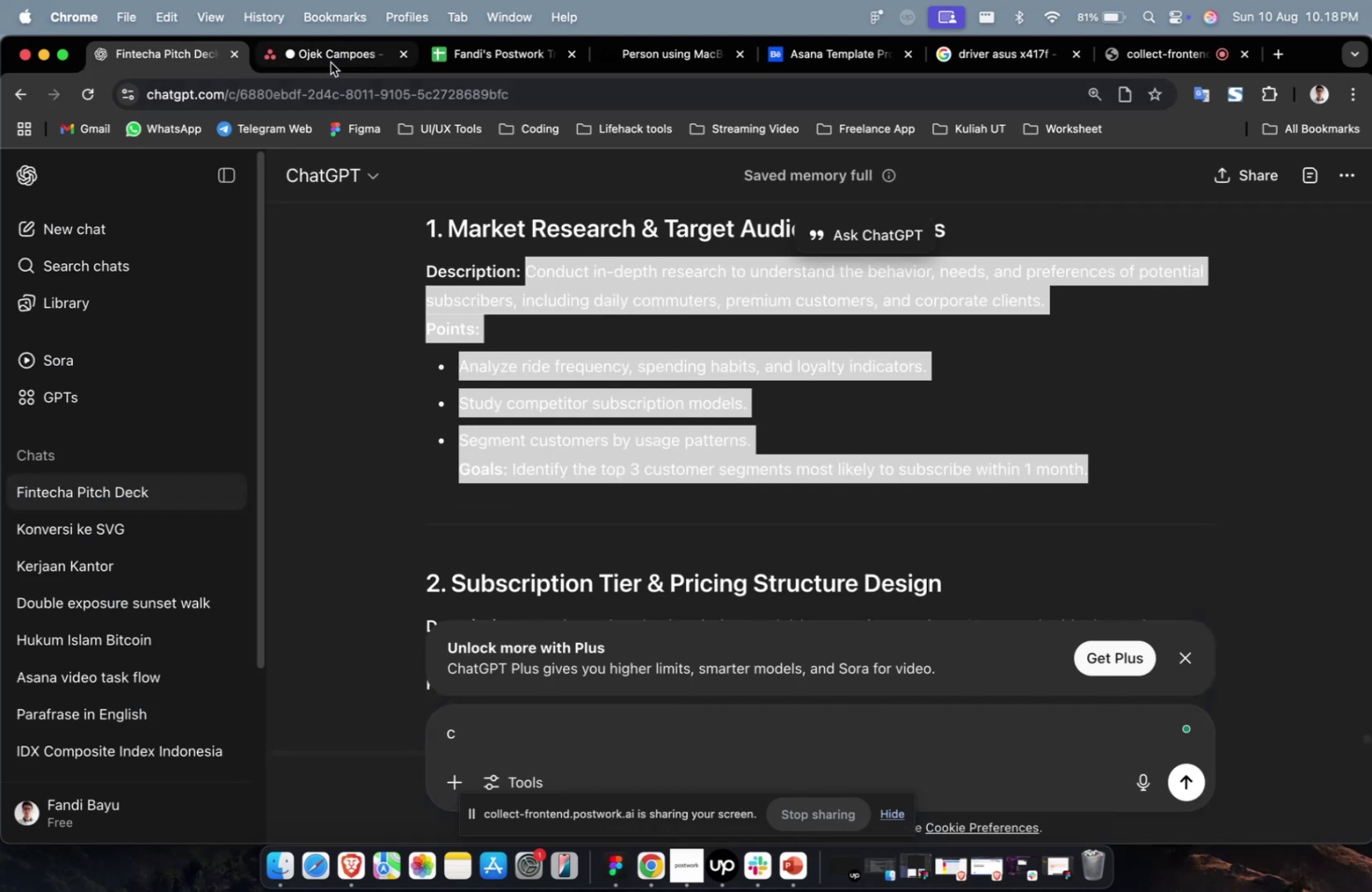 
left_click([329, 62])
 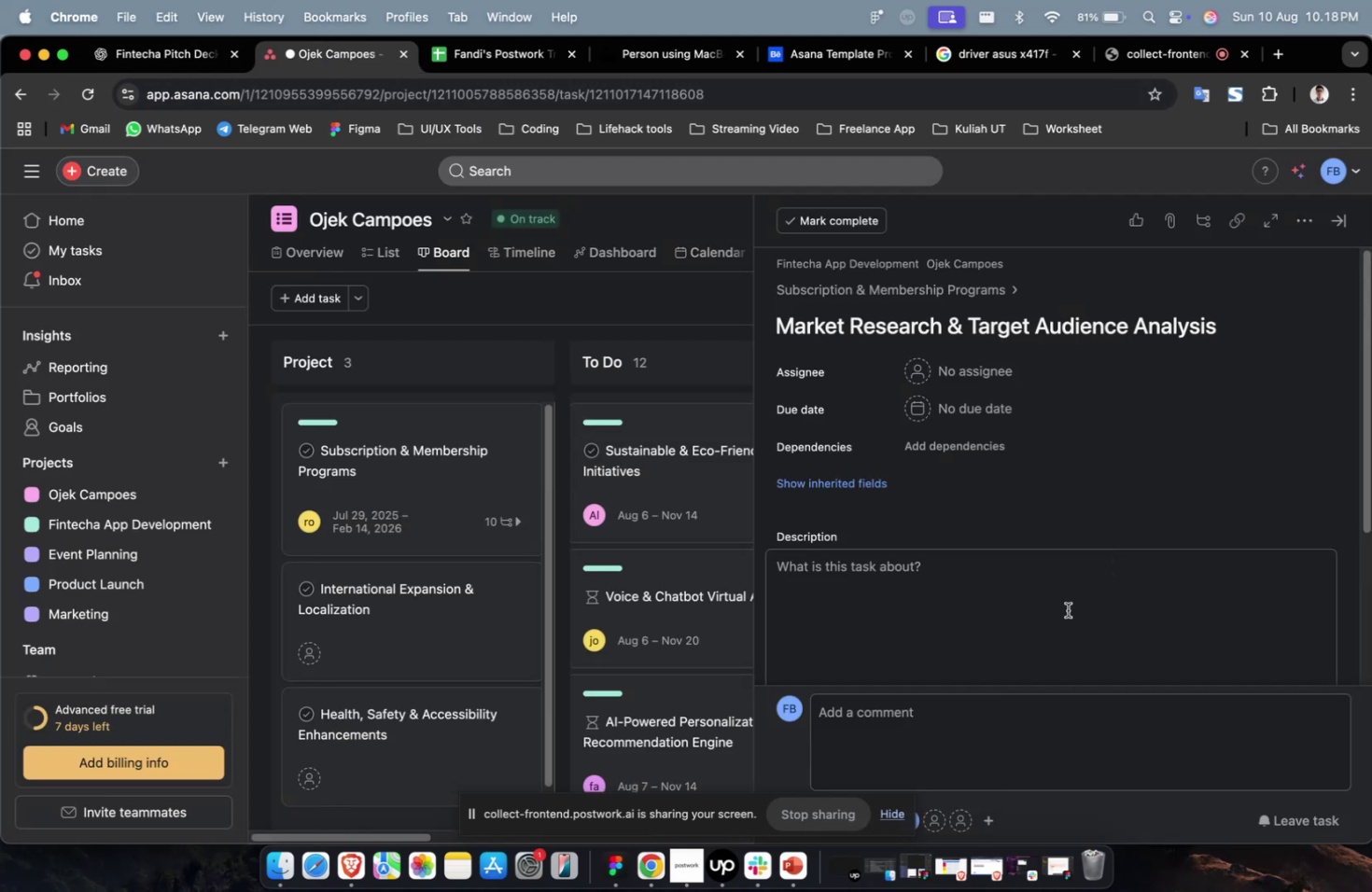 
double_click([1057, 622])
 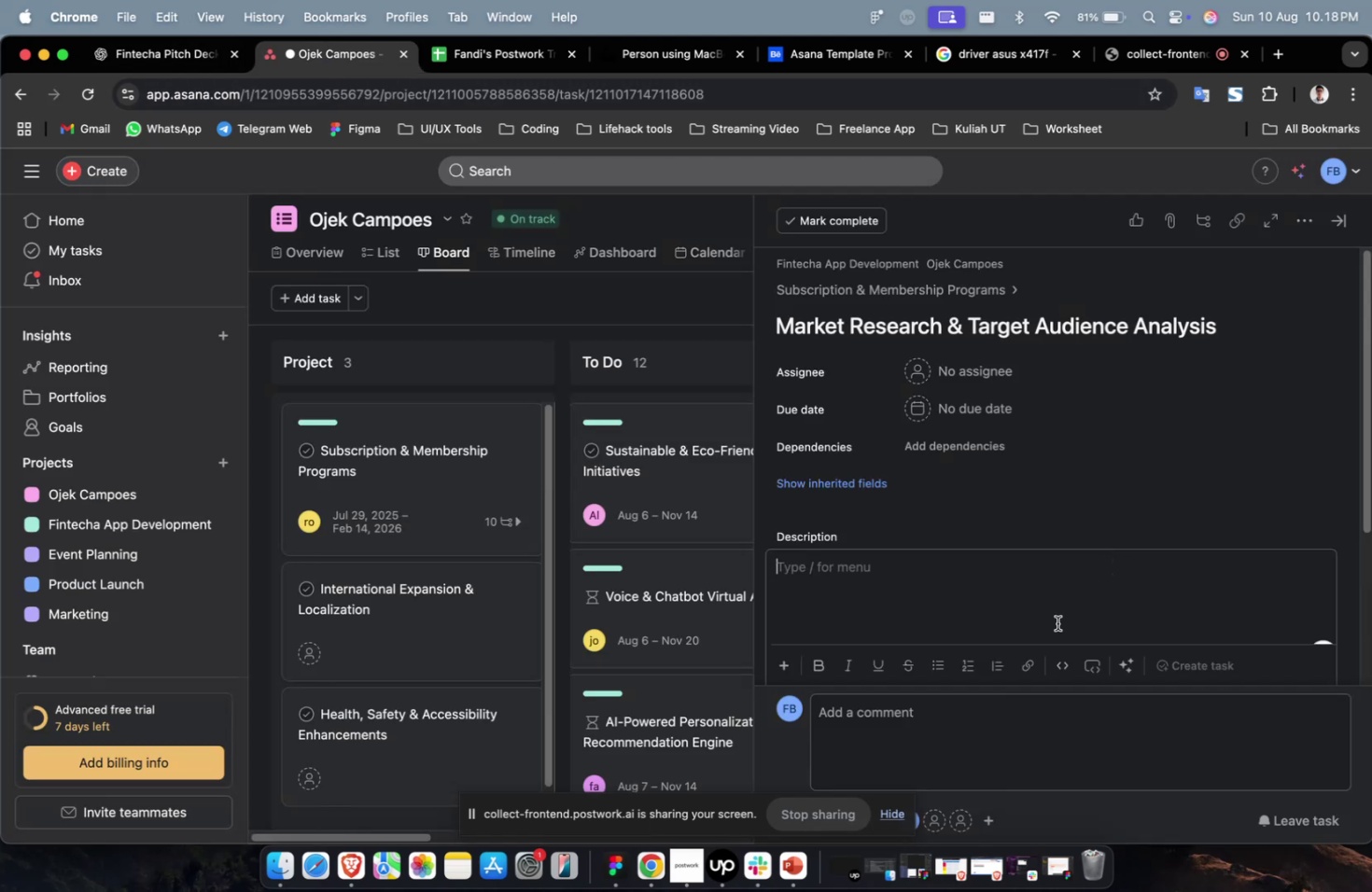 
key(Meta+V)
 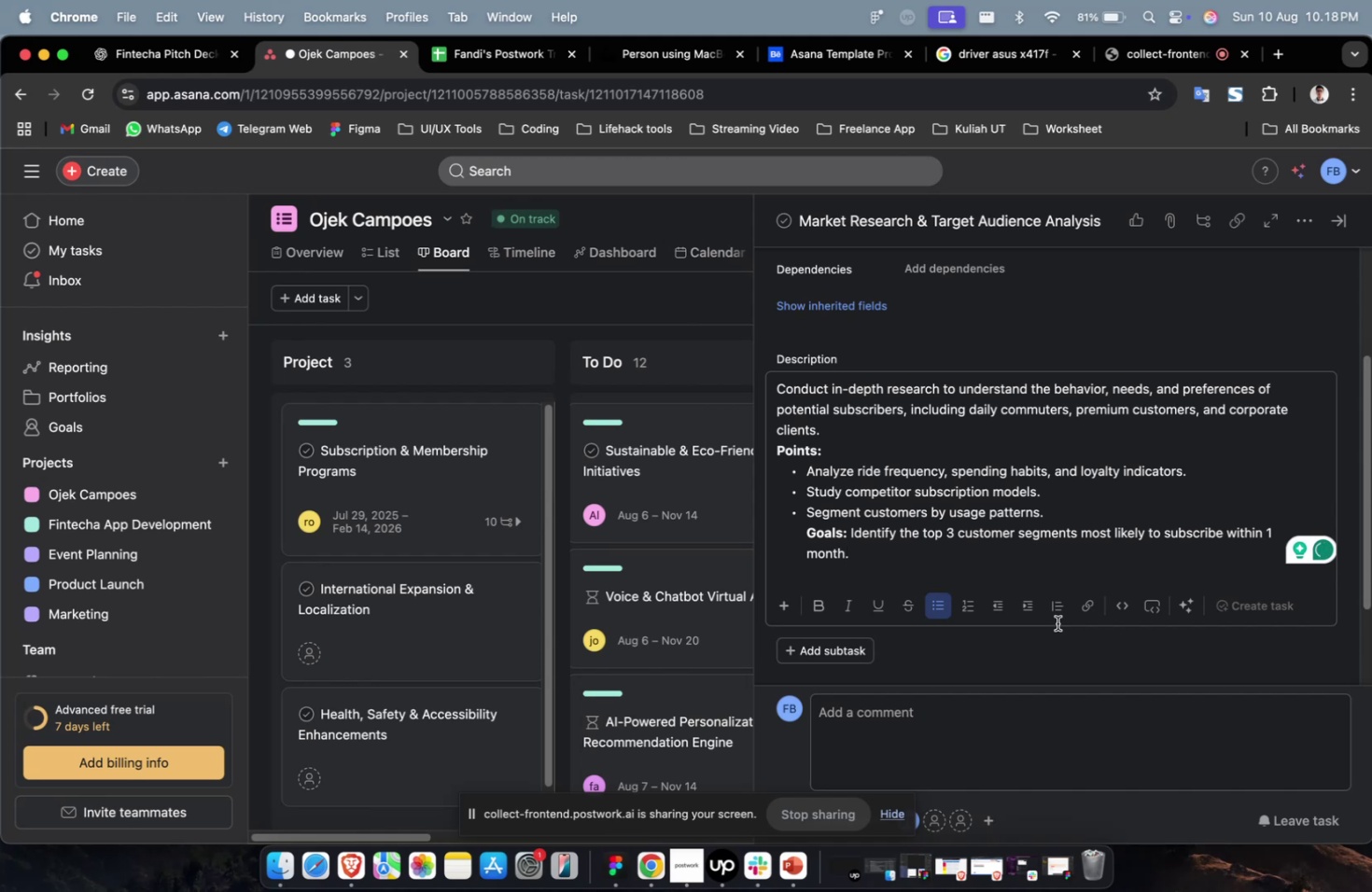 
scroll: coordinate [1057, 617], scroll_direction: up, amount: 13.0
 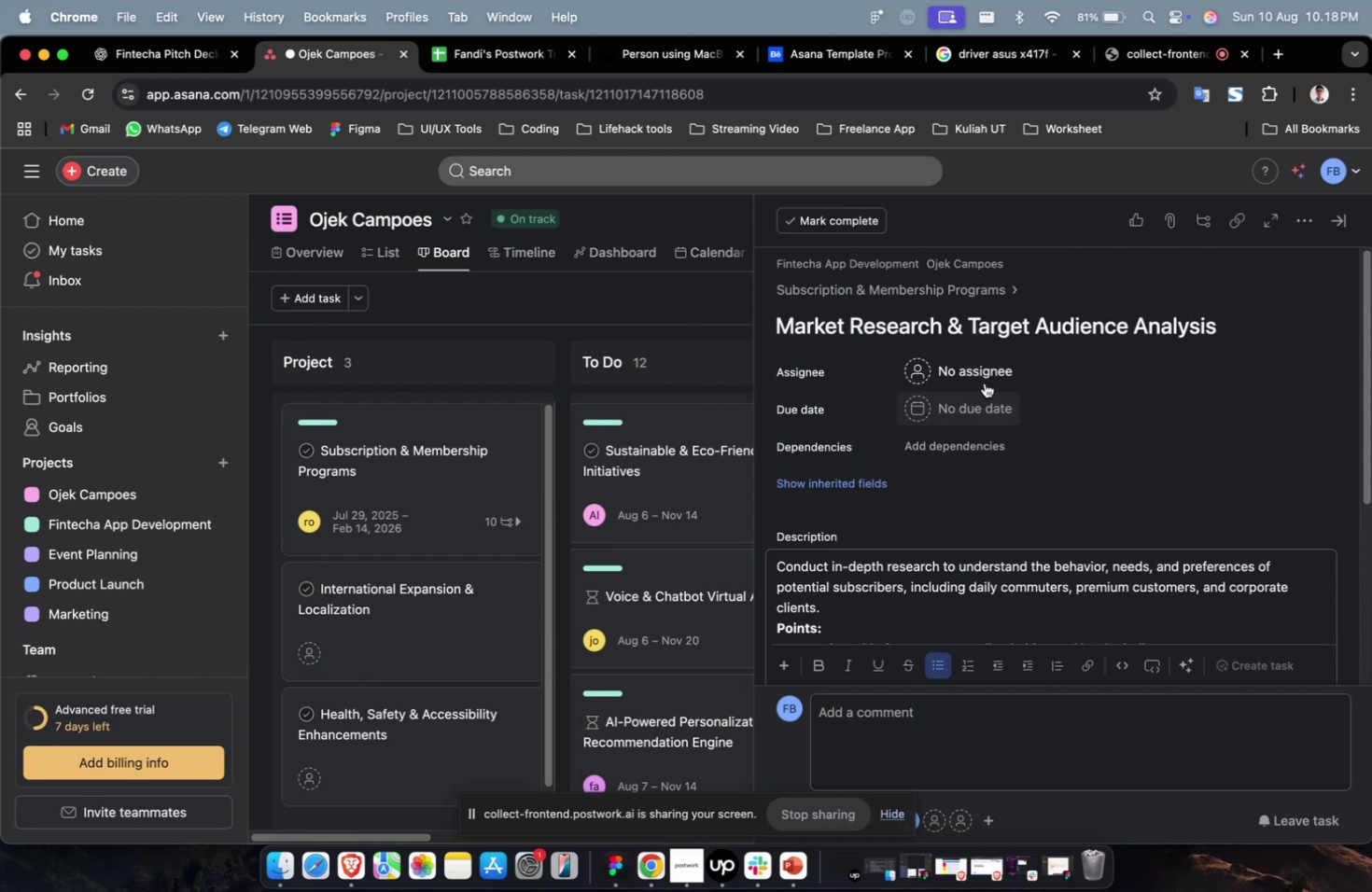 
left_click([987, 370])
 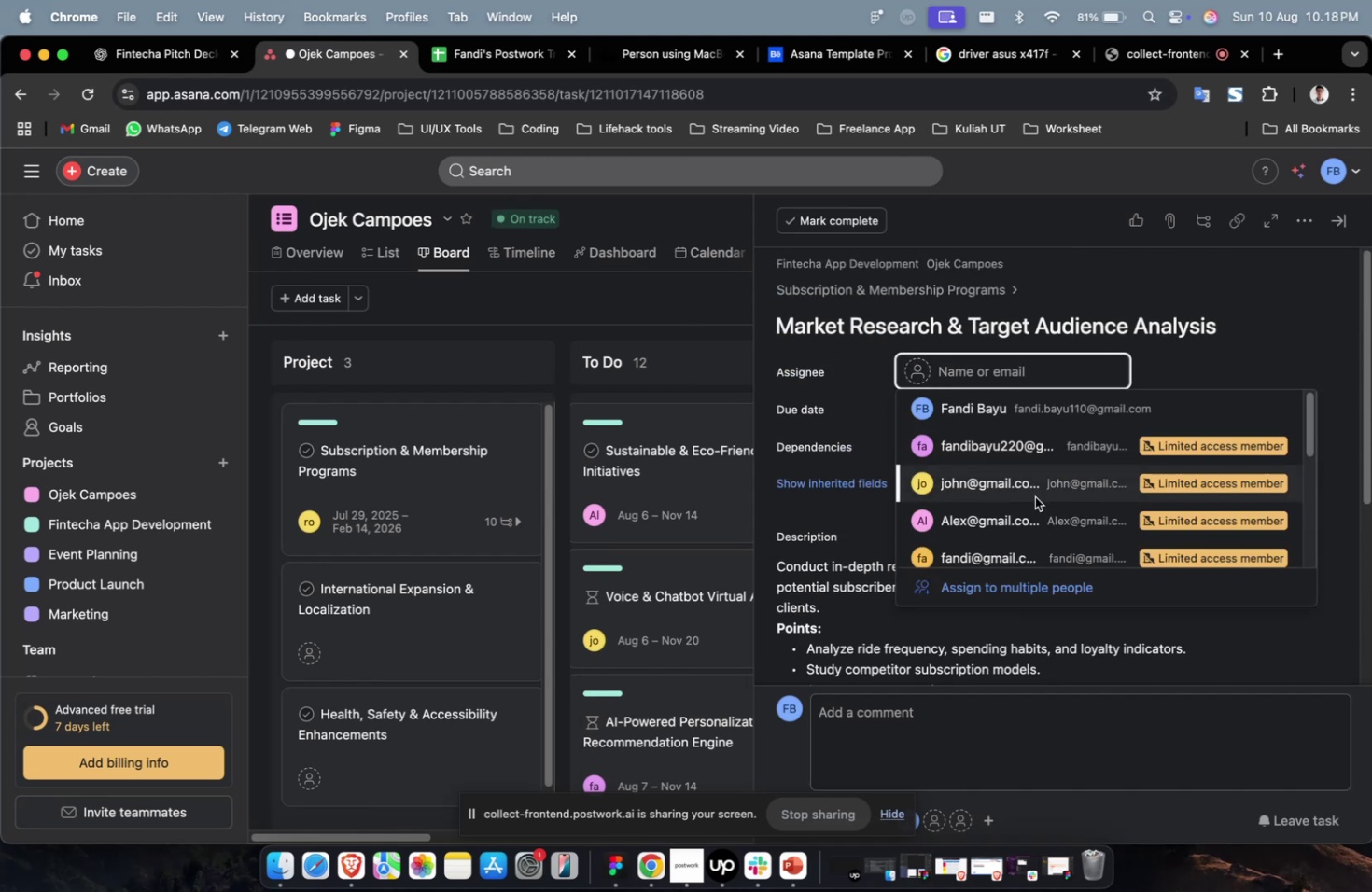 
double_click([1034, 496])
 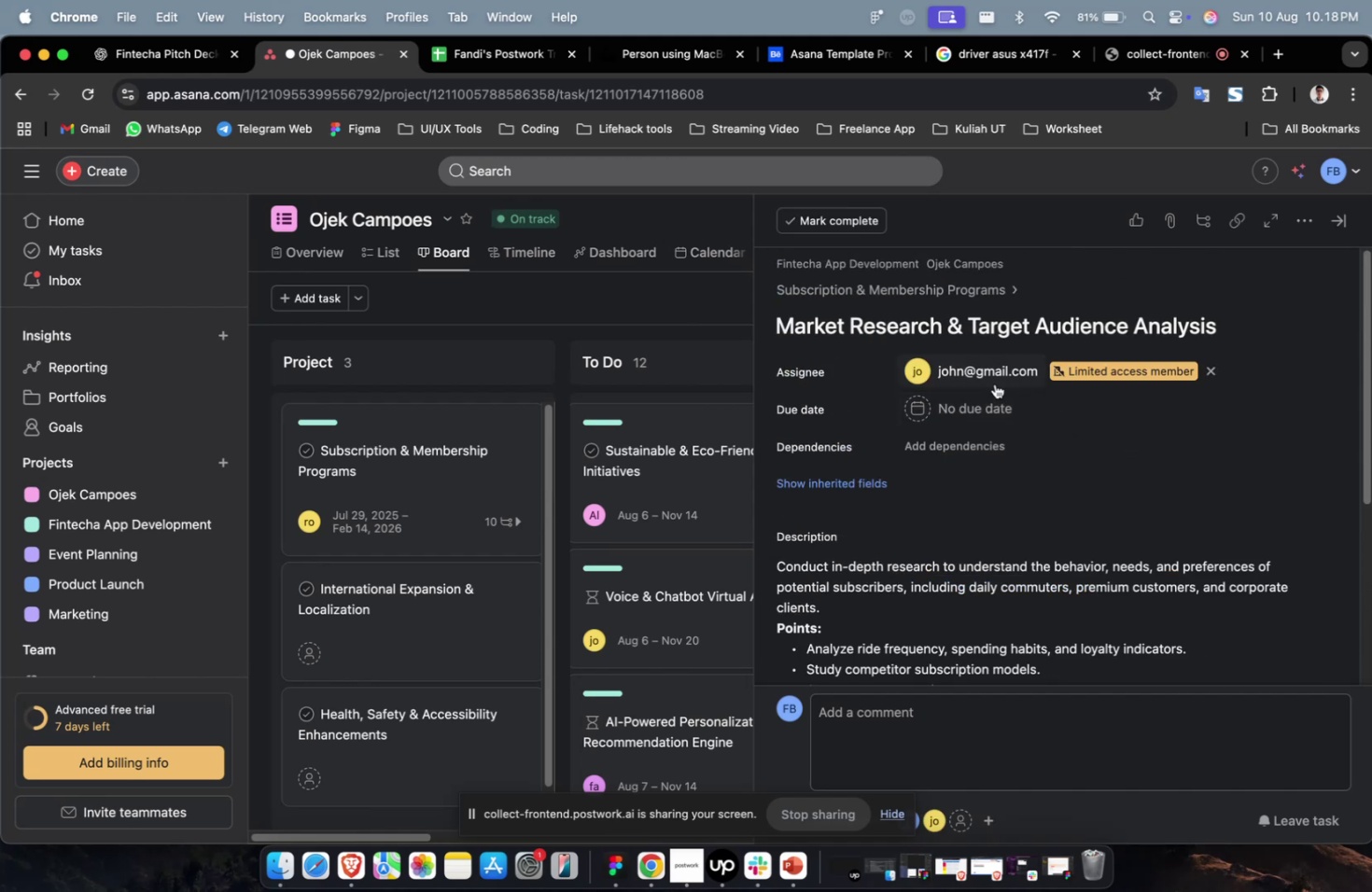 
triple_click([994, 383])
 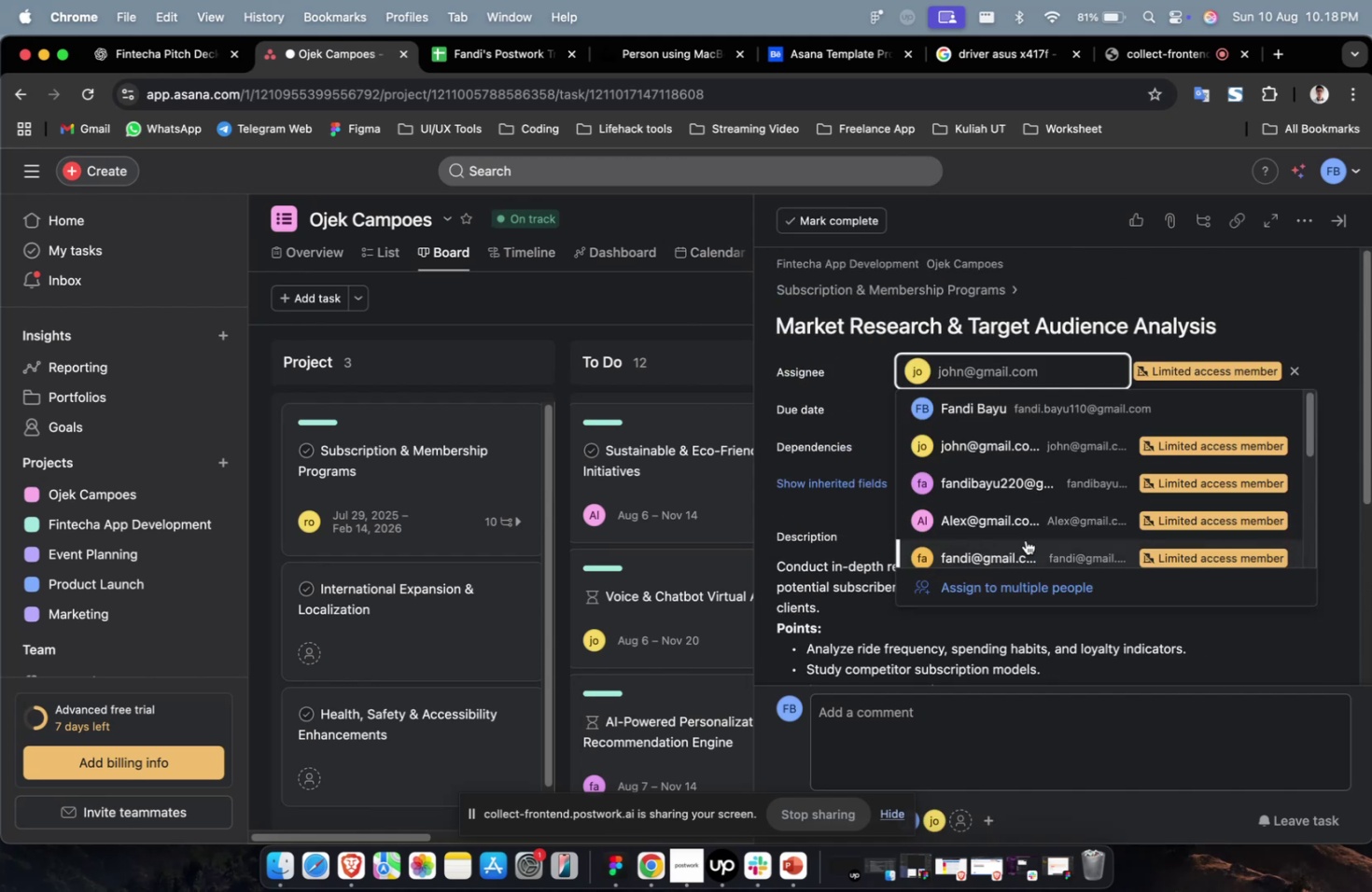 
left_click([1025, 539])
 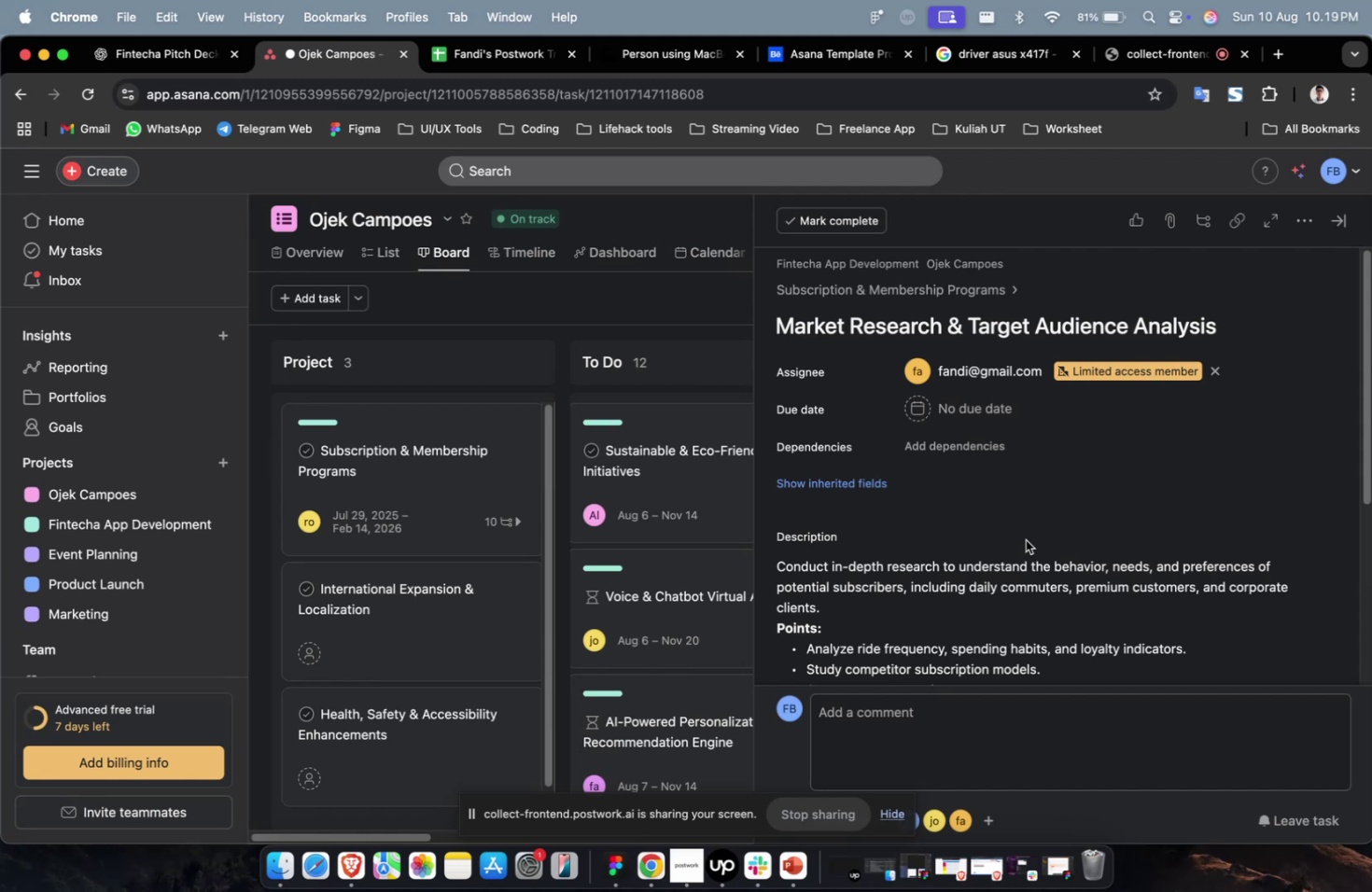 
wait(15.16)
 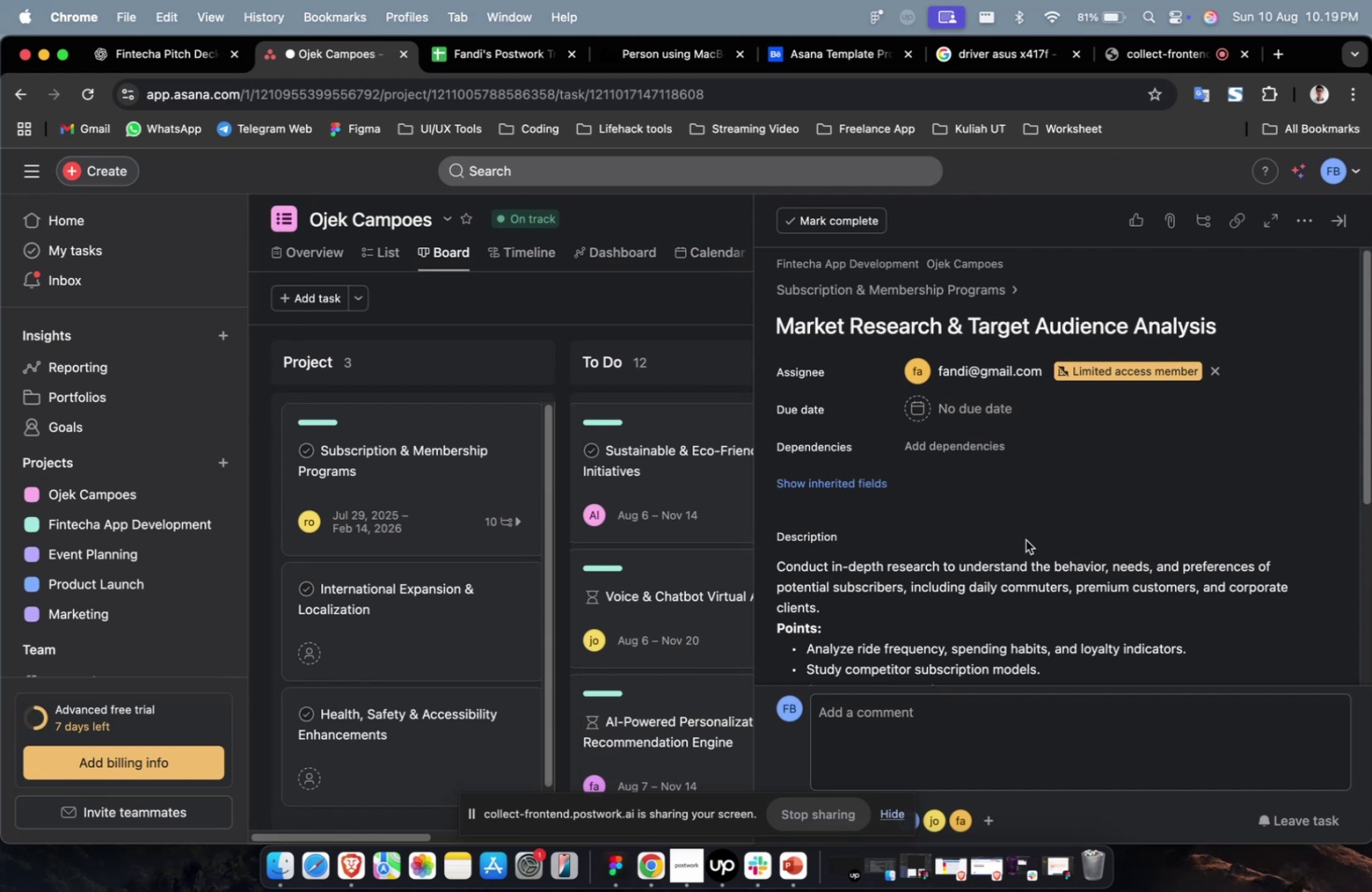 
left_click([995, 421])
 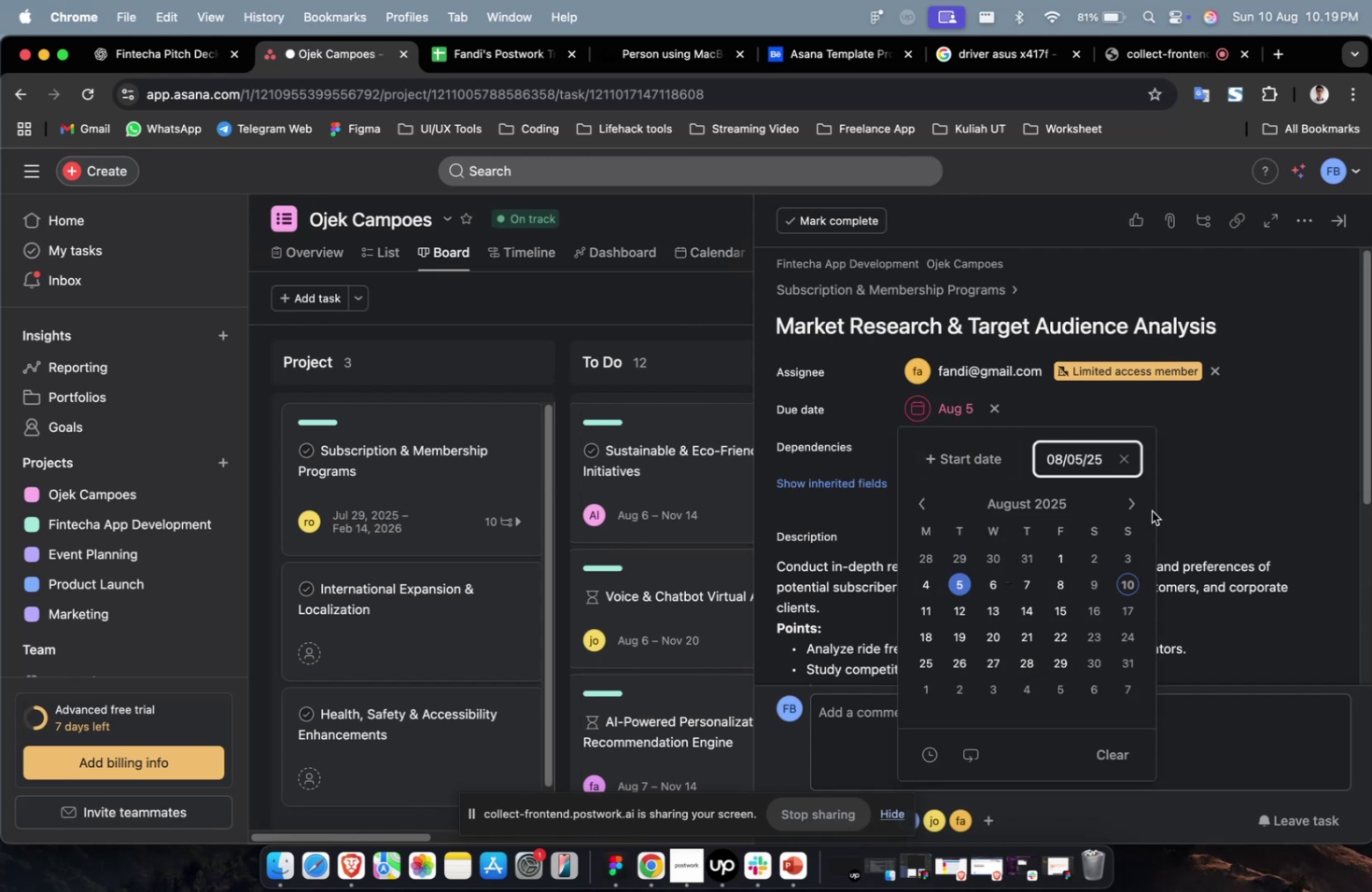 
double_click([1134, 508])
 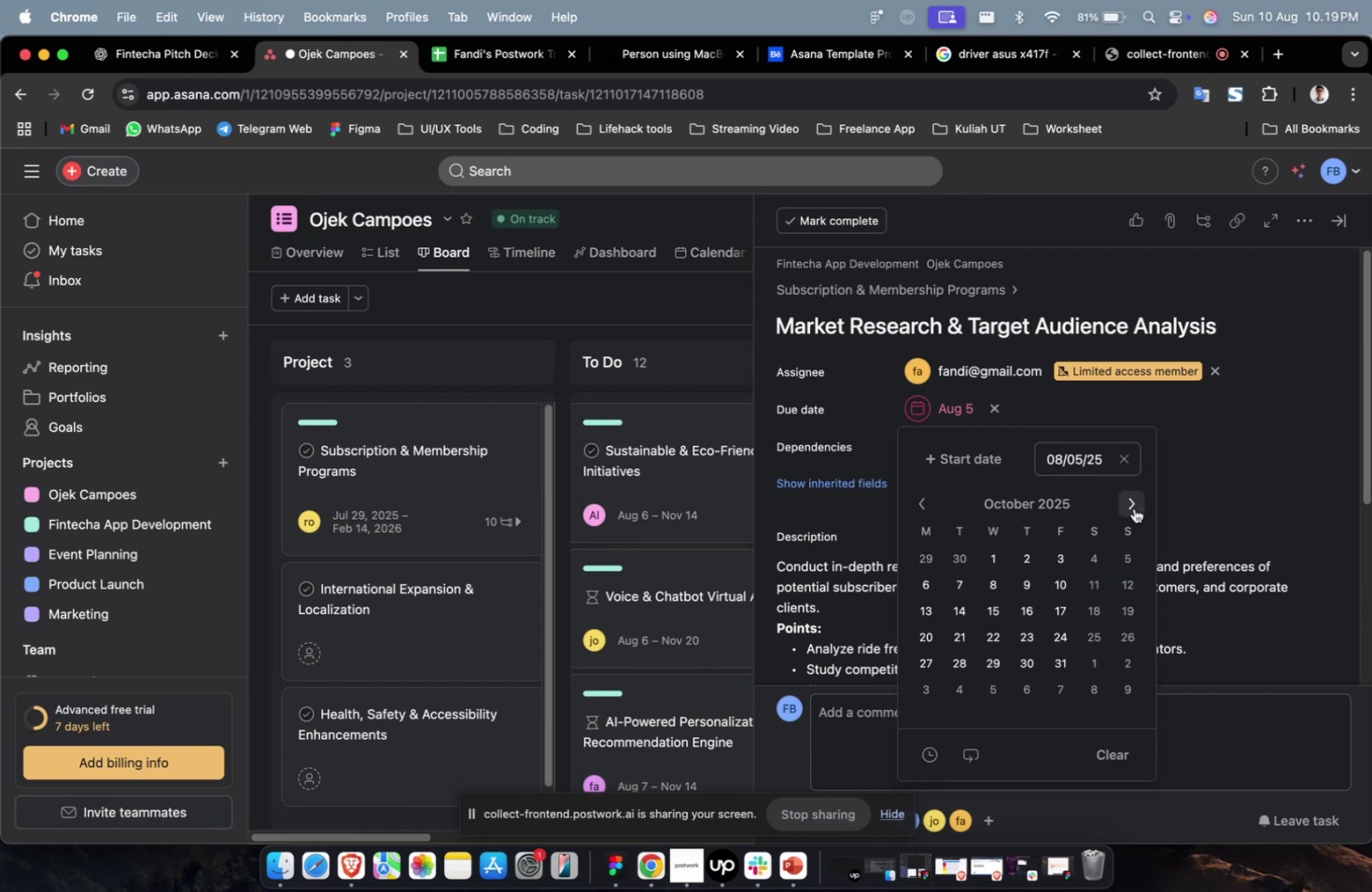 
triple_click([1133, 508])
 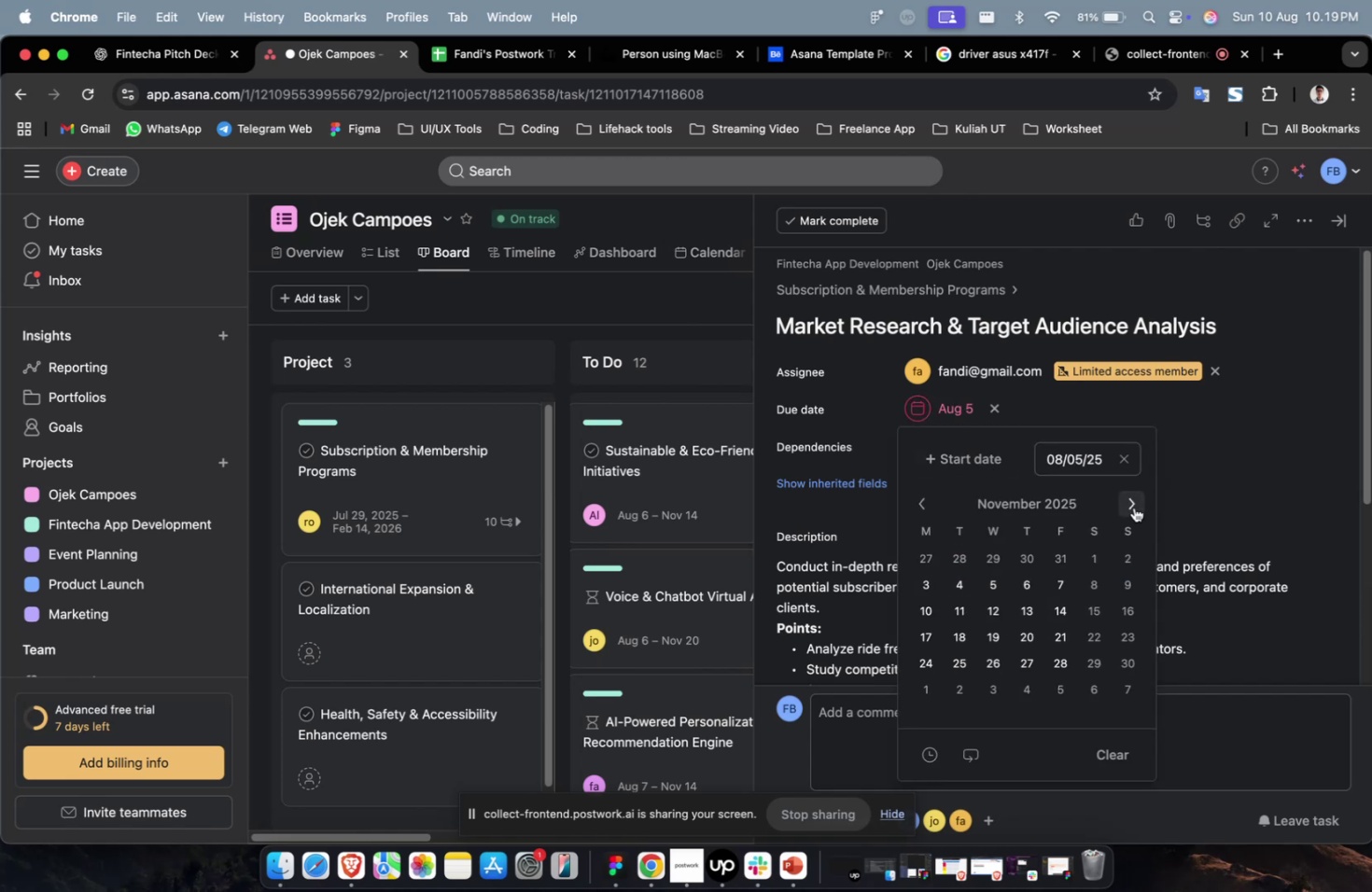 
triple_click([1133, 507])
 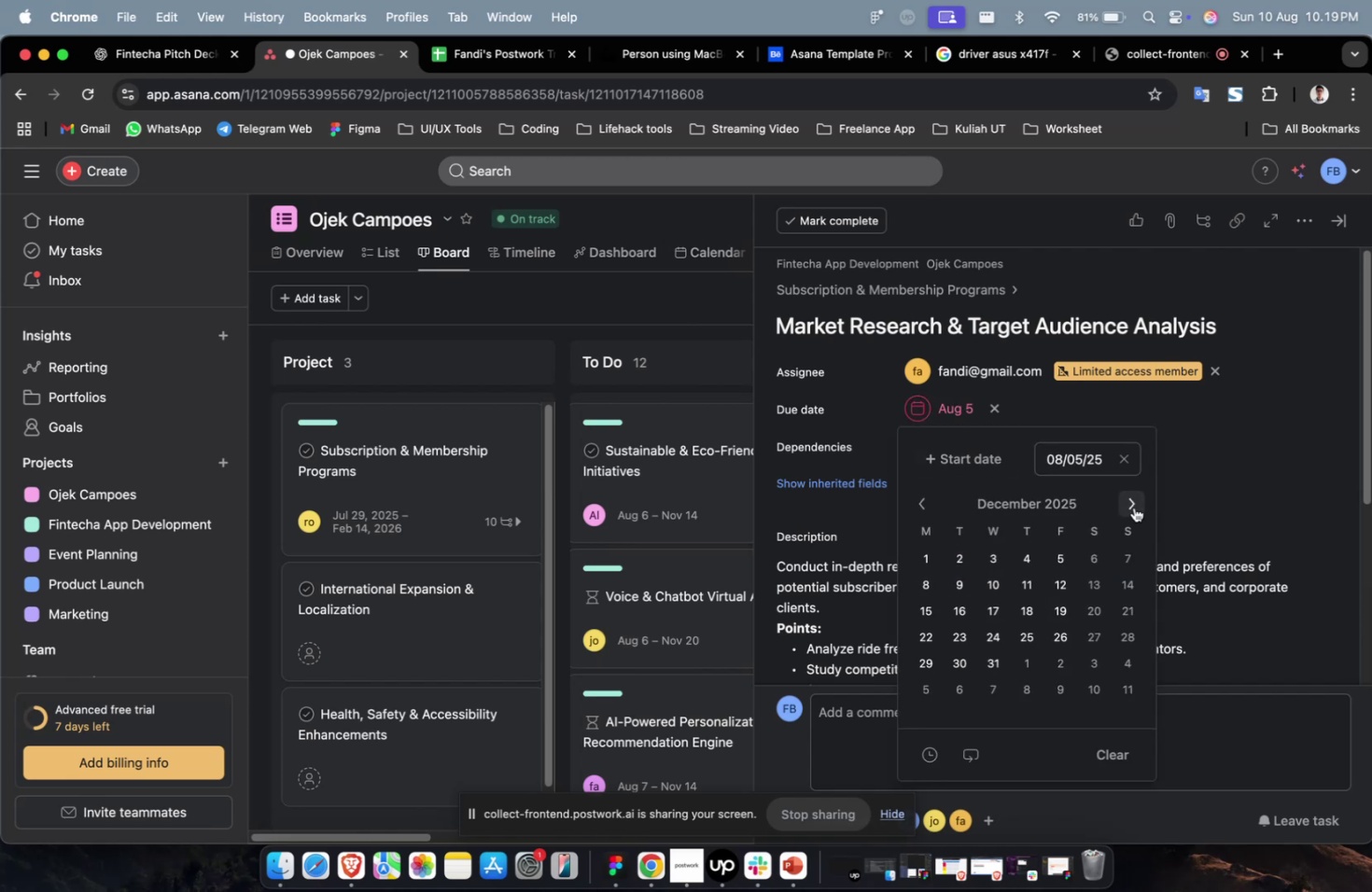 
triple_click([1133, 507])
 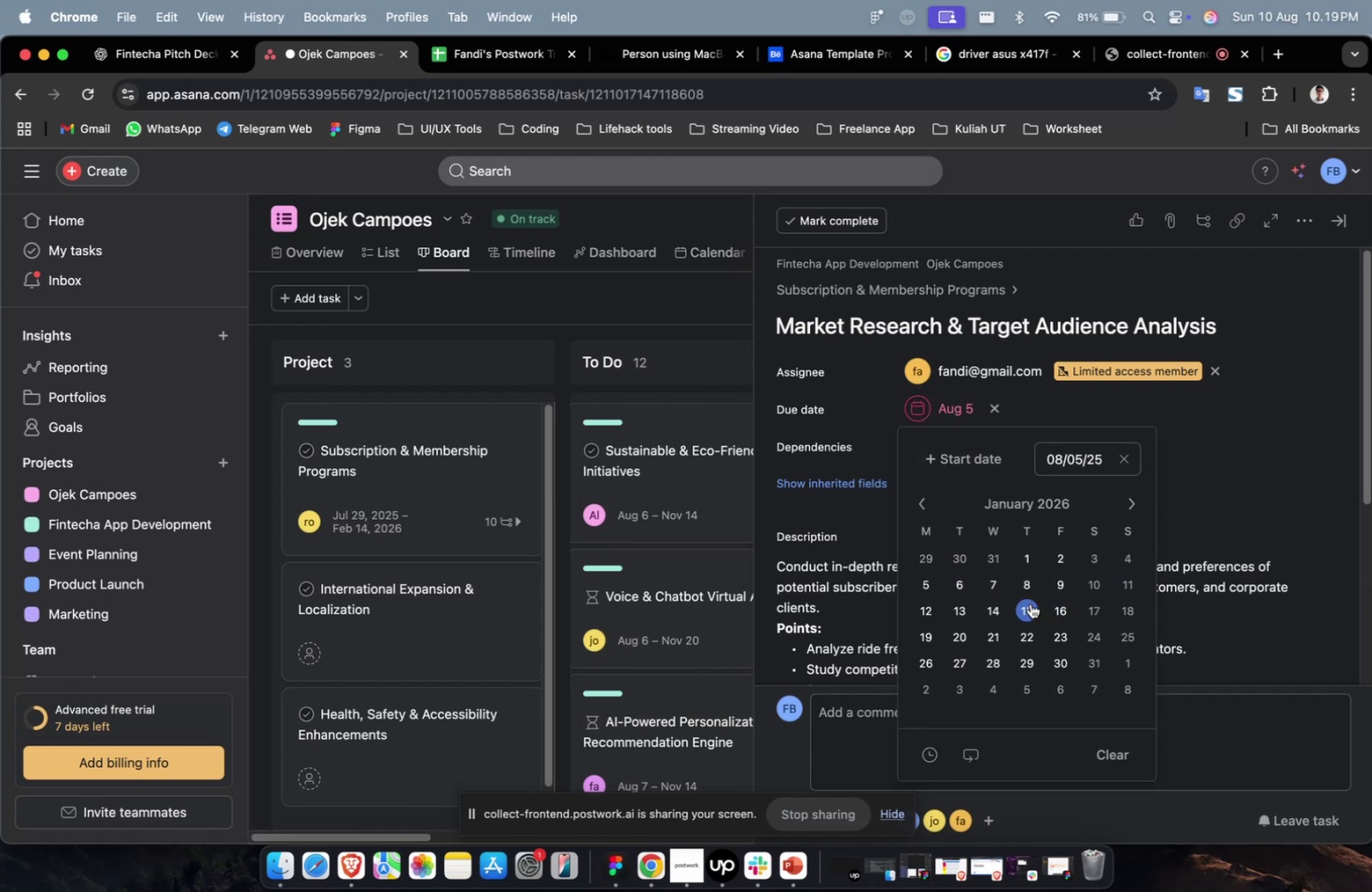 
left_click([1026, 604])
 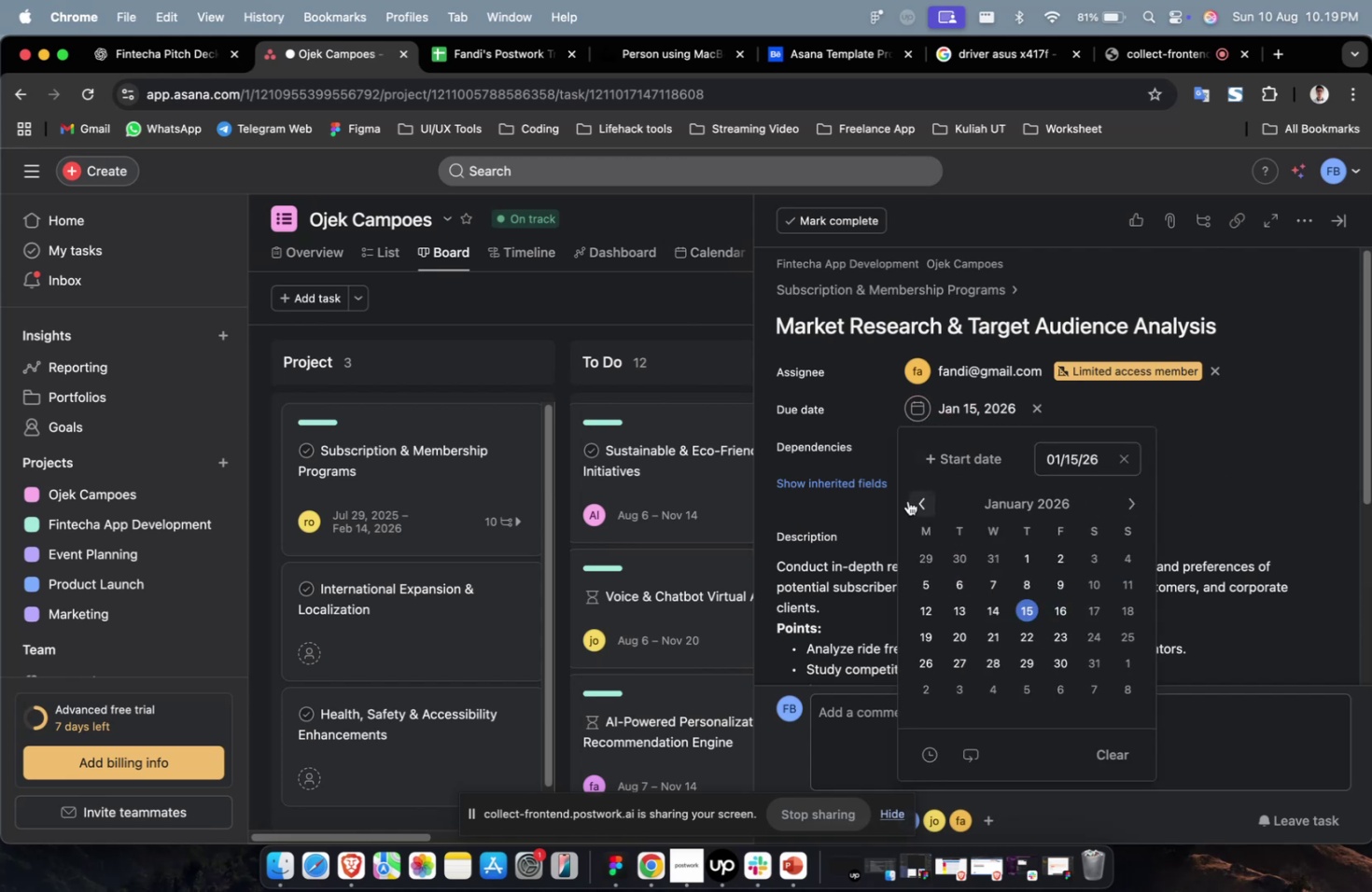 
double_click([912, 499])
 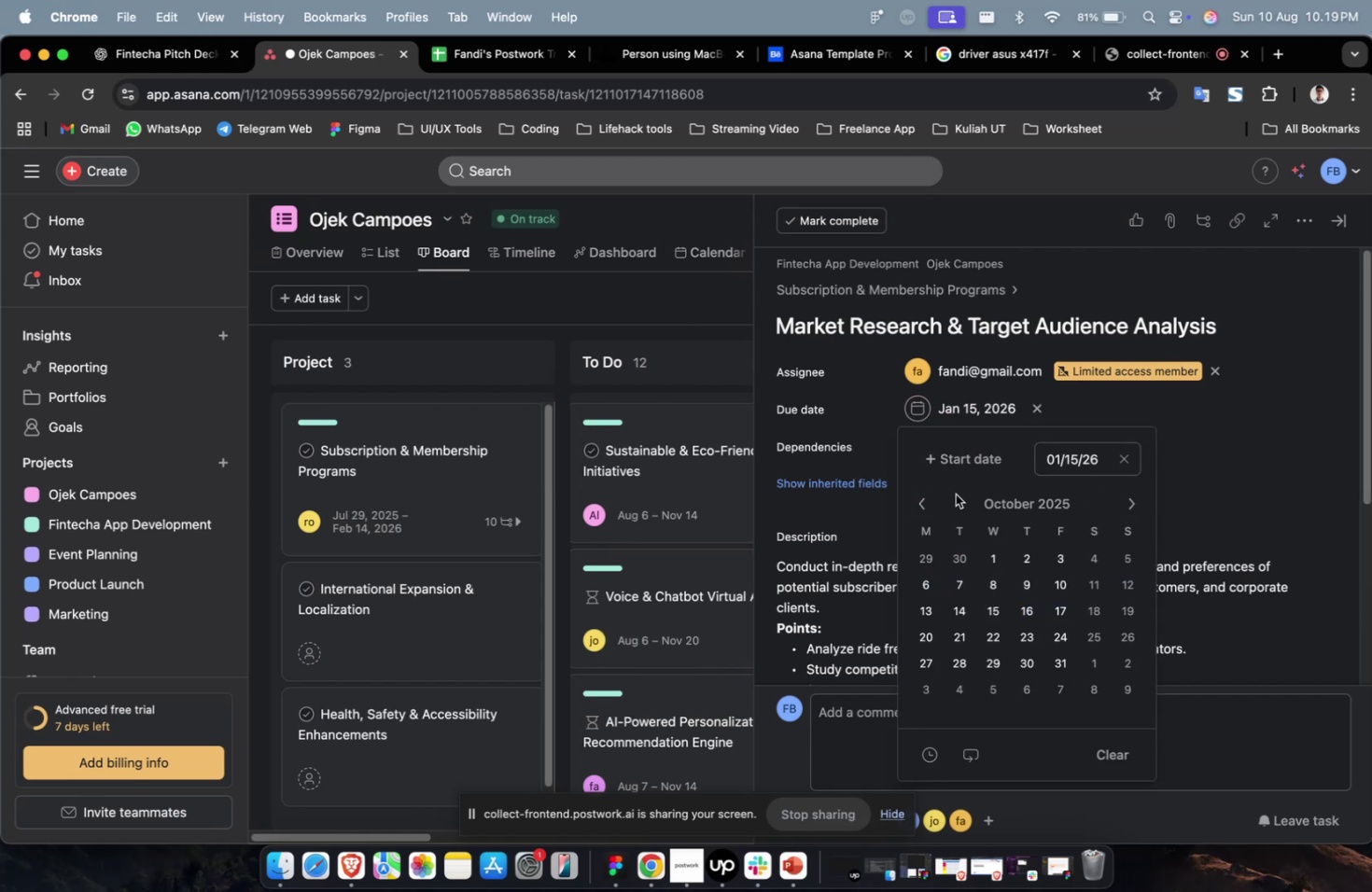 
left_click([962, 473])
 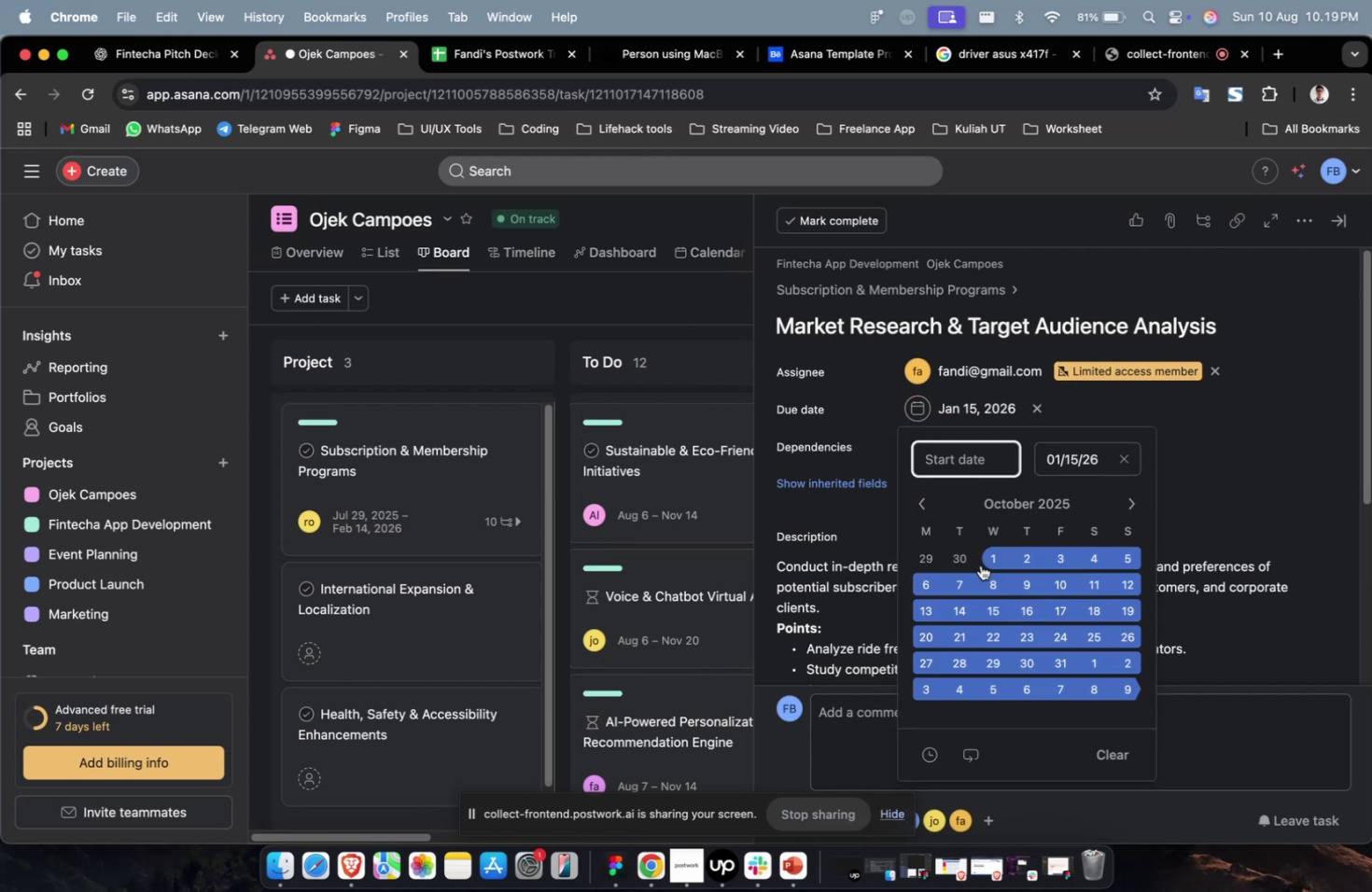 
double_click([980, 564])
 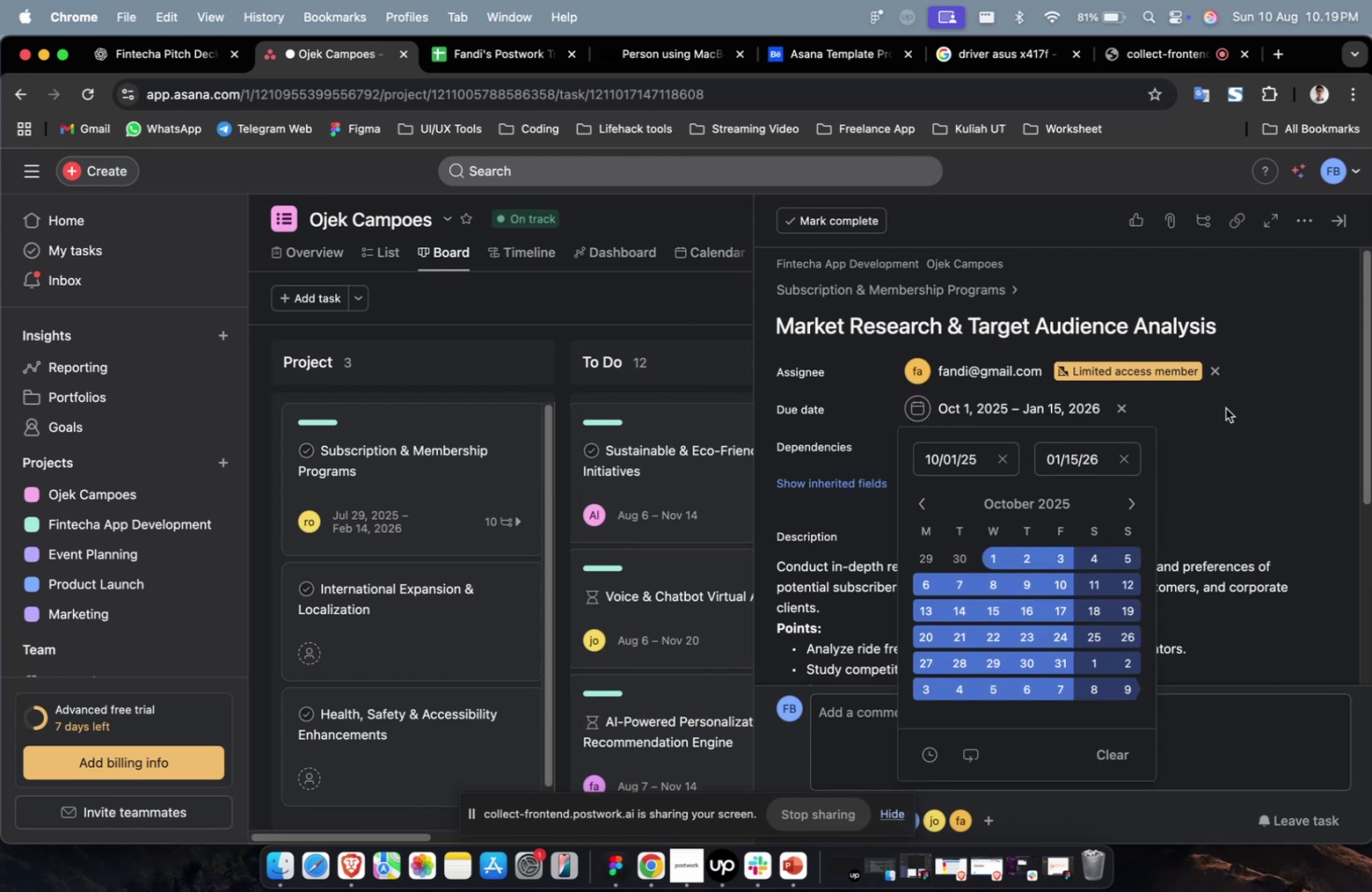 
triple_click([1225, 408])
 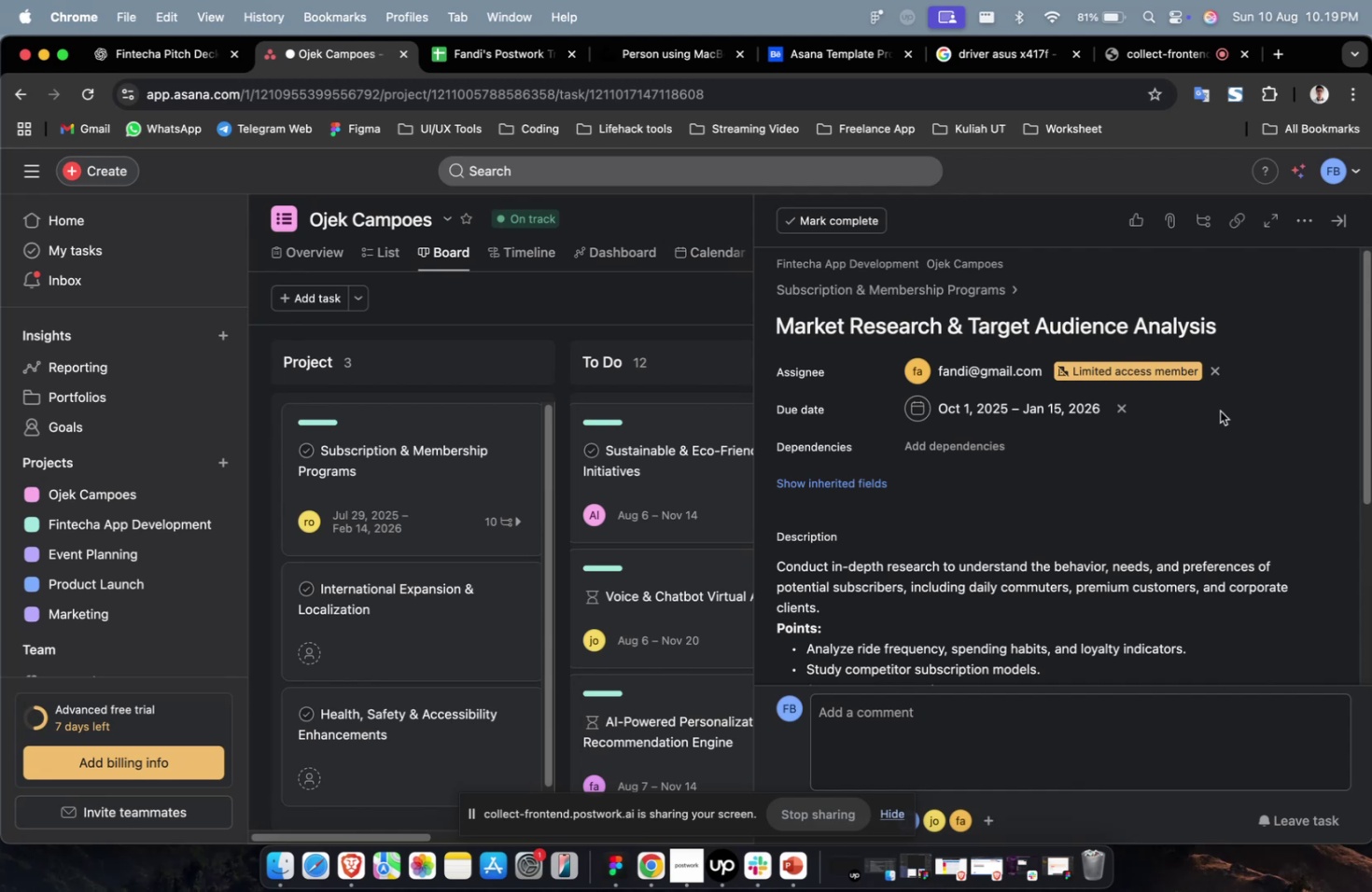 
wait(24.02)
 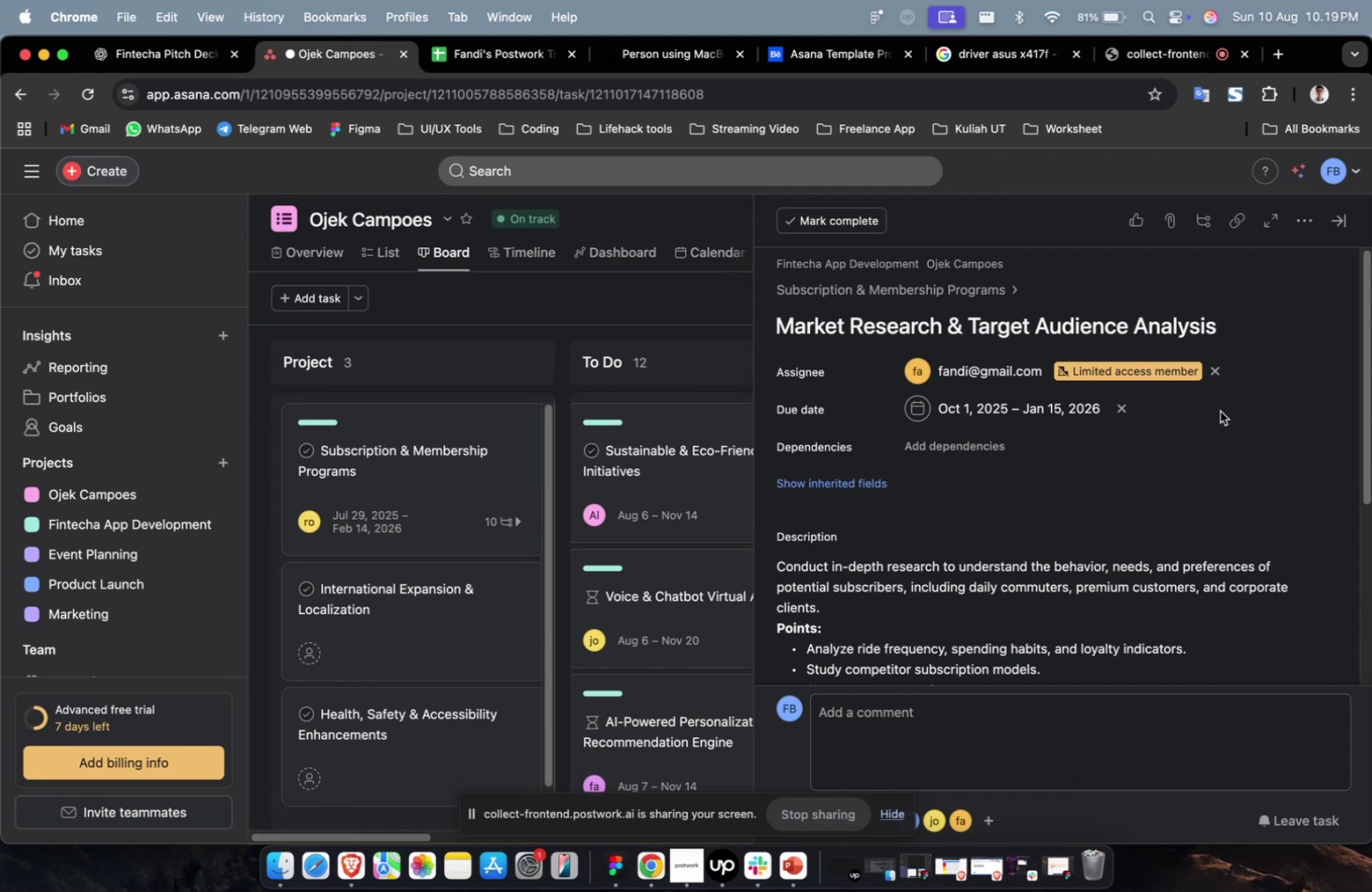 
scroll: coordinate [1204, 411], scroll_direction: down, amount: 6.0
 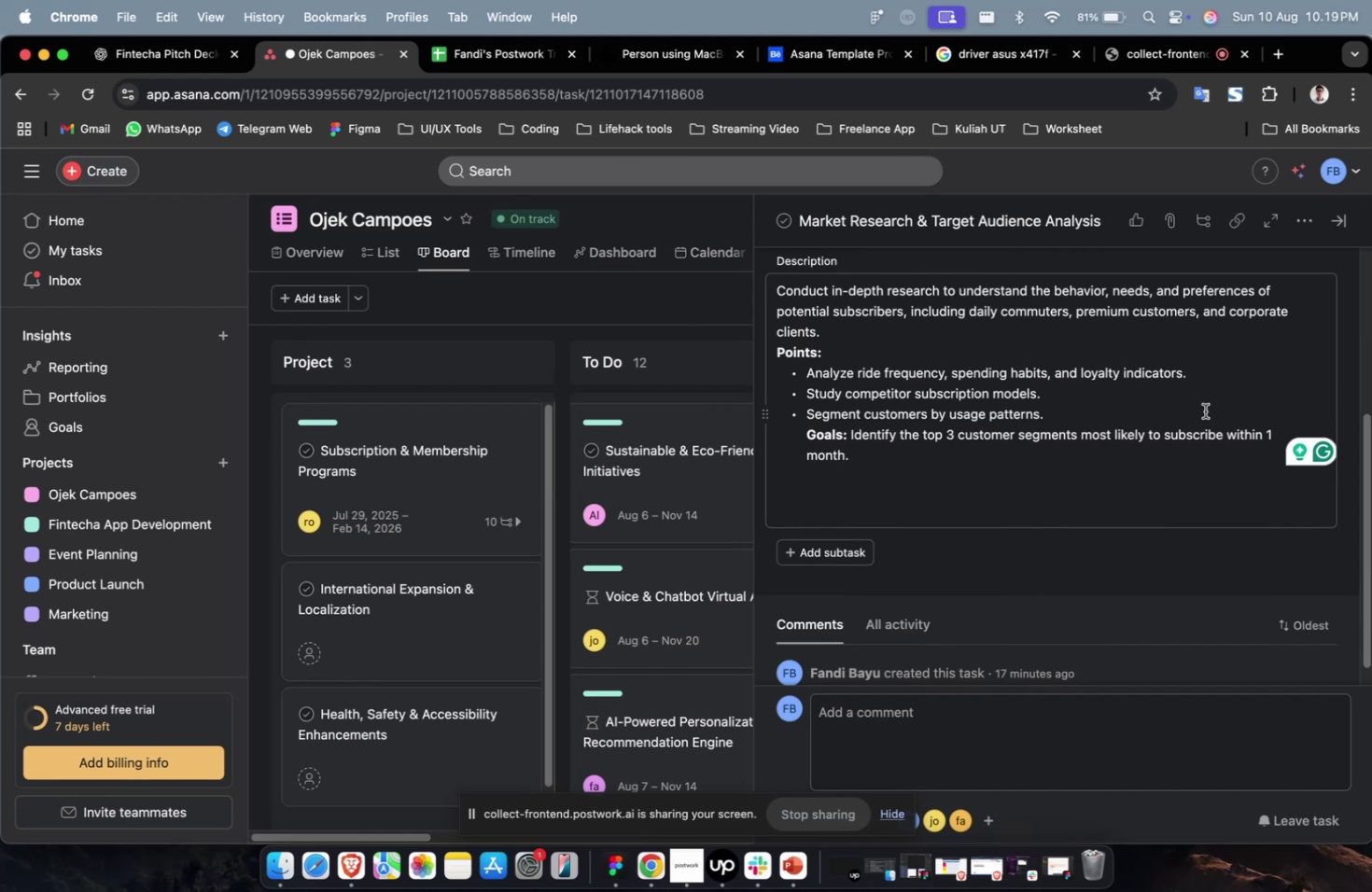 
scroll: coordinate [1094, 432], scroll_direction: up, amount: 9.0
 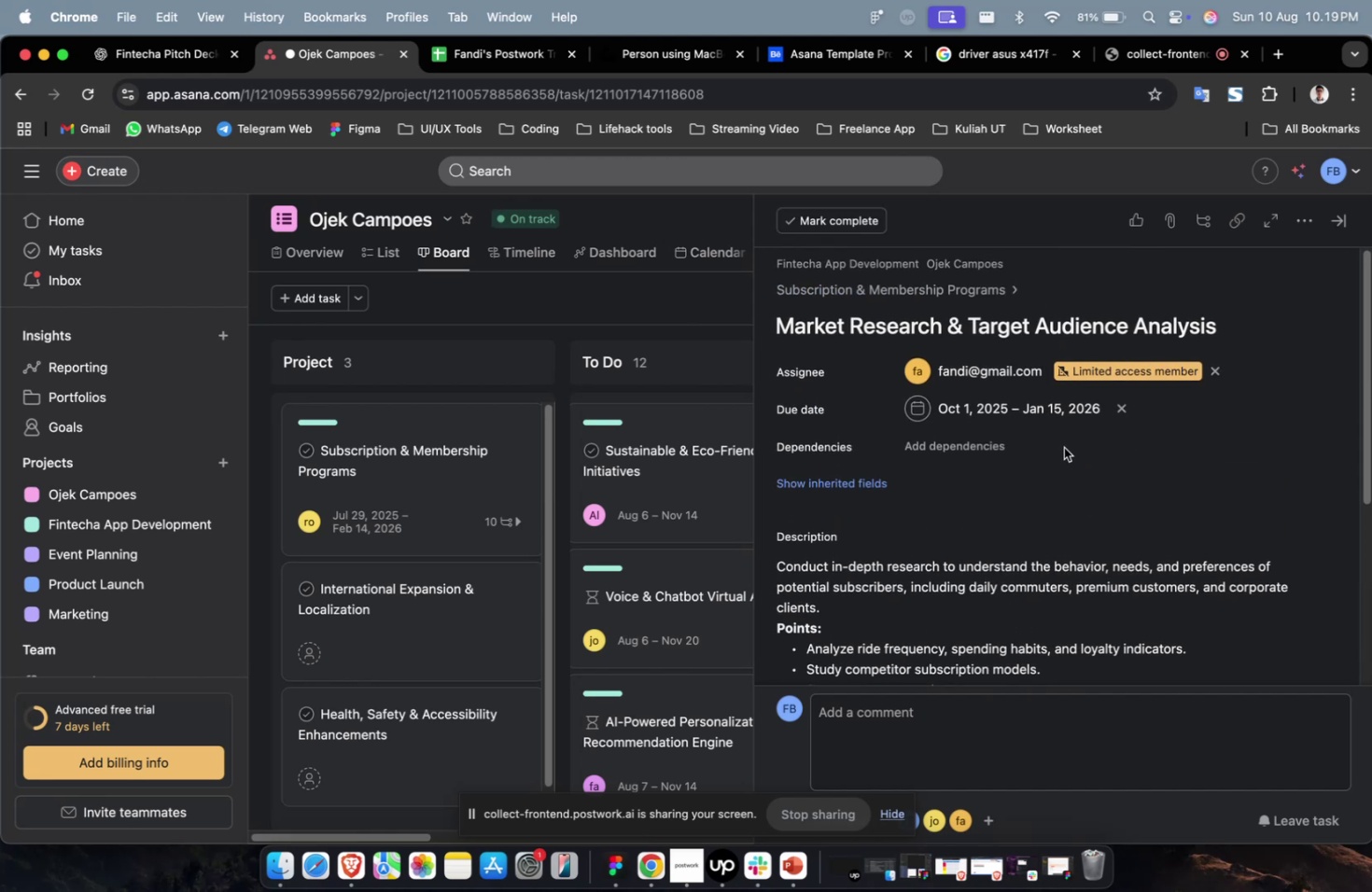 
left_click([986, 453])
 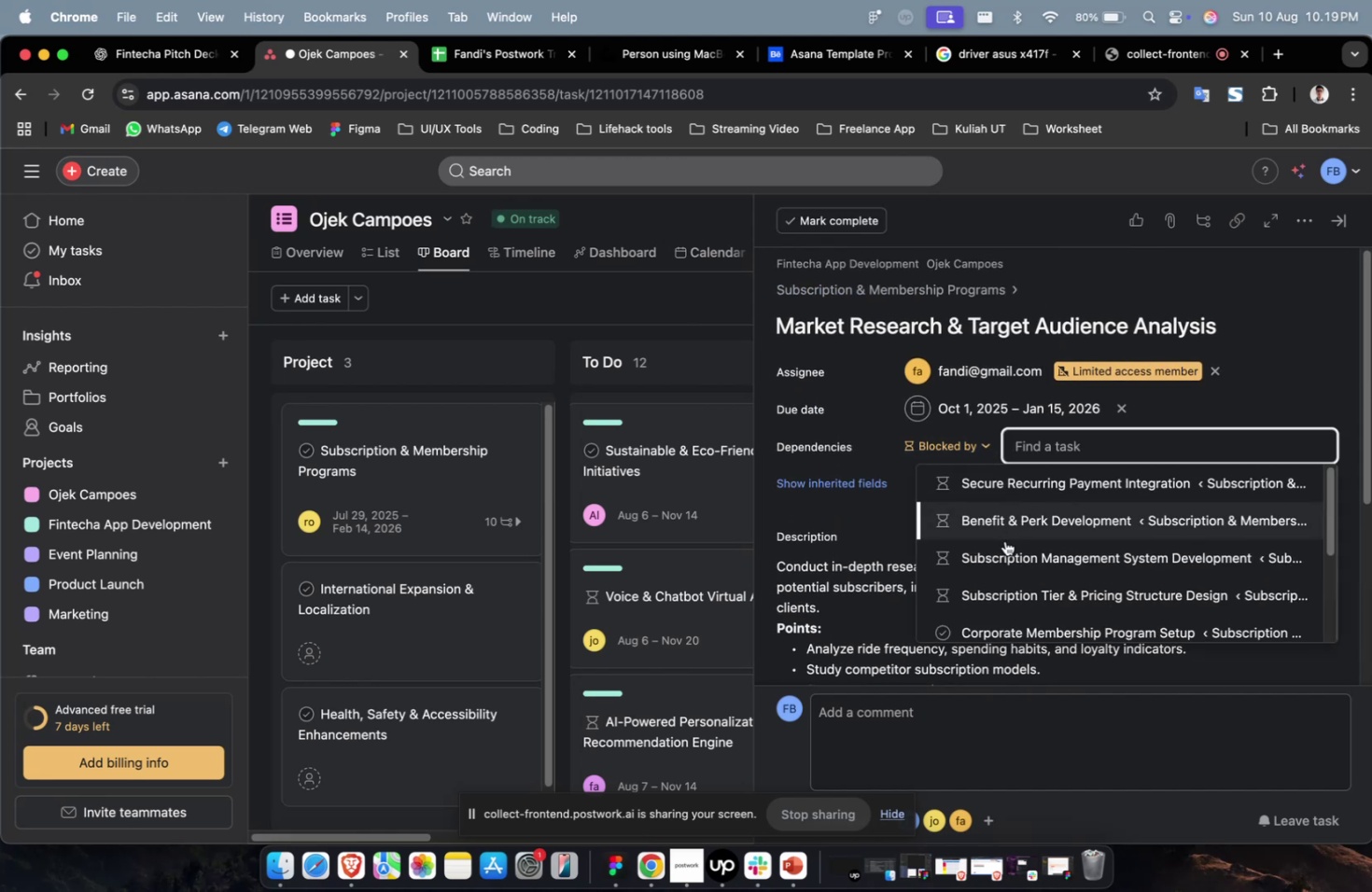 
left_click([1007, 551])
 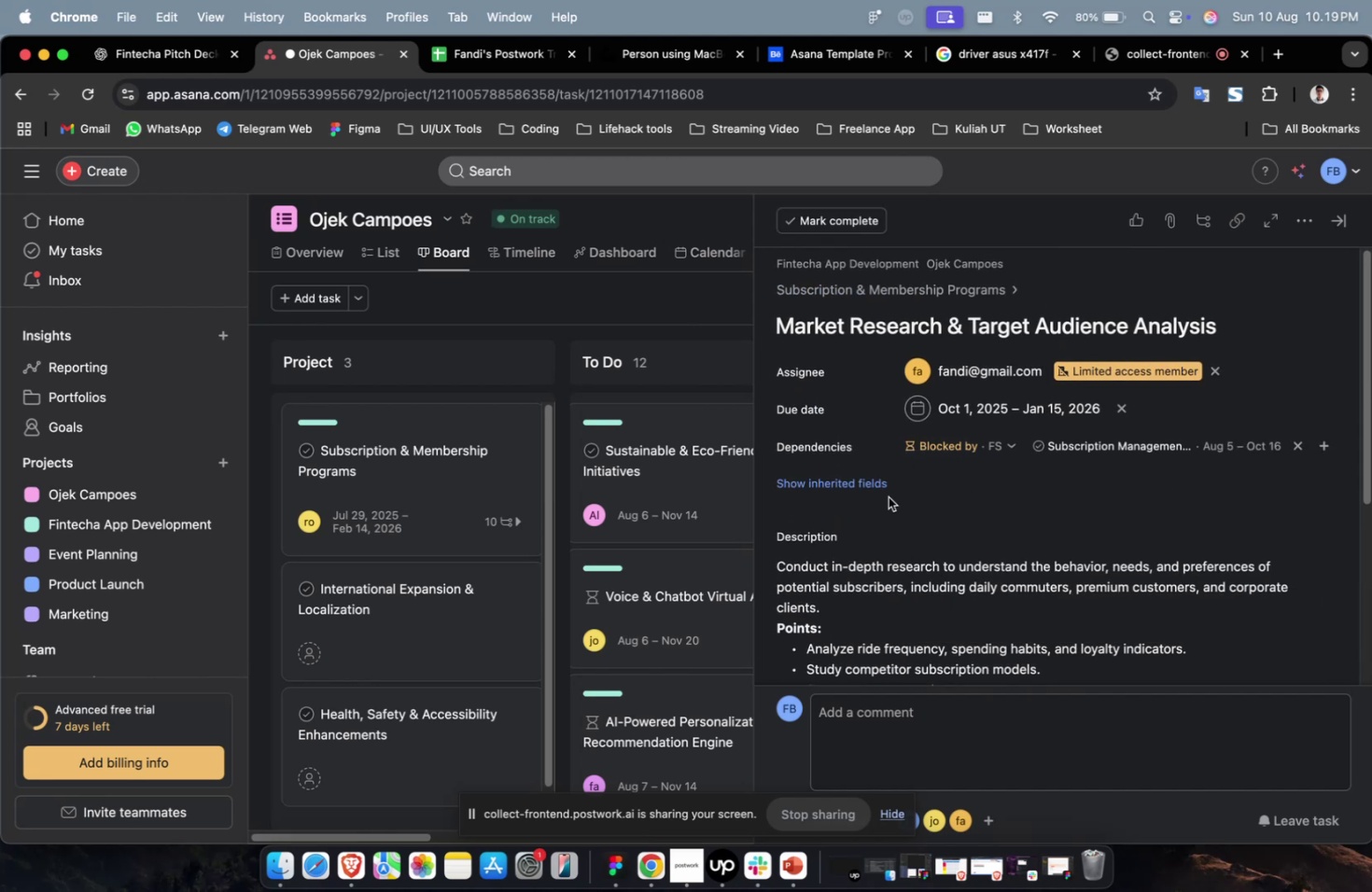 
left_click([873, 489])
 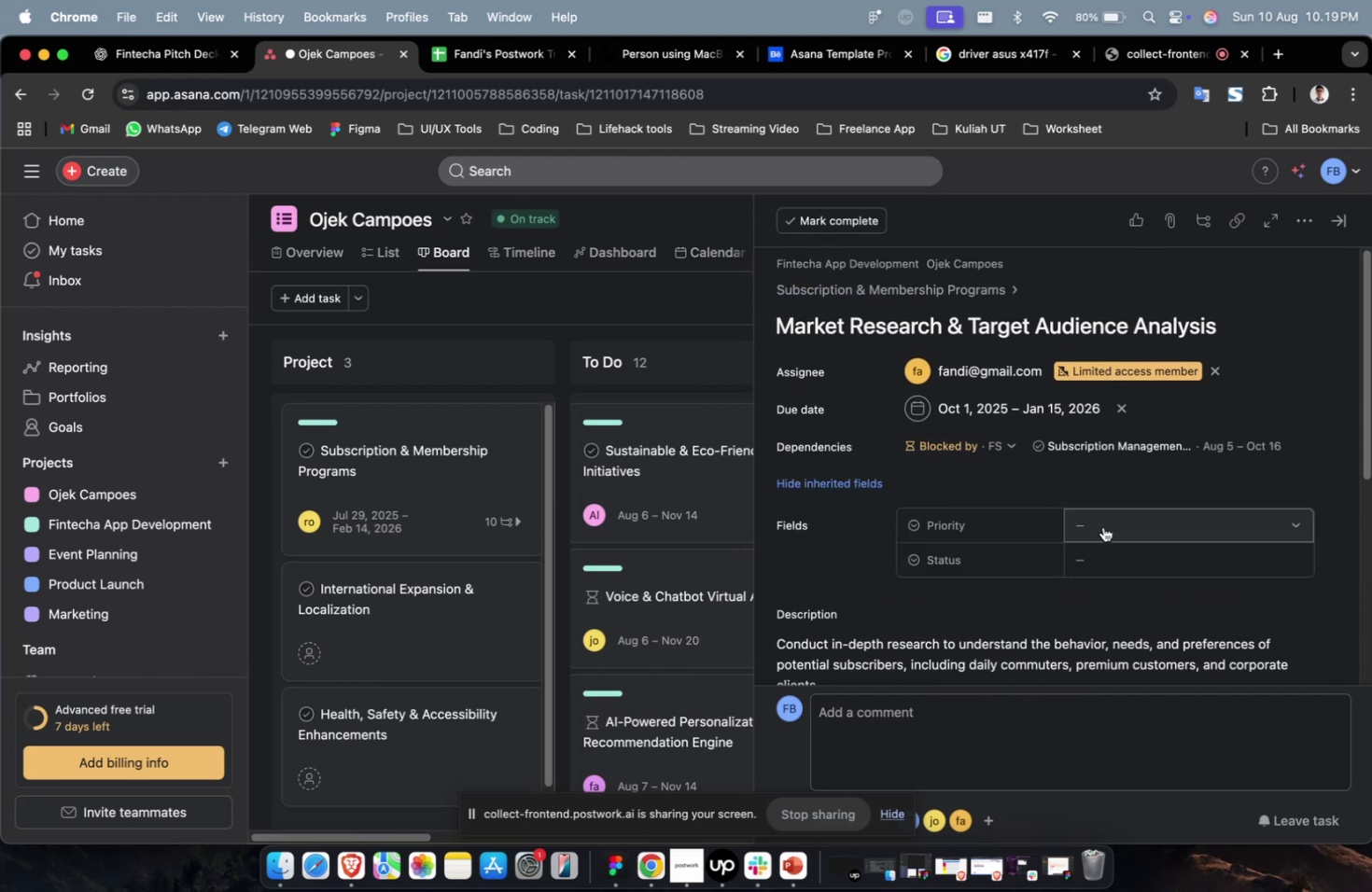 
double_click([1102, 526])
 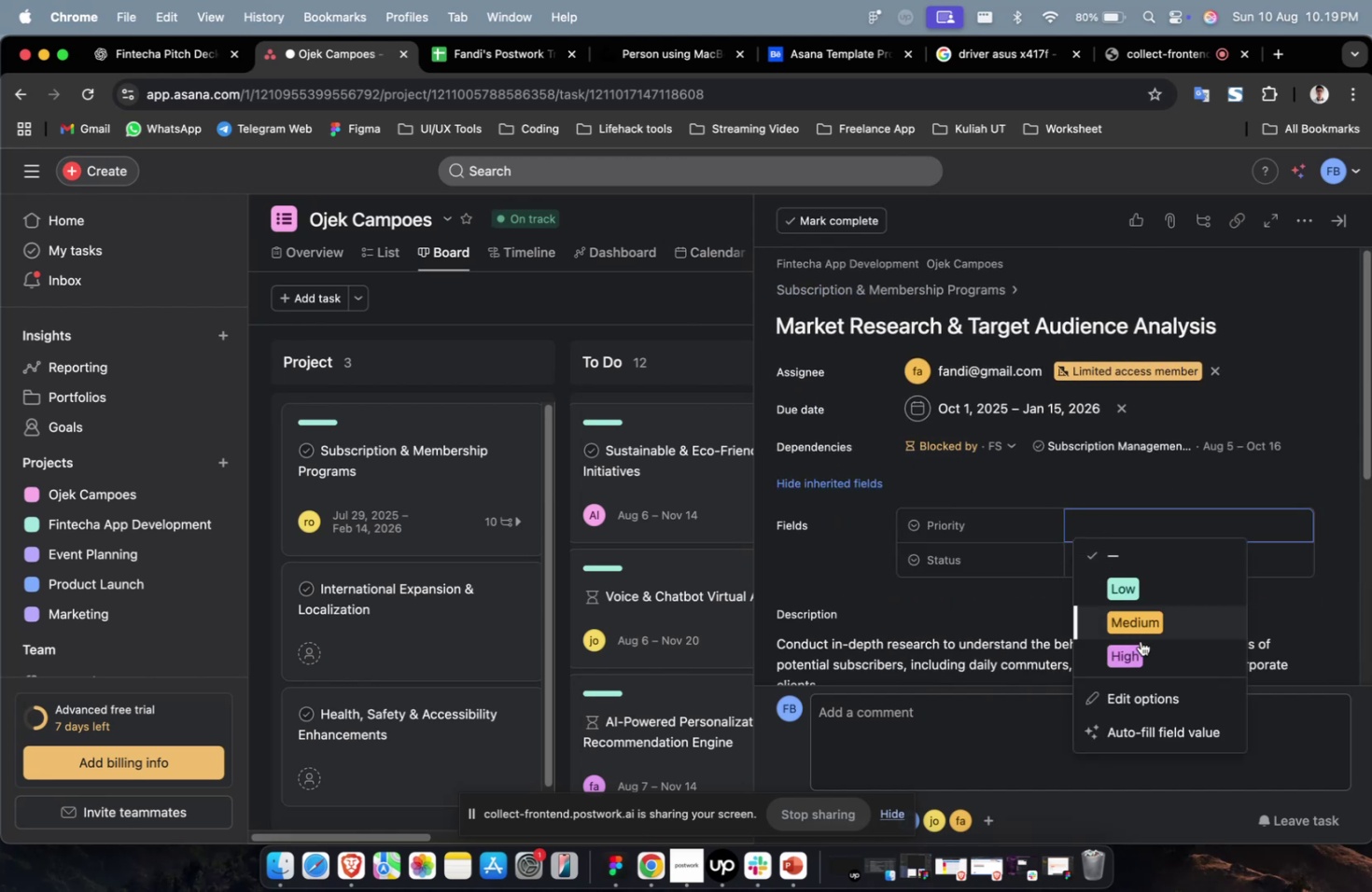 
left_click([1140, 645])
 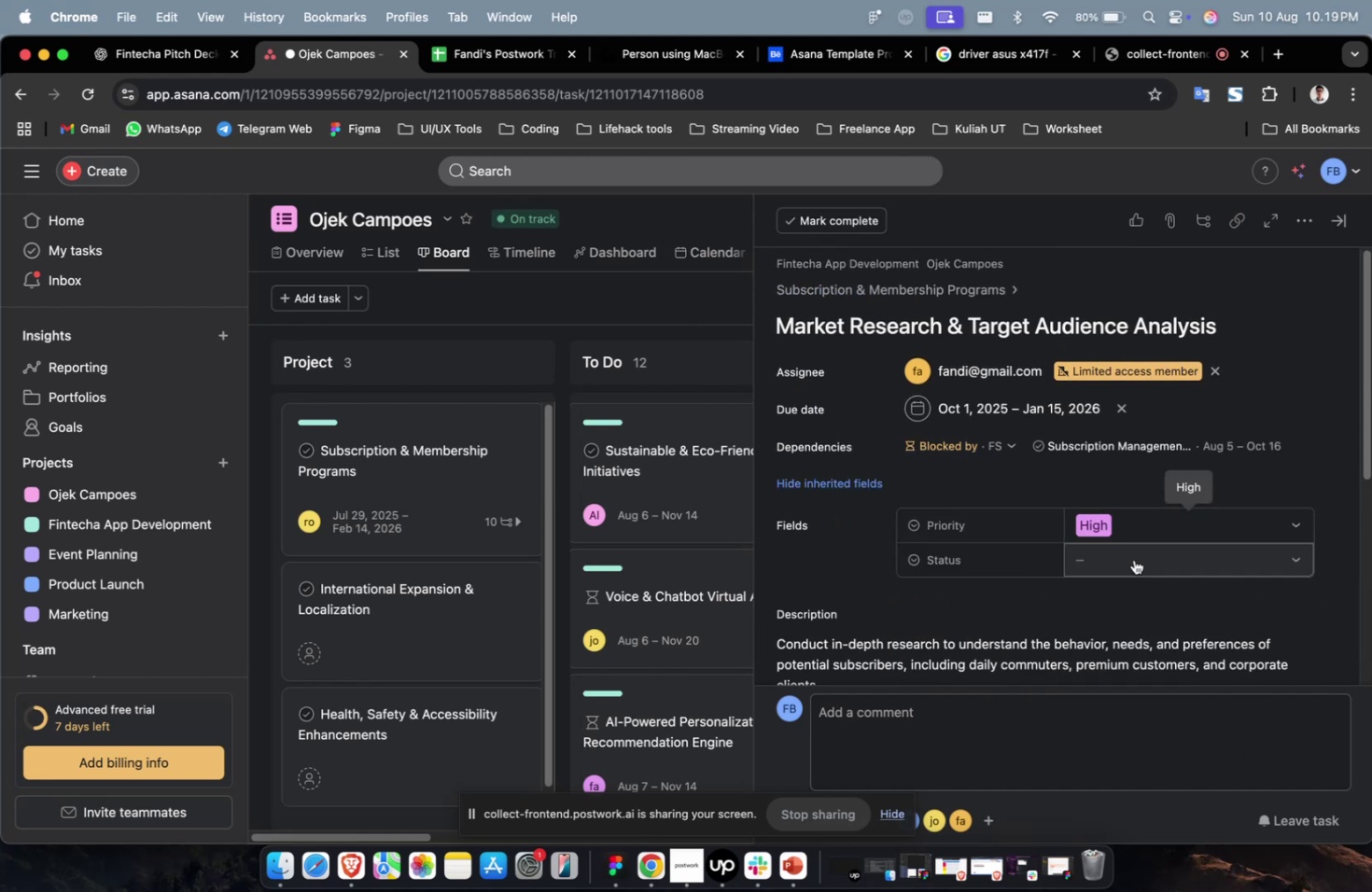 
left_click([1133, 557])
 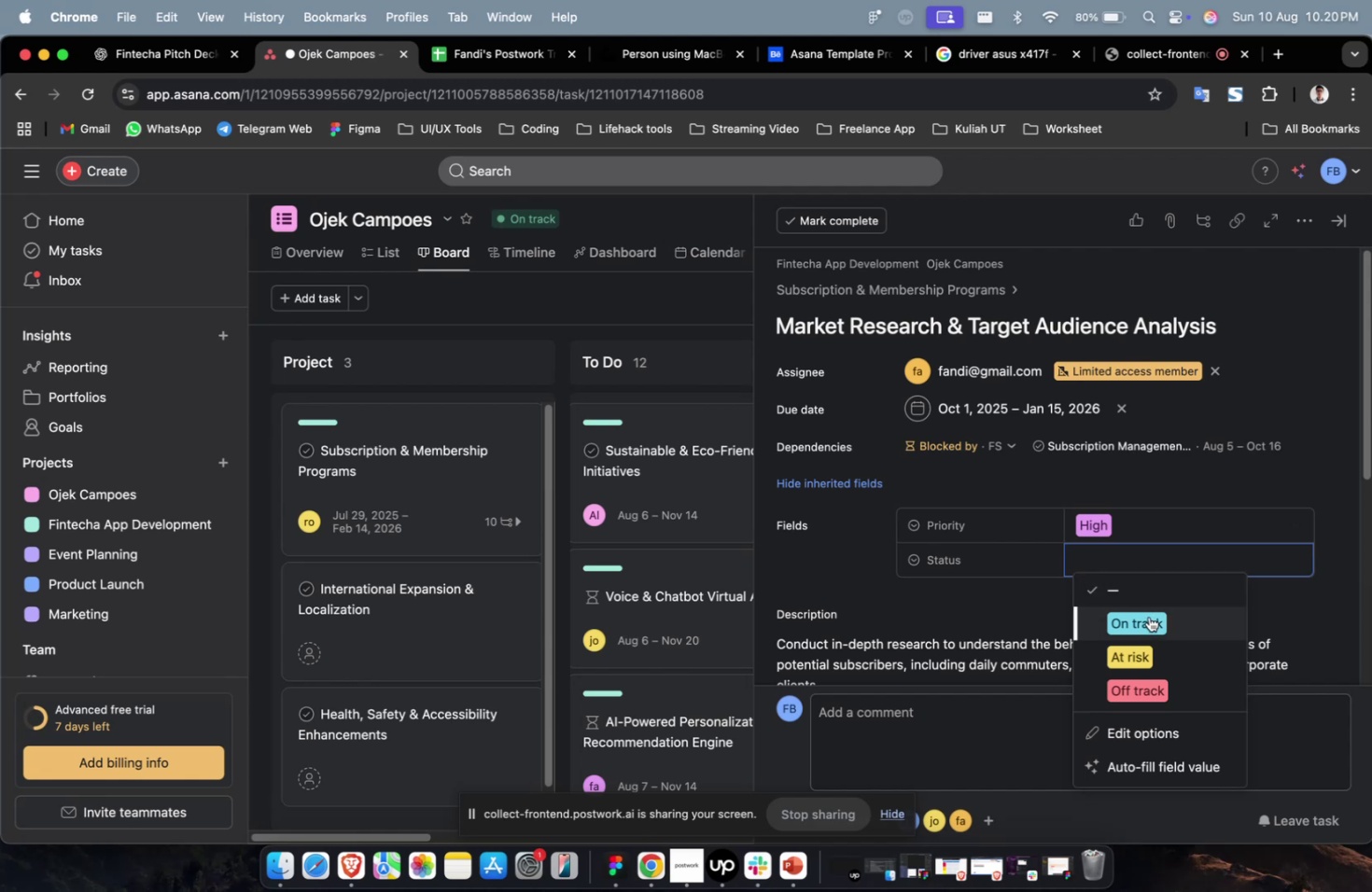 
double_click([1149, 617])
 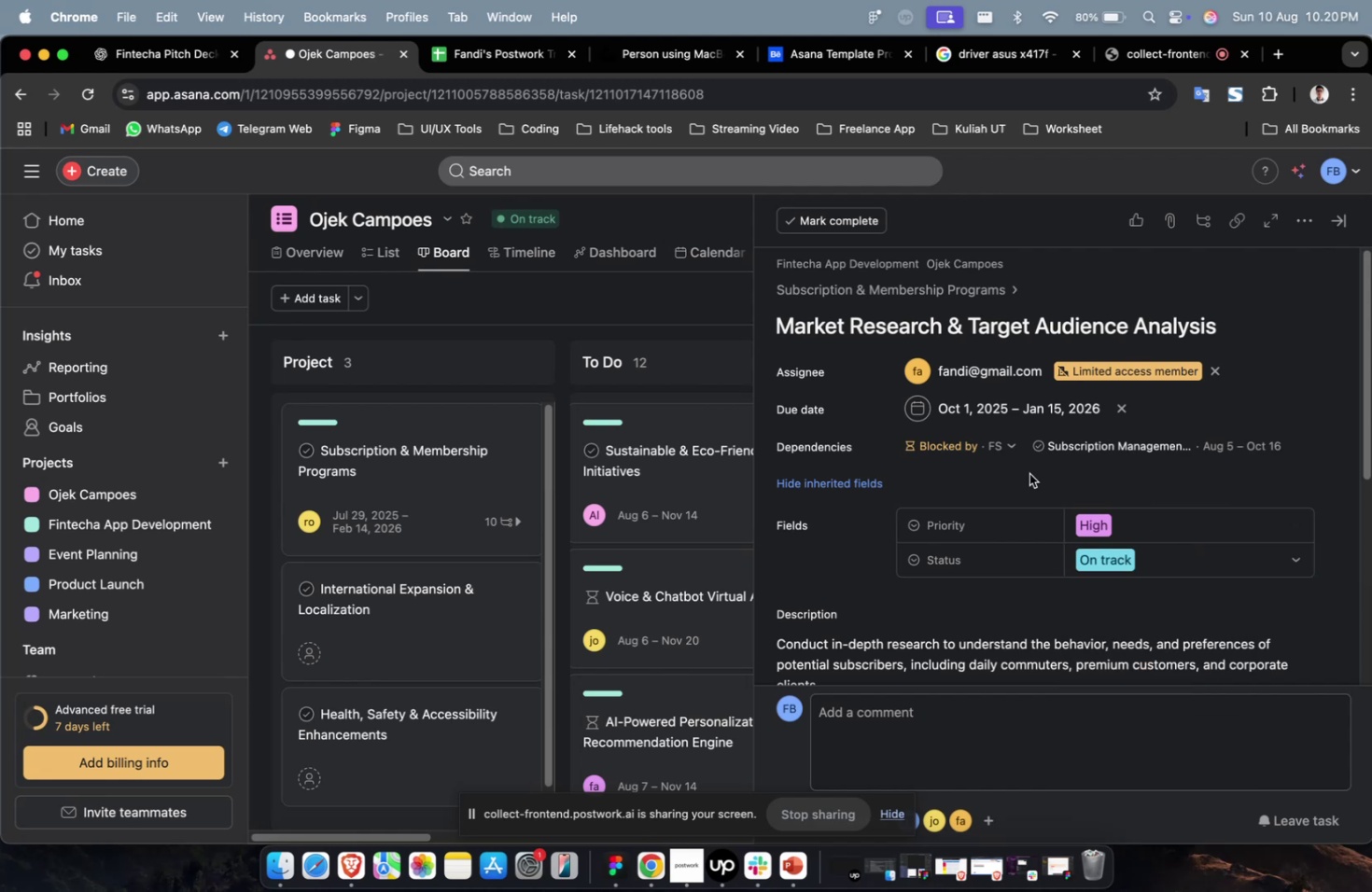 
scroll: coordinate [1029, 473], scroll_direction: up, amount: 9.0
 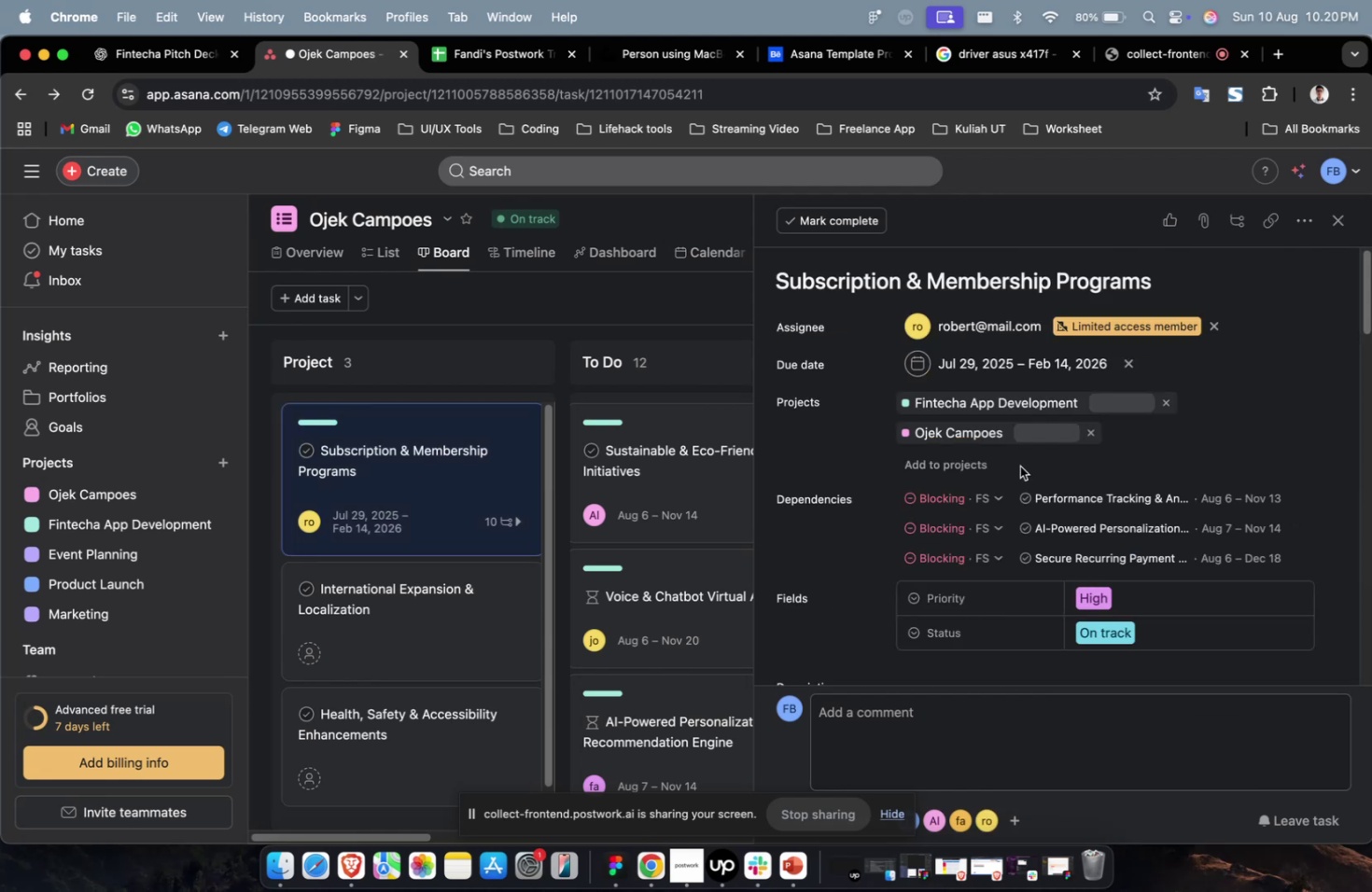 
scroll: coordinate [1088, 536], scroll_direction: down, amount: 43.0
 